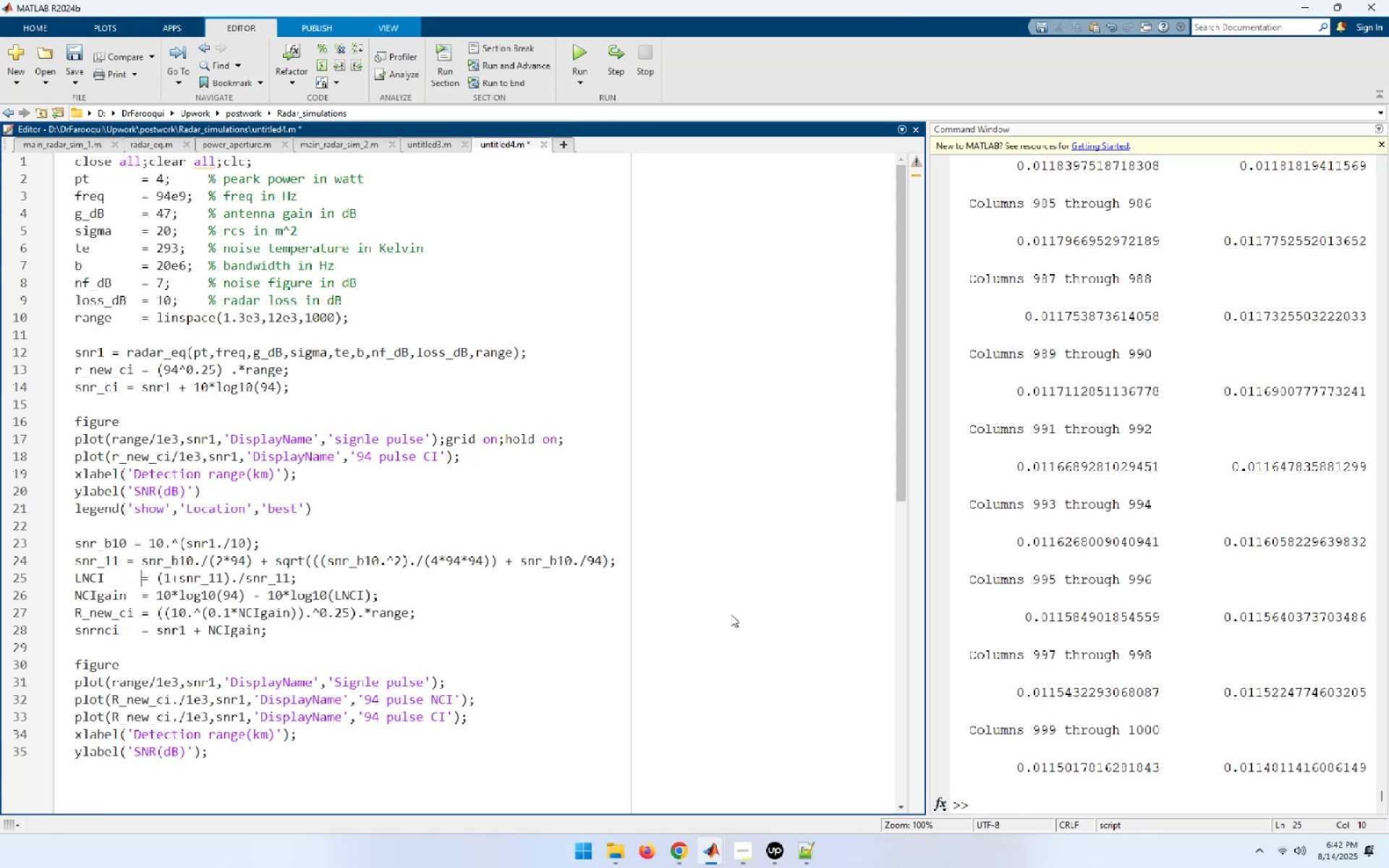 
key(ArrowUp)
 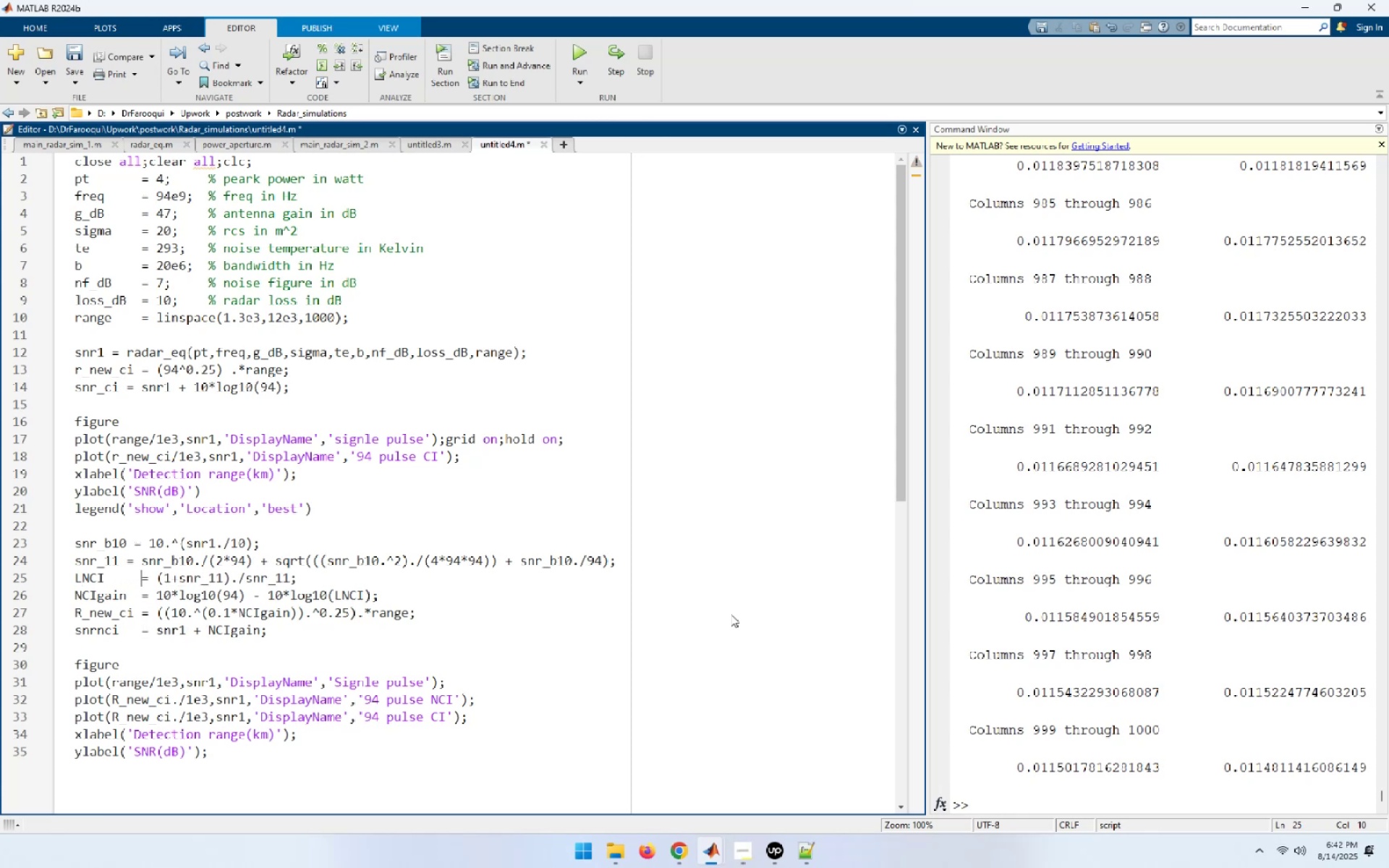 
key(ArrowLeft)
 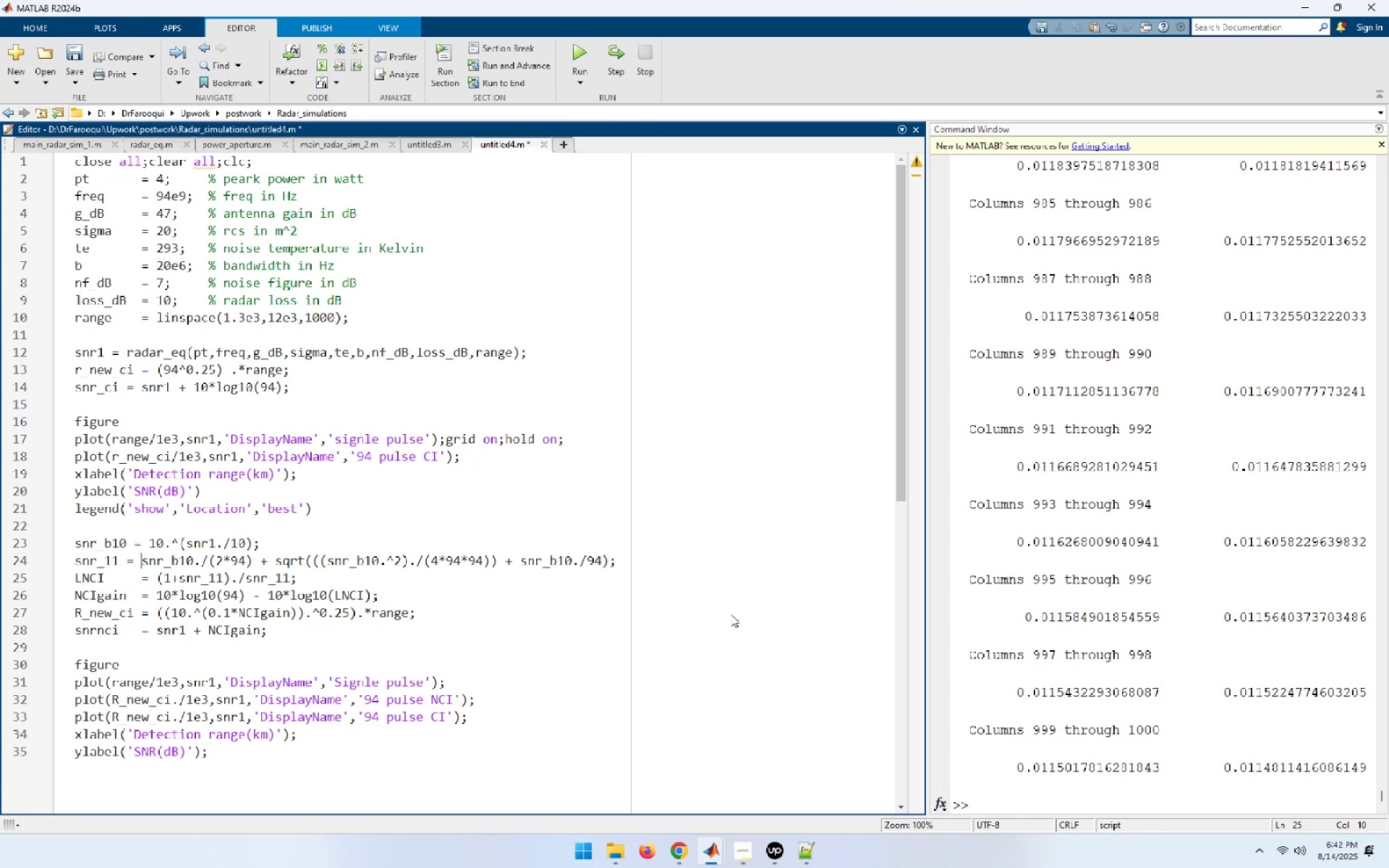 
key(ArrowLeft)
 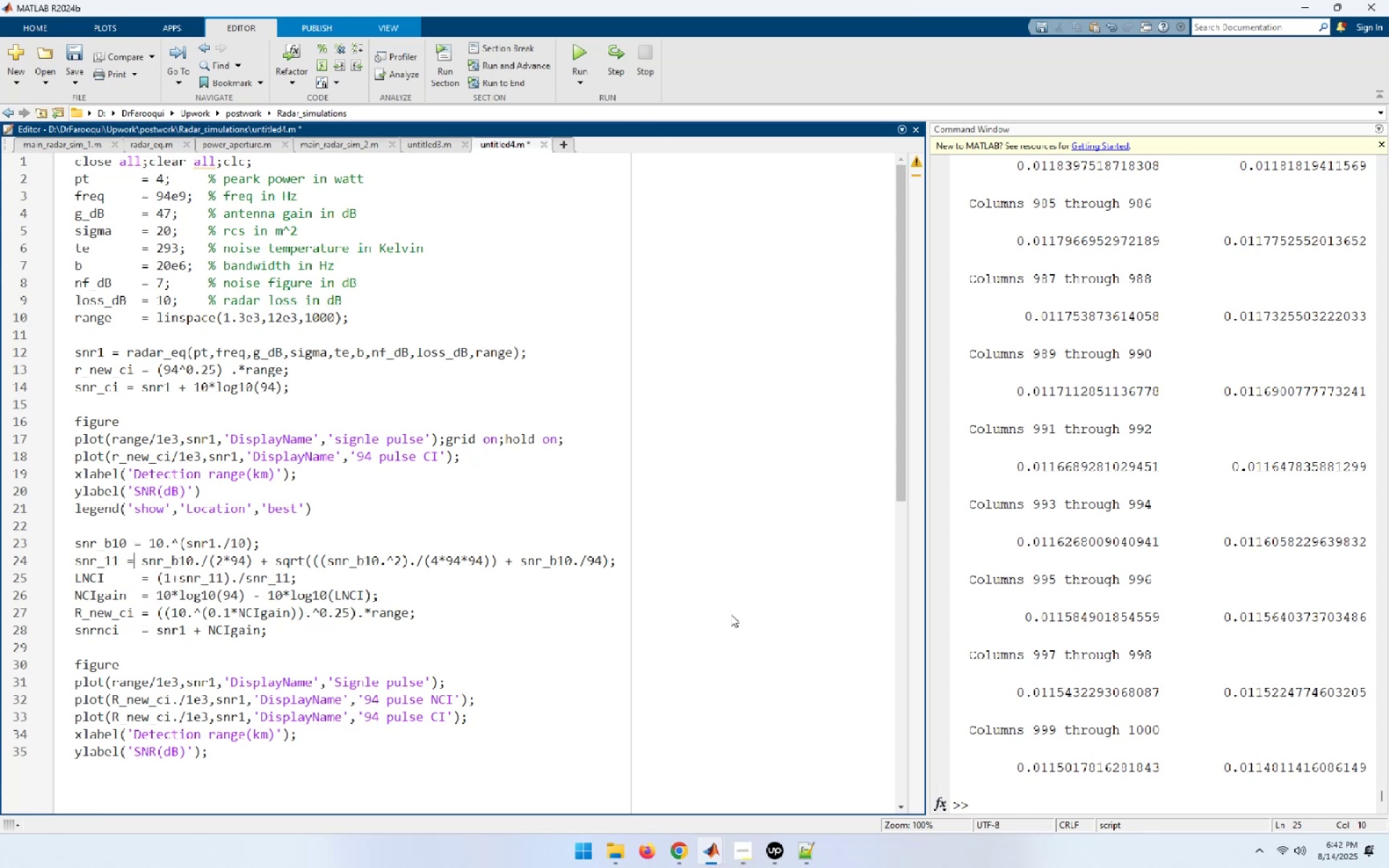 
key(Space)
 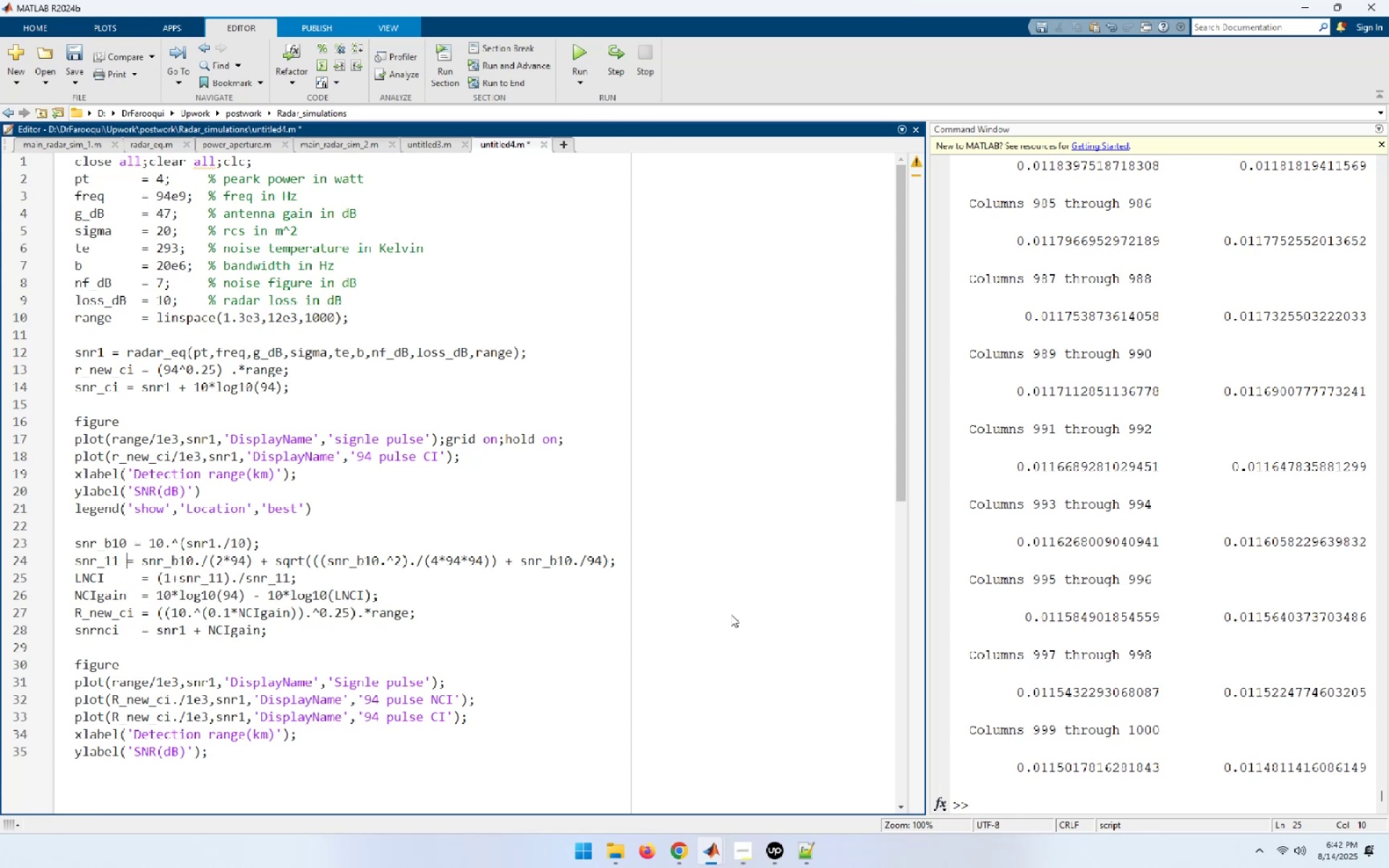 
key(Space)
 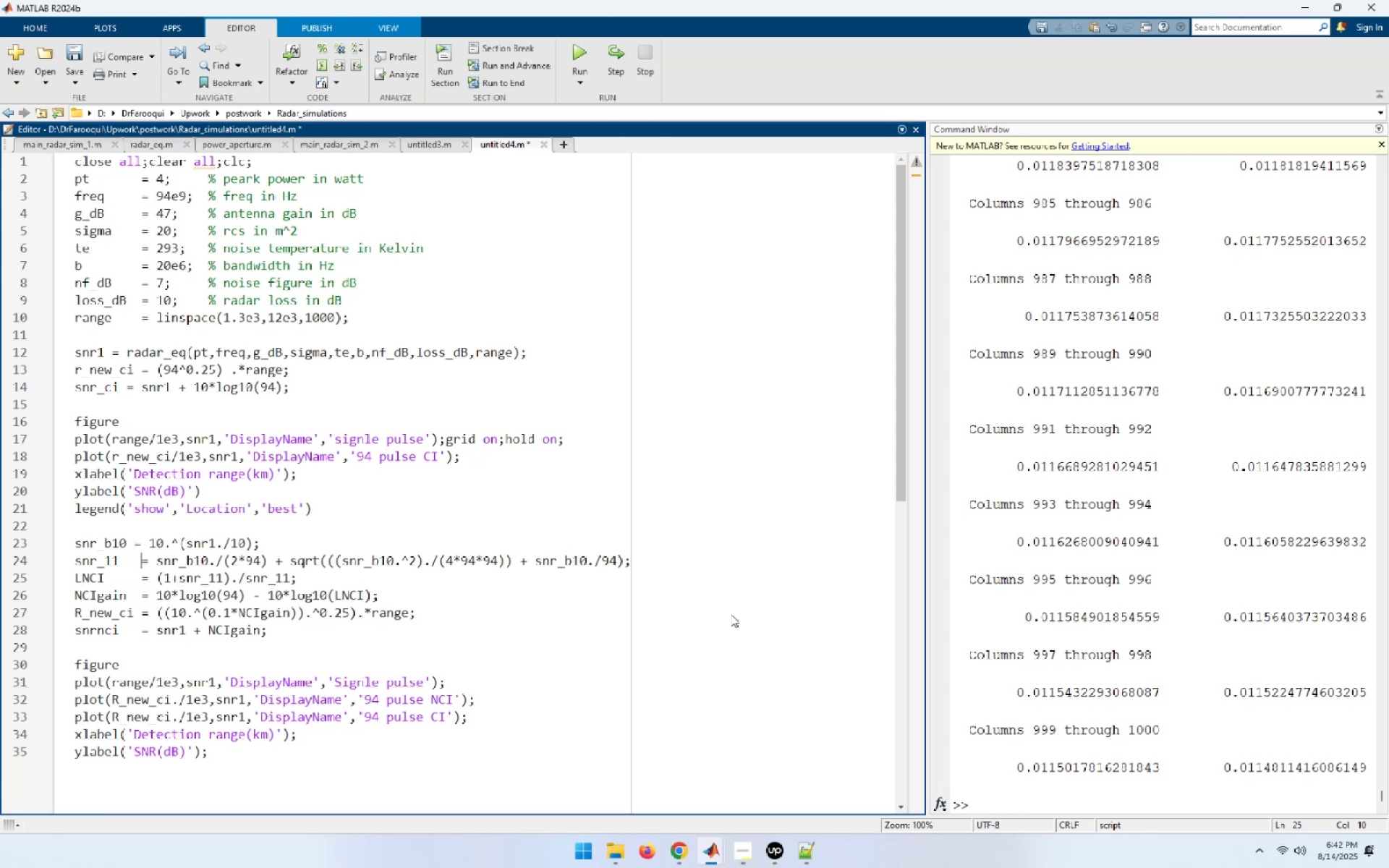 
key(ArrowUp)
 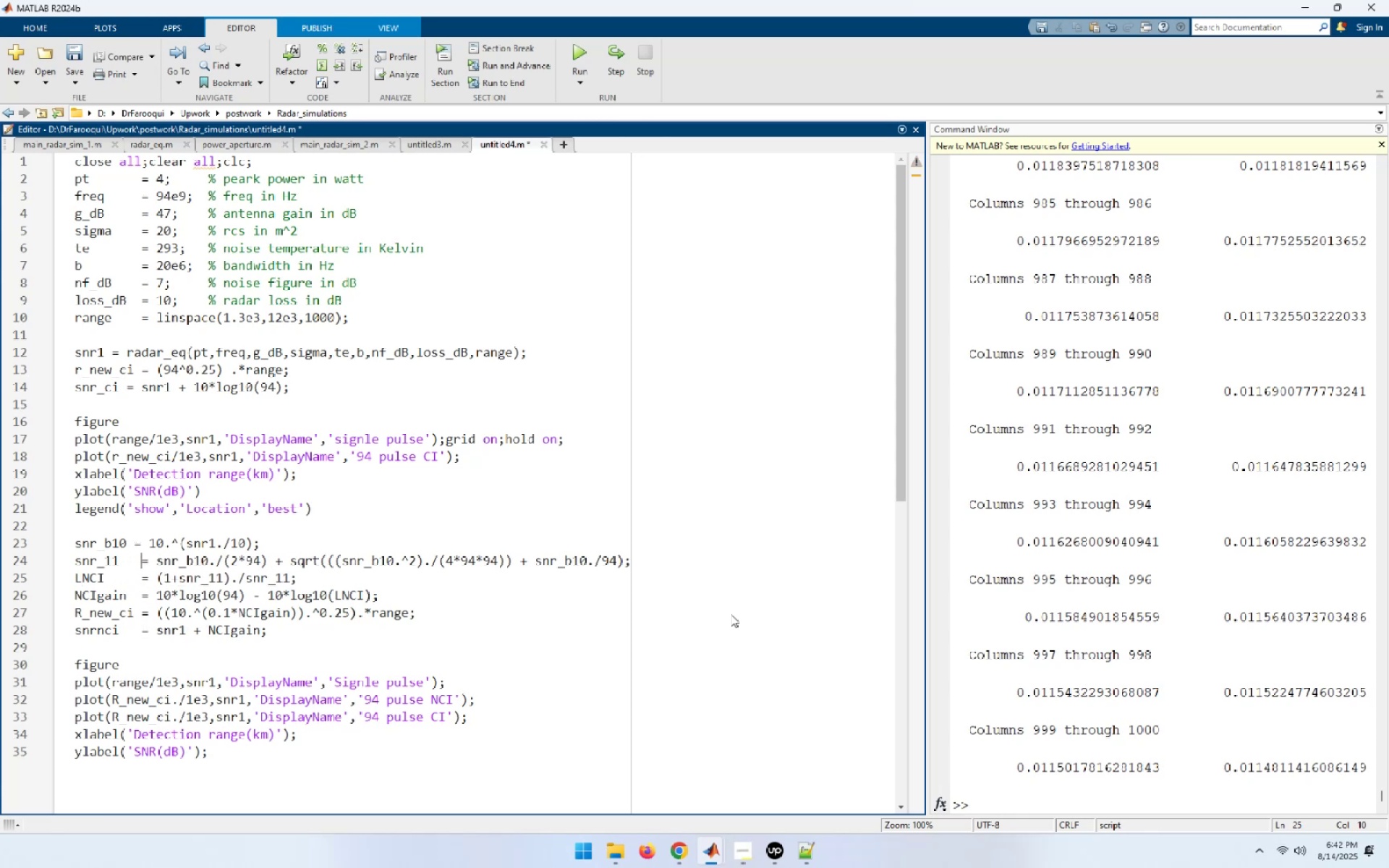 
key(ArrowLeft)
 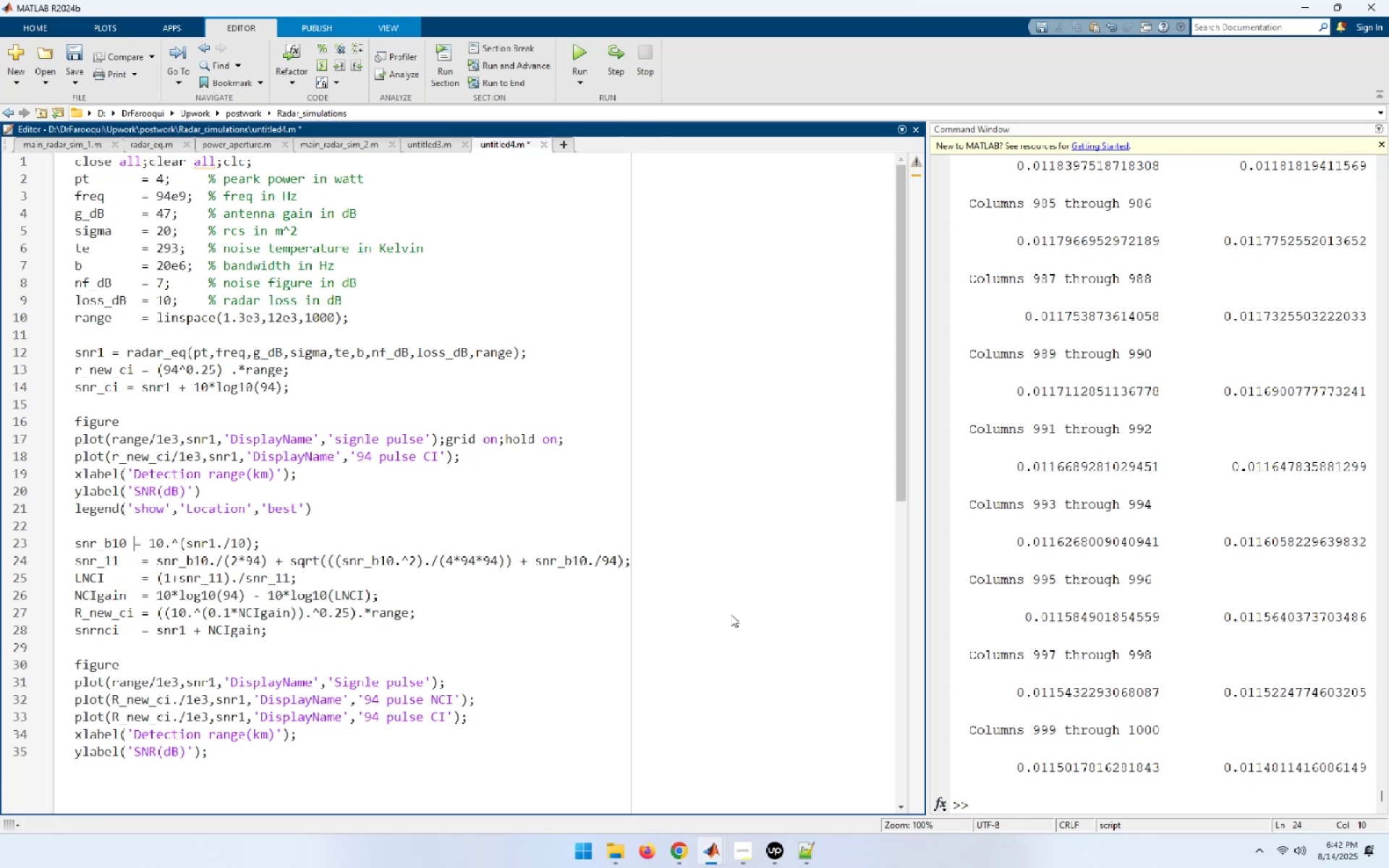 
key(Space)
 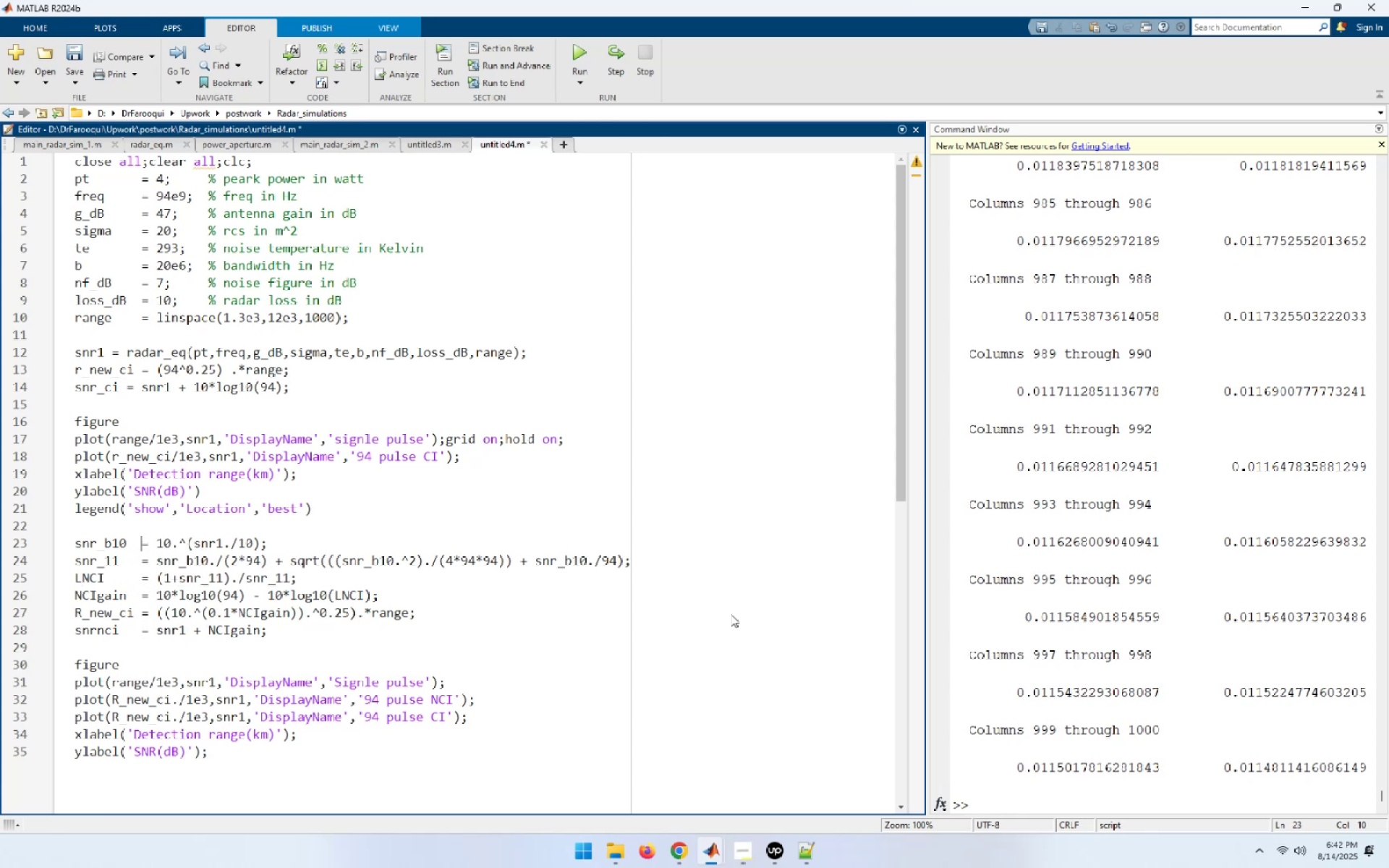 
key(ArrowDown)
 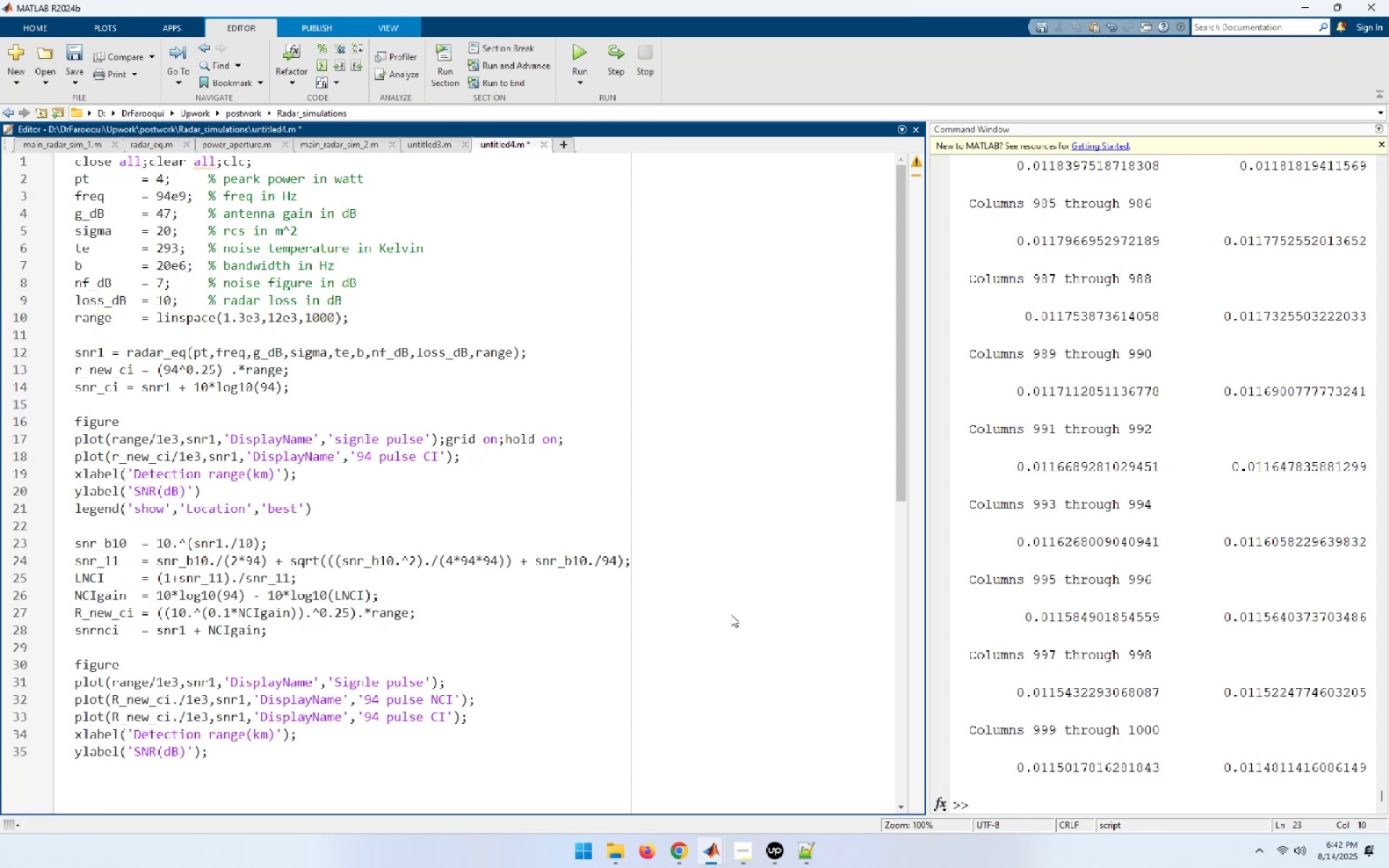 
key(ArrowDown)
 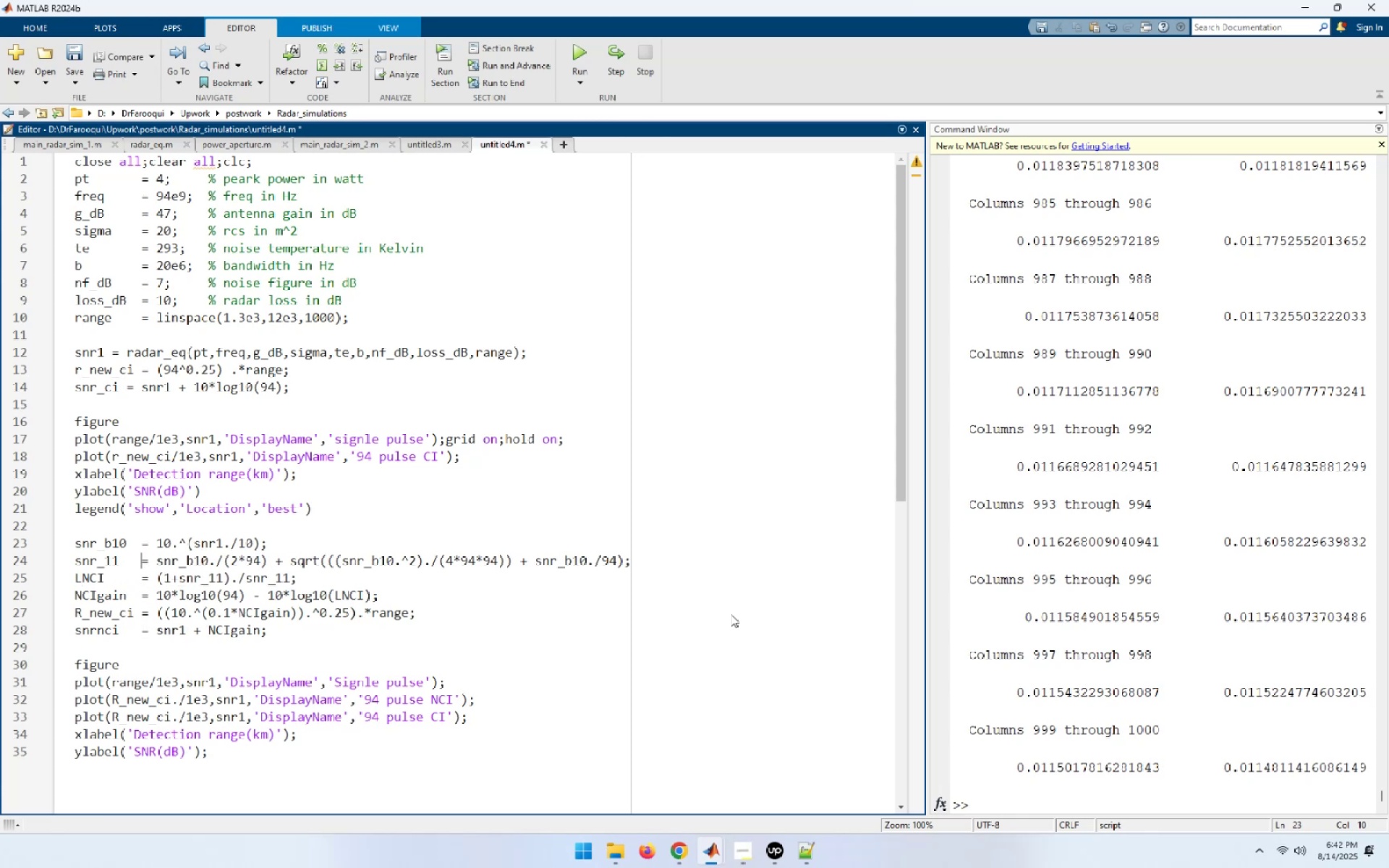 
key(ArrowDown)
 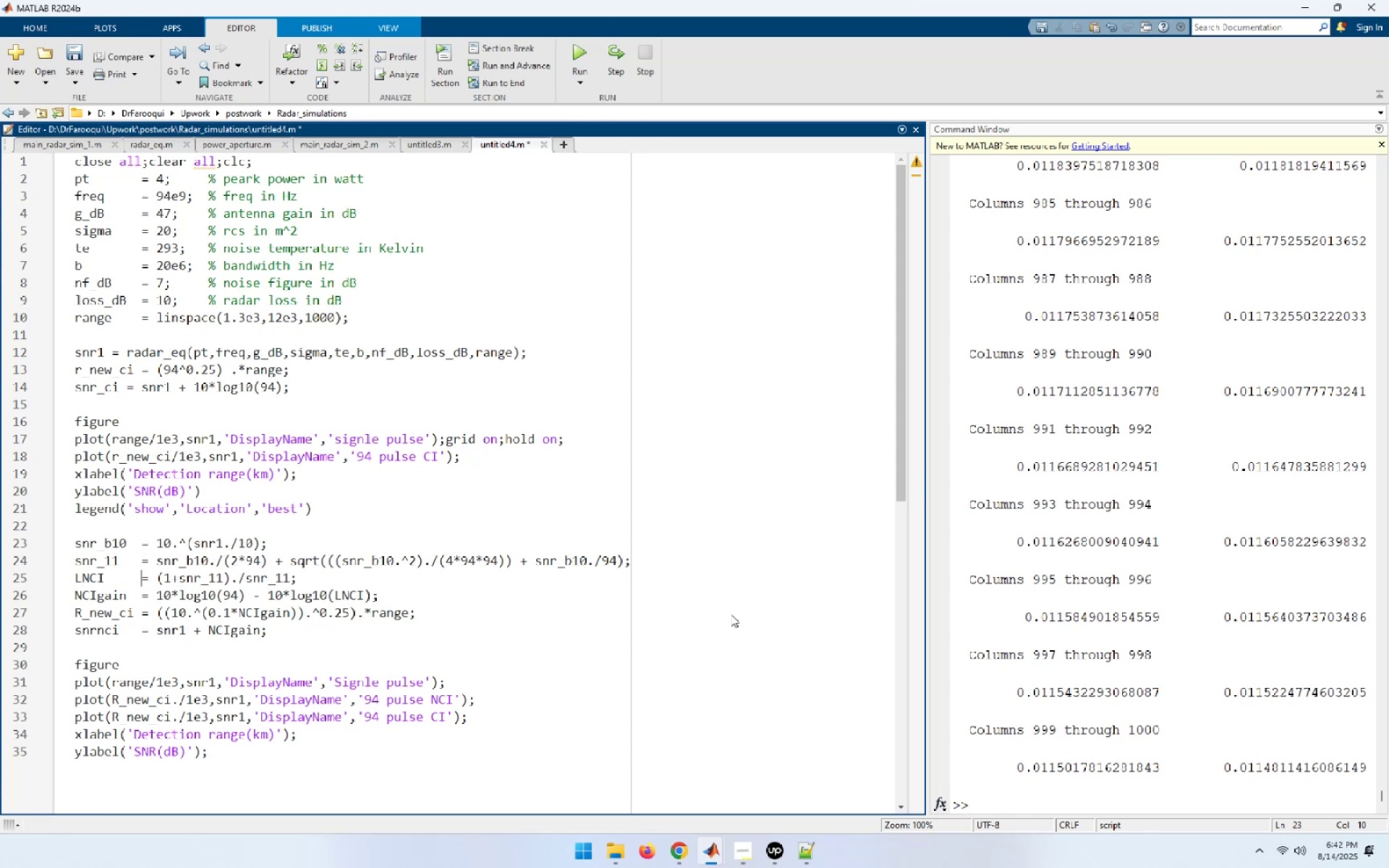 
key(ArrowDown)
 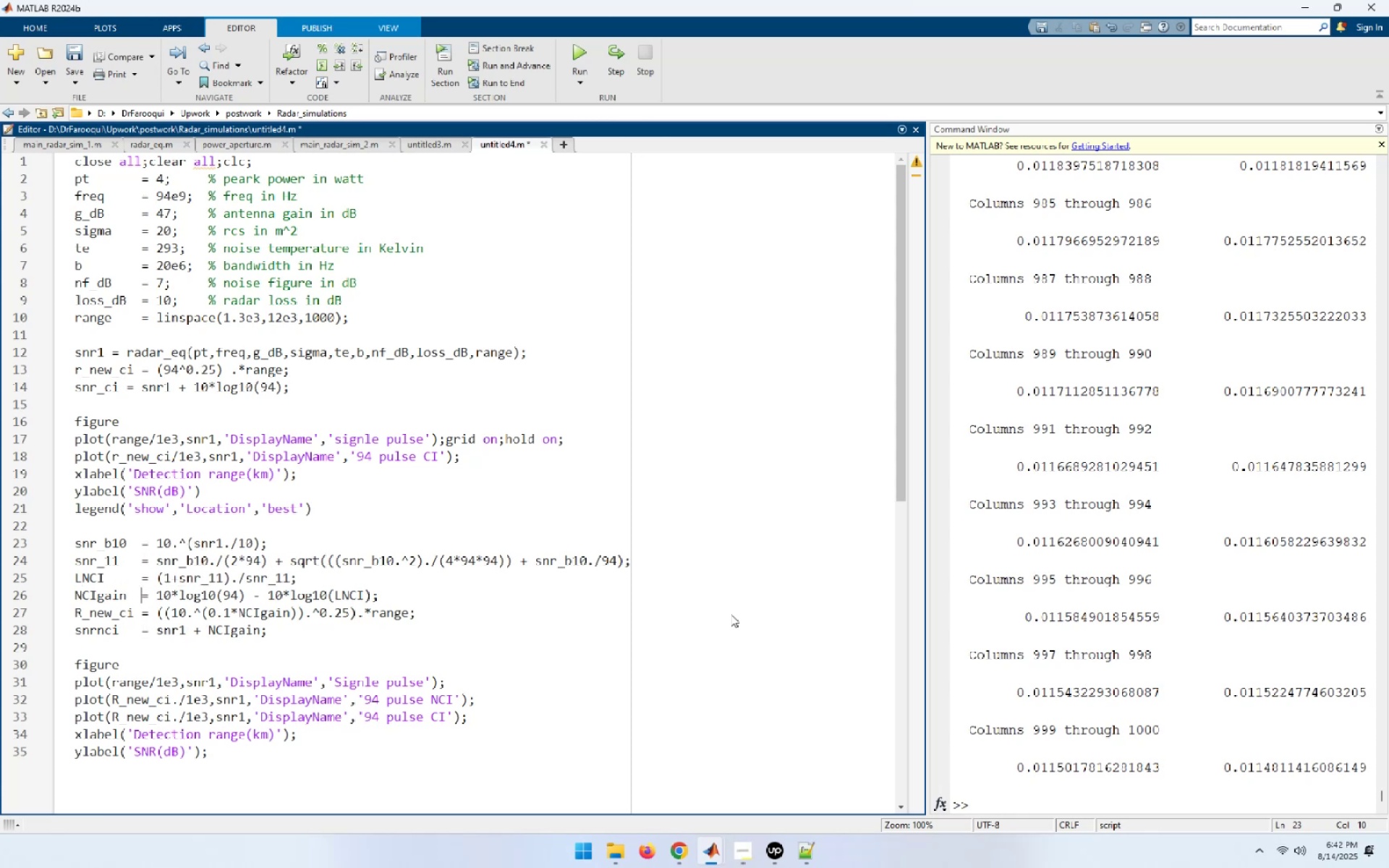 
key(ArrowDown)
 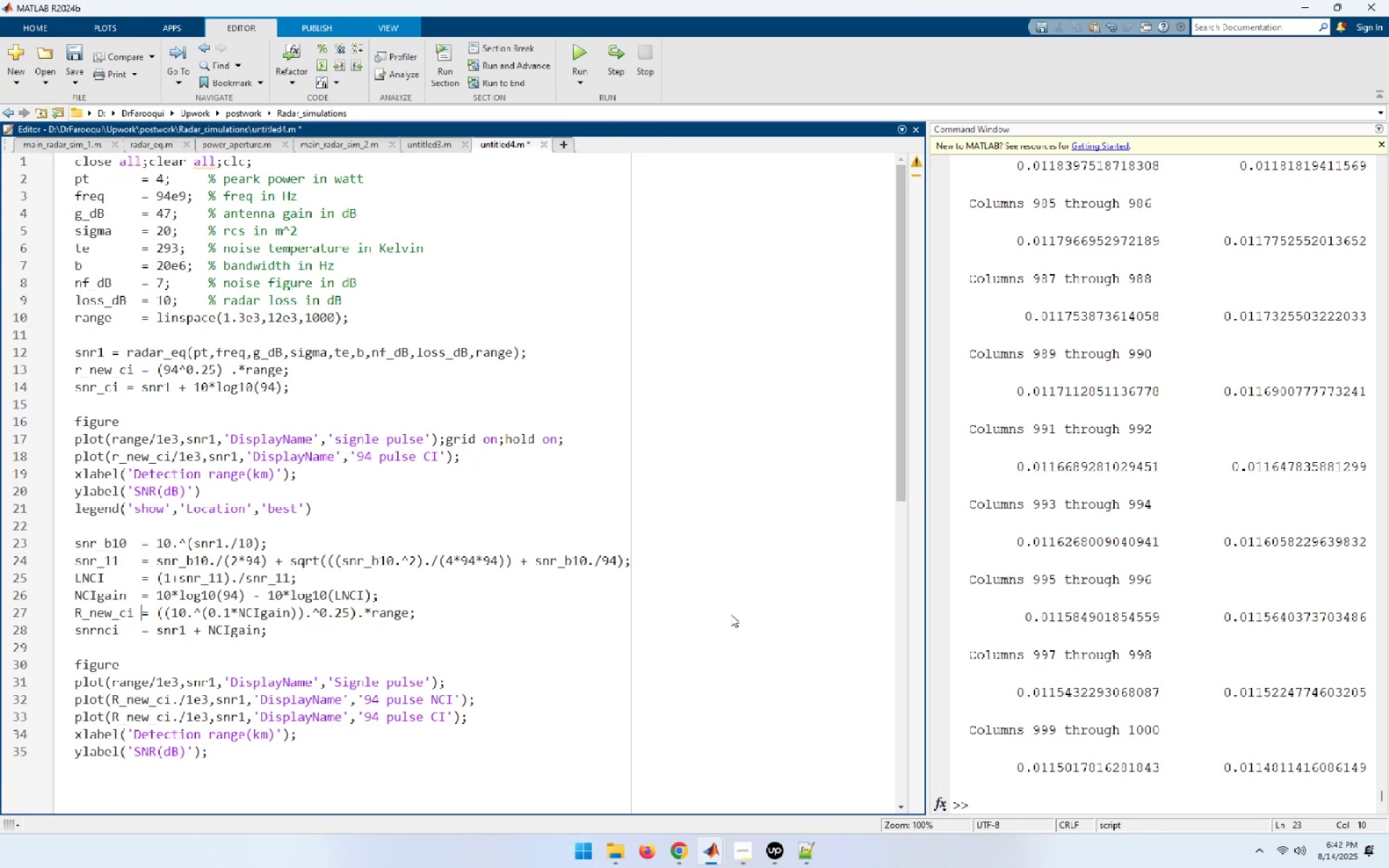 
key(ArrowDown)
 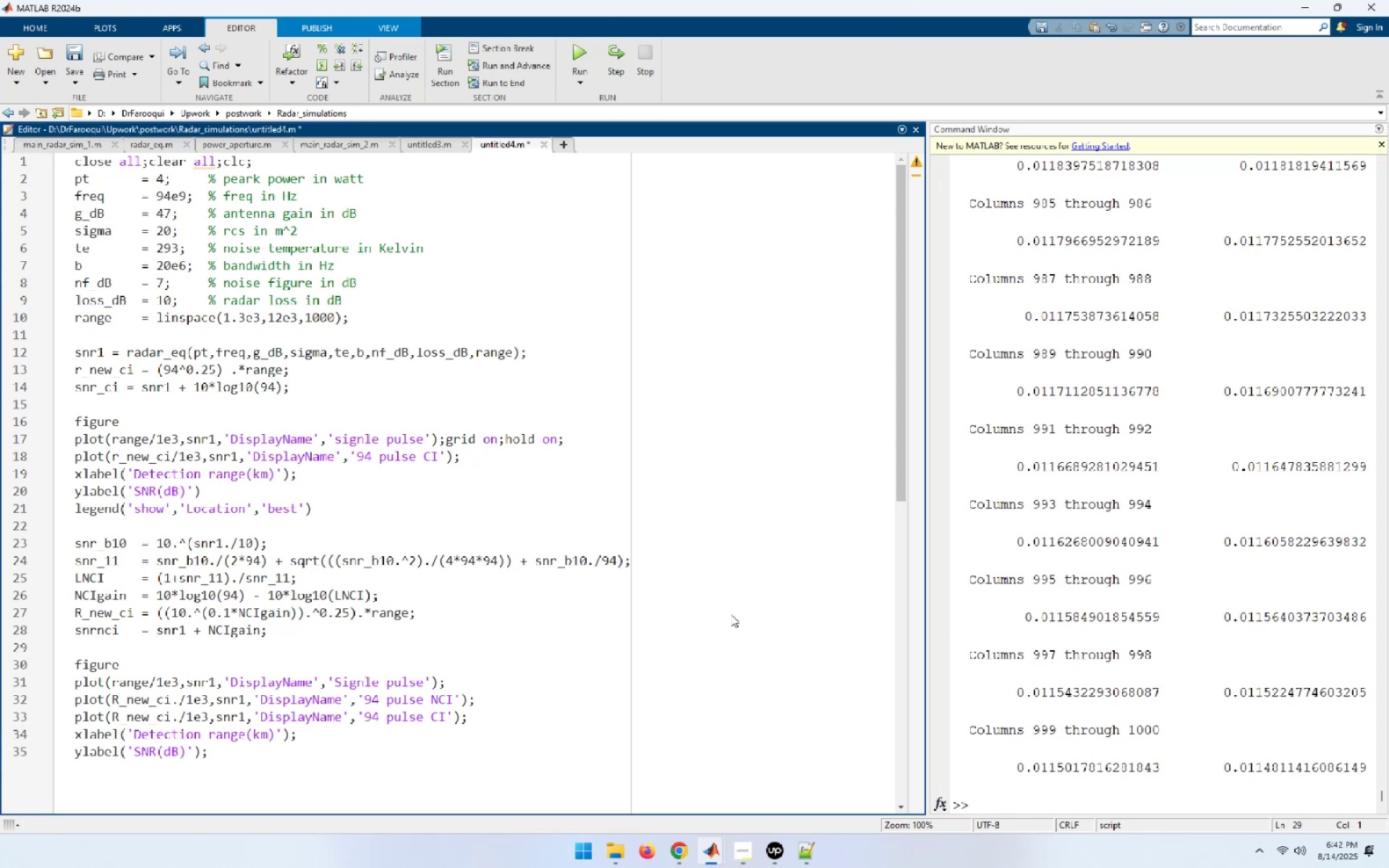 
key(Control+A)
 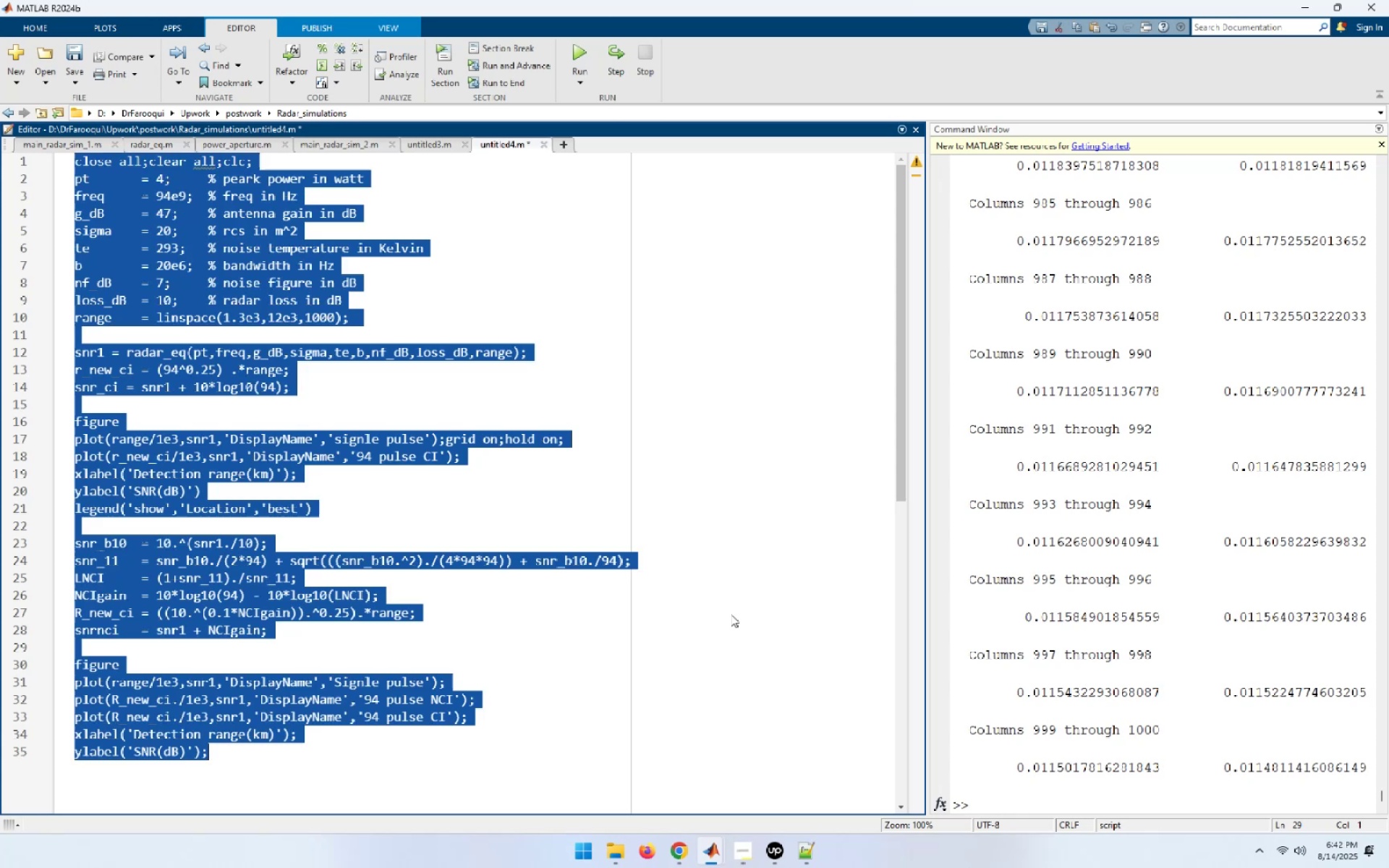 
key(Control+I)
 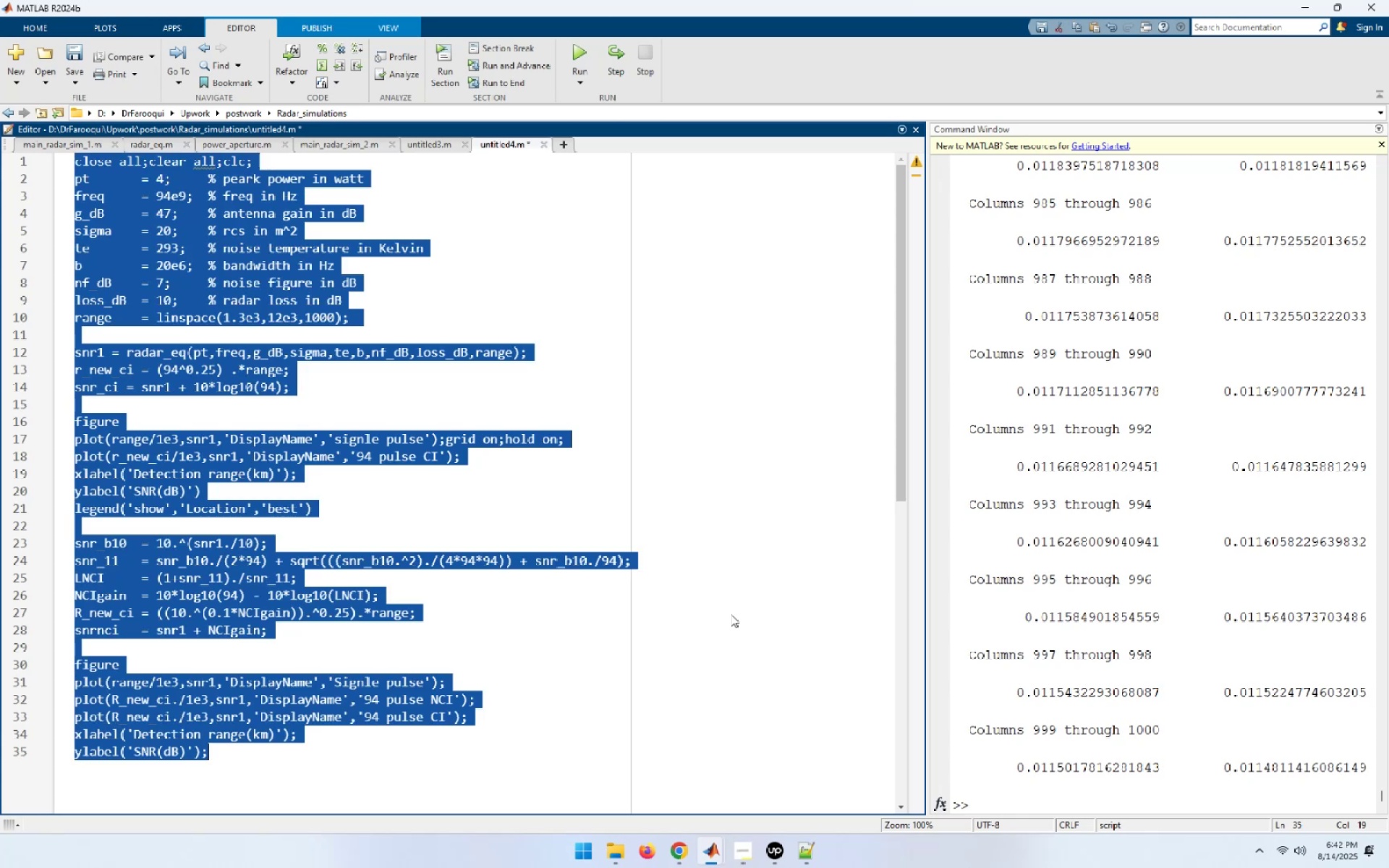 
key(Control+S)
 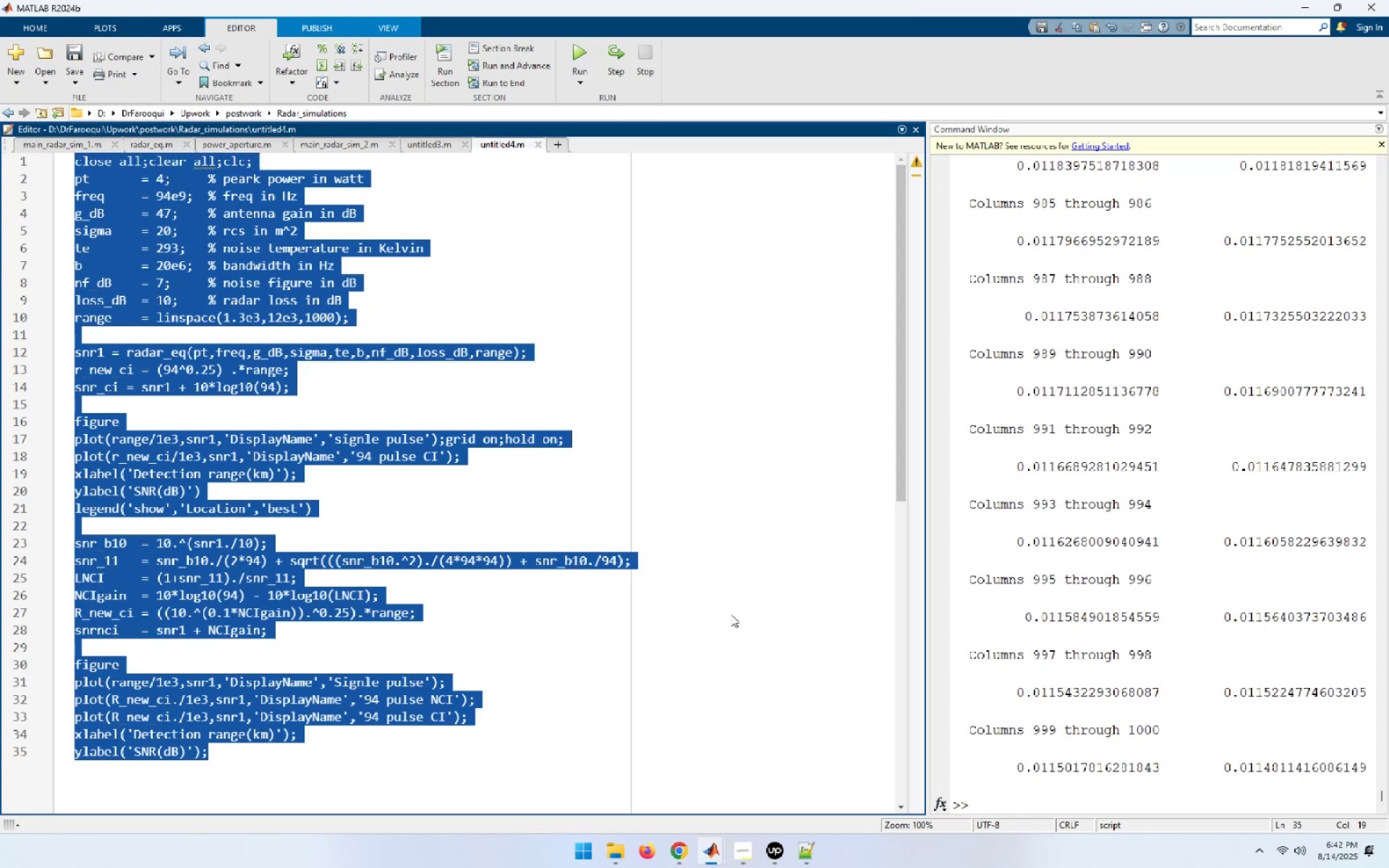 
key(F5)
 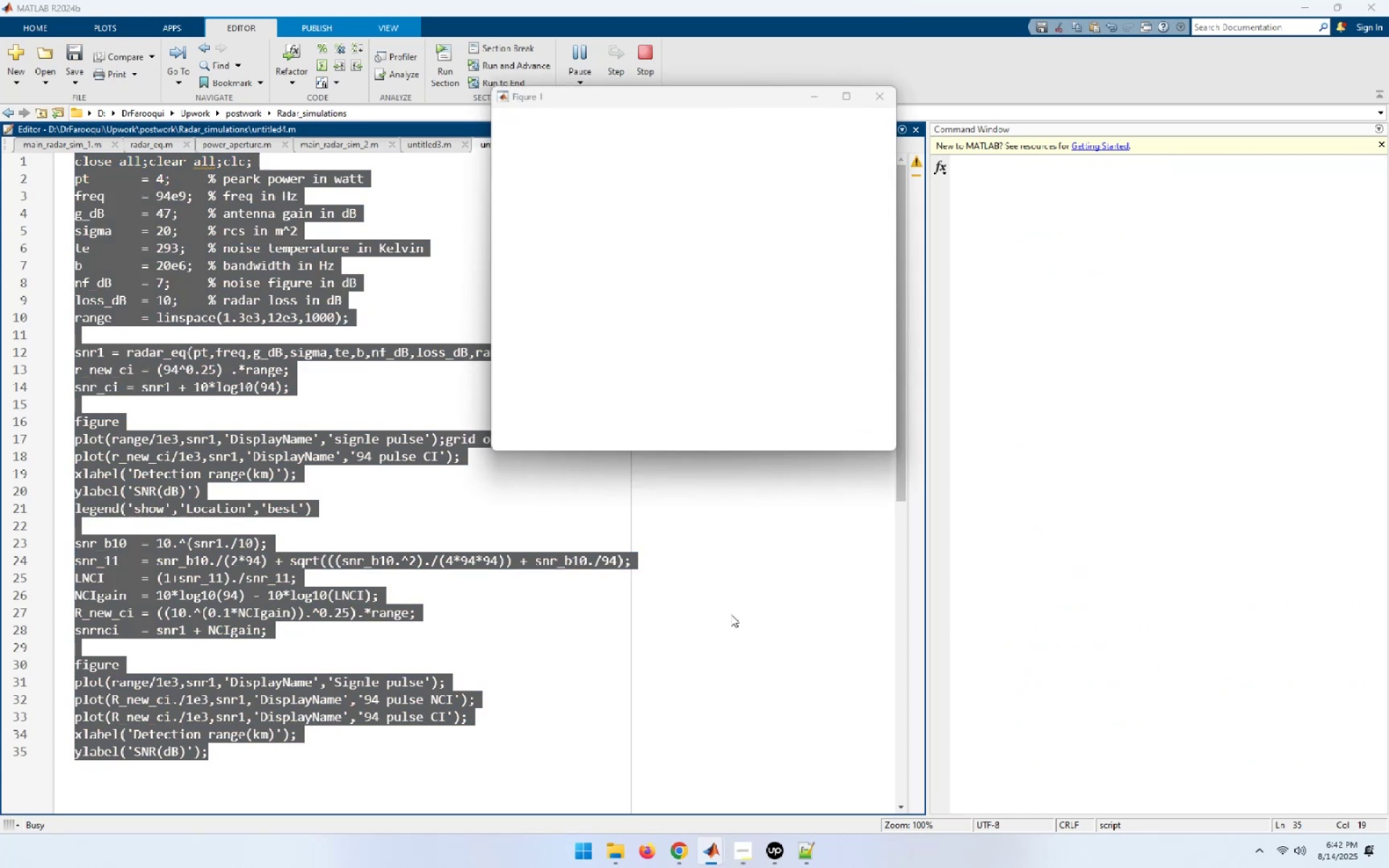 
key(ArrowDown)
 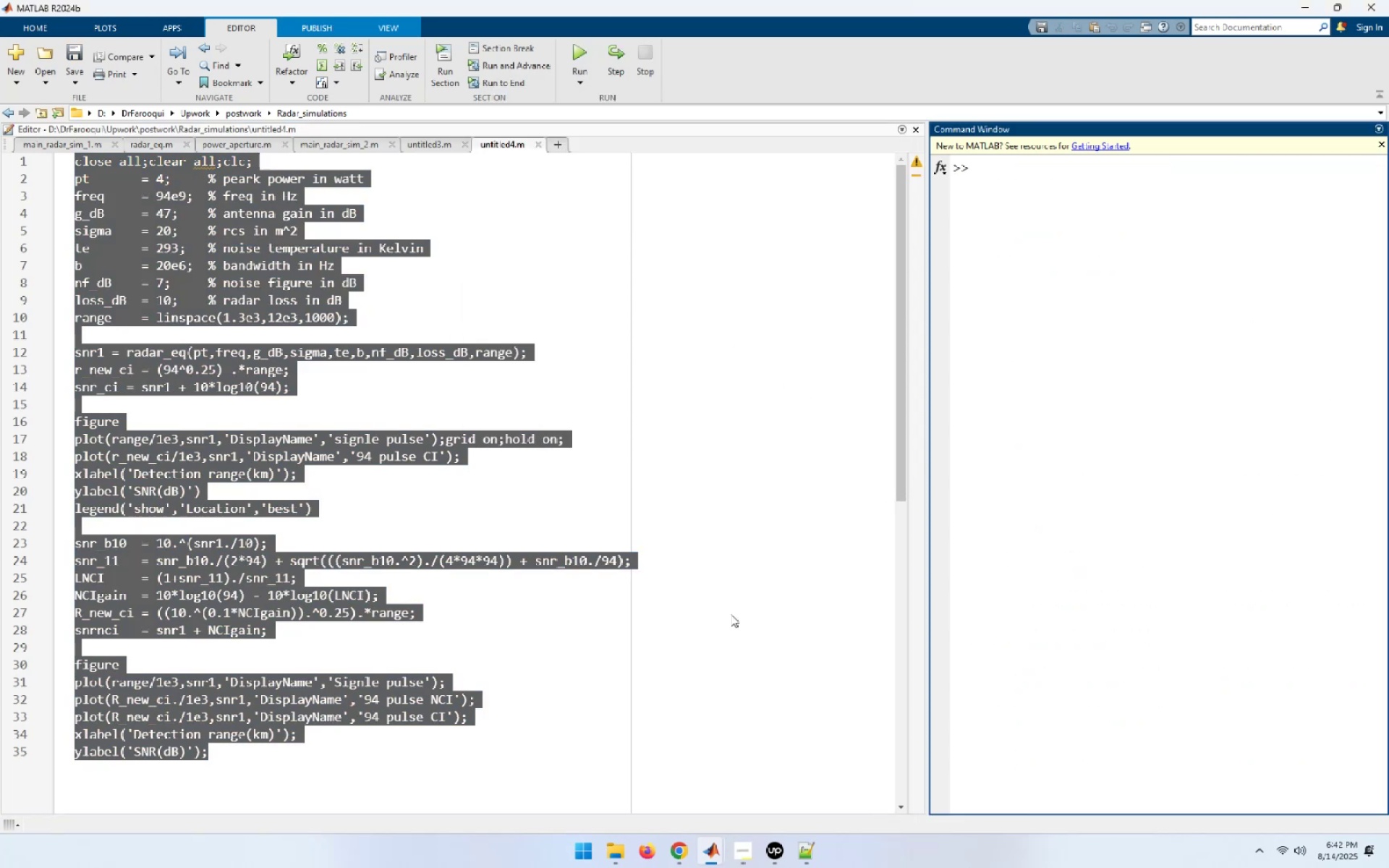 
key(ArrowDown)
 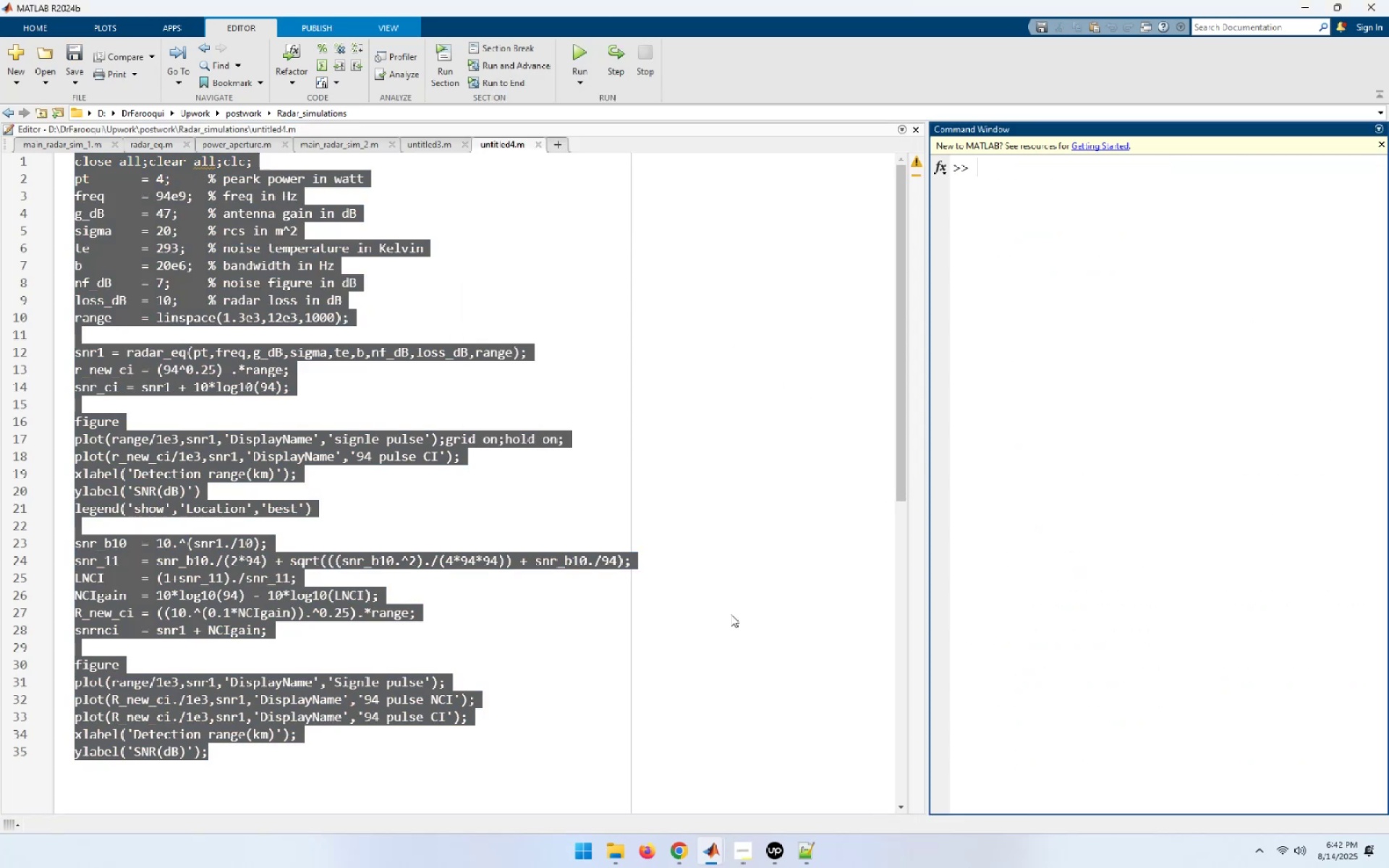 
key(ArrowUp)
 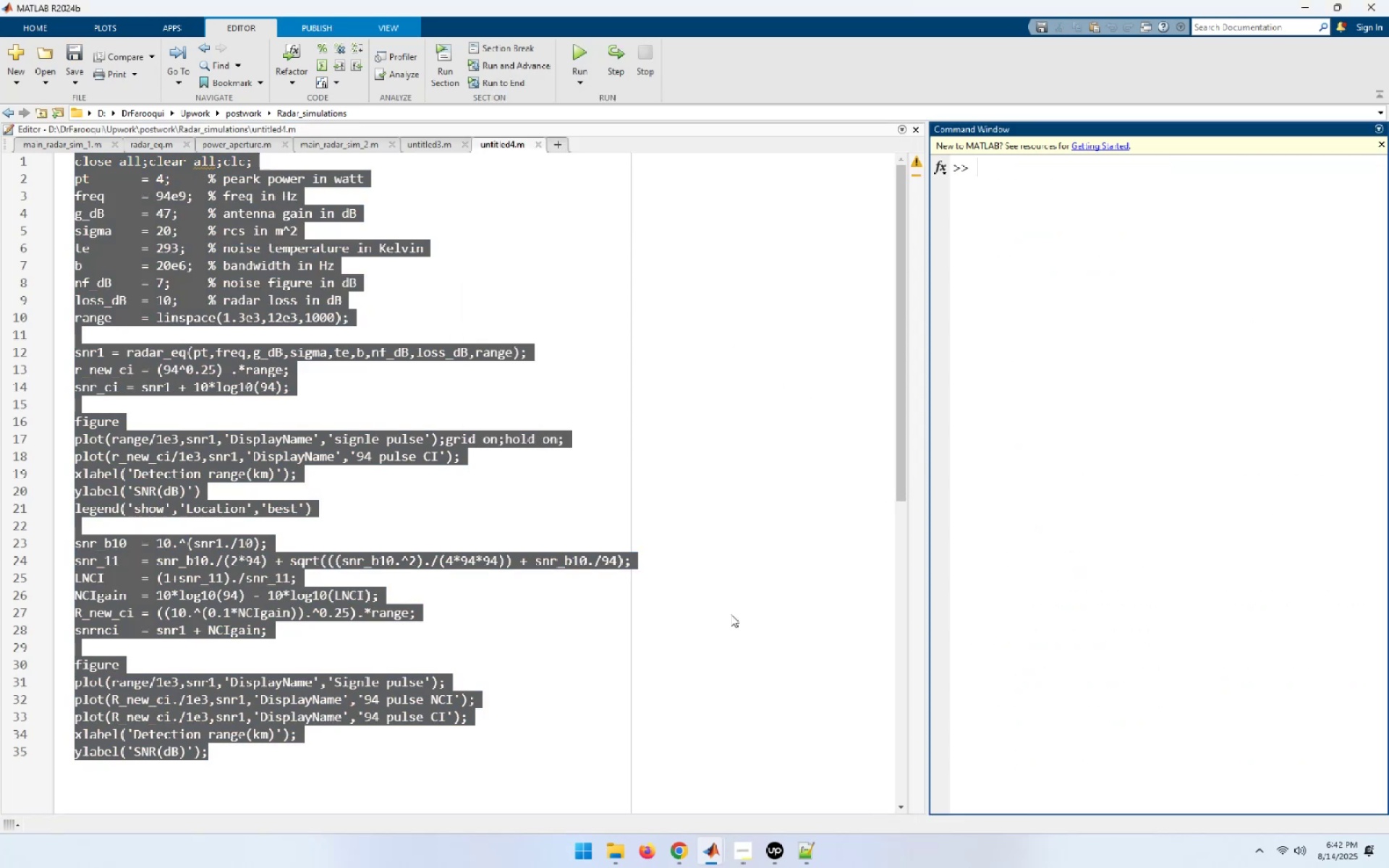 
key(ArrowUp)
 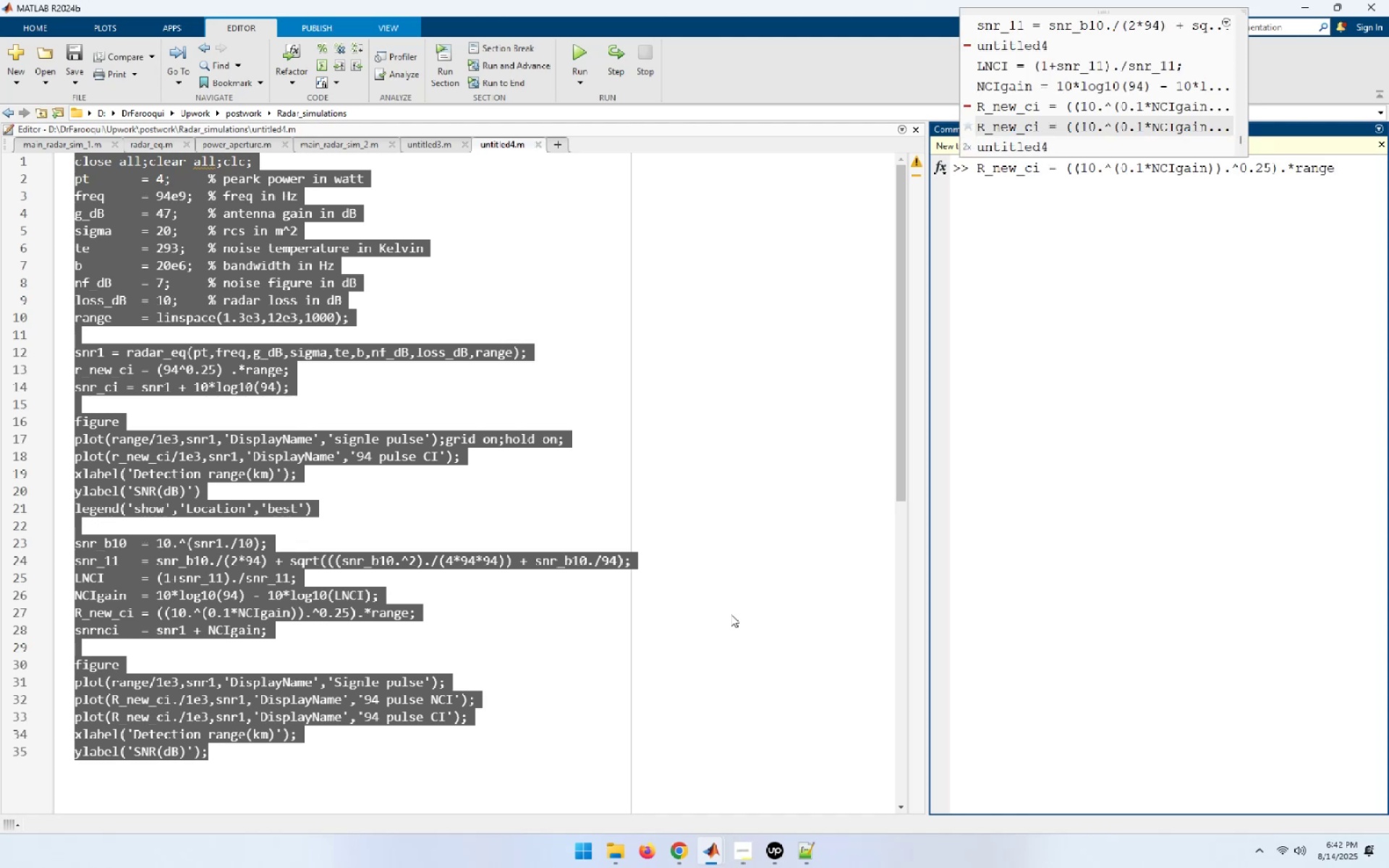 
key(Control+ControlLeft)
 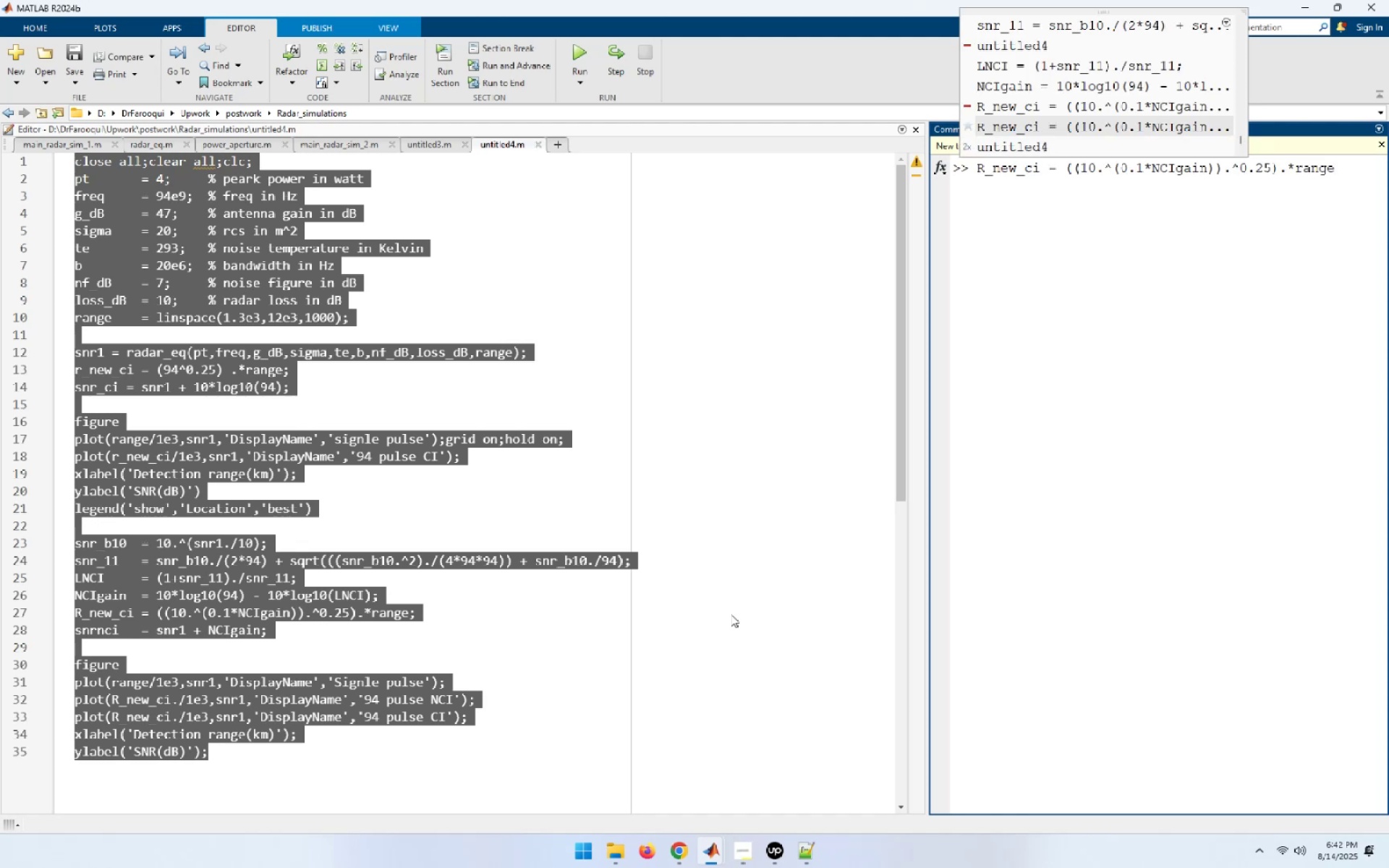 
key(Control+Tab)
 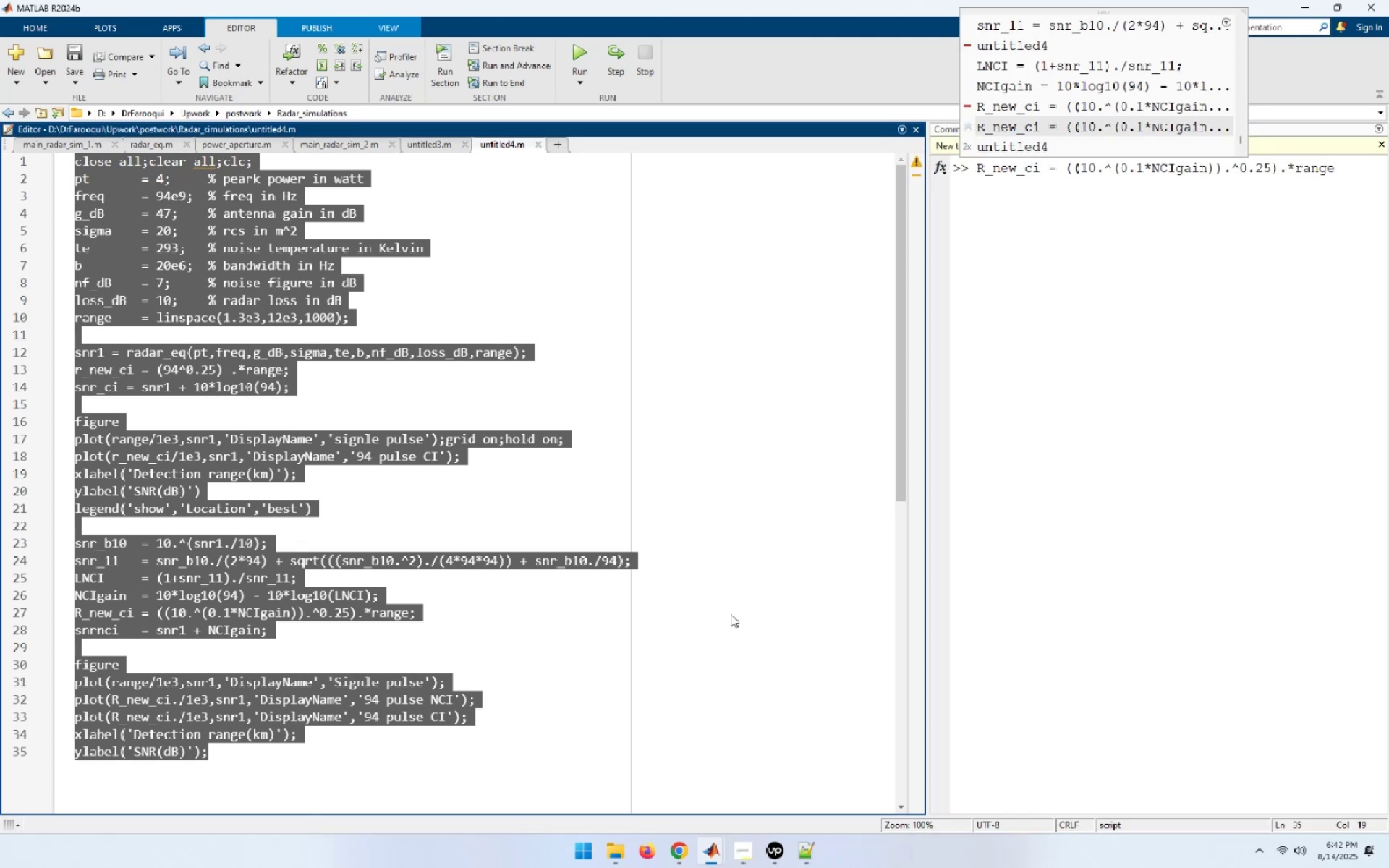 
hold_key(key=ArrowDown, duration=0.32)
 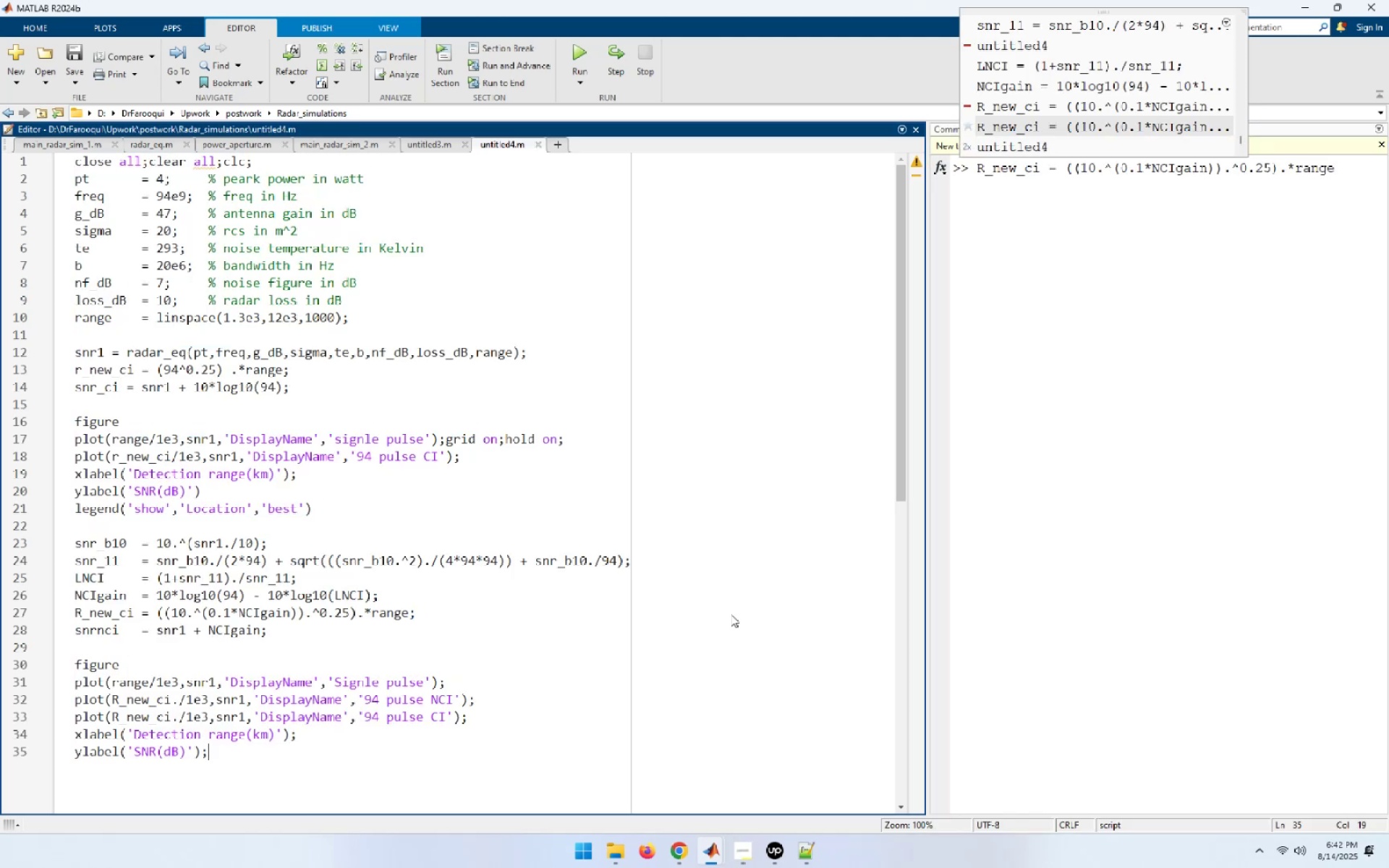 
key(ArrowDown)
 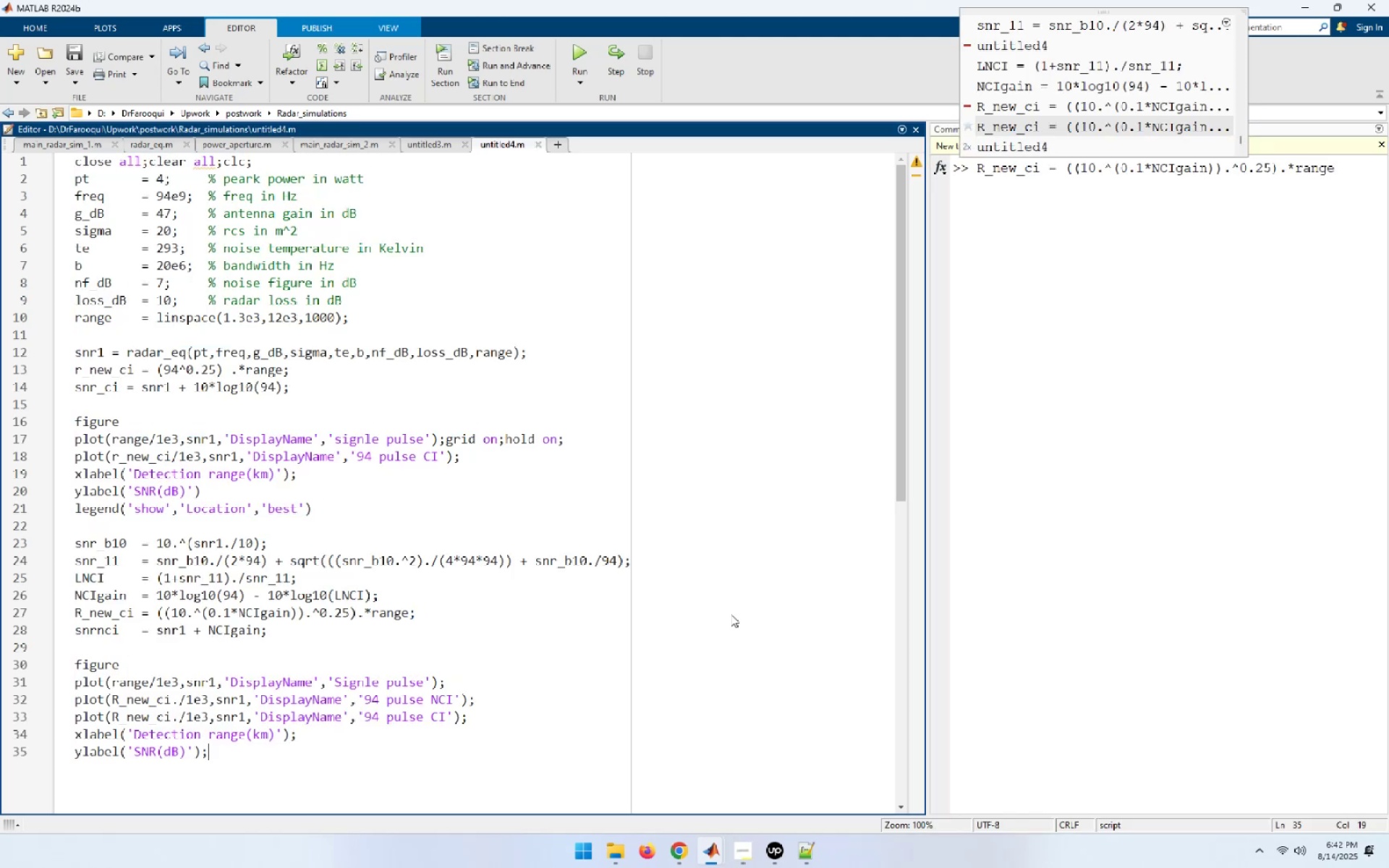 
key(ArrowUp)
 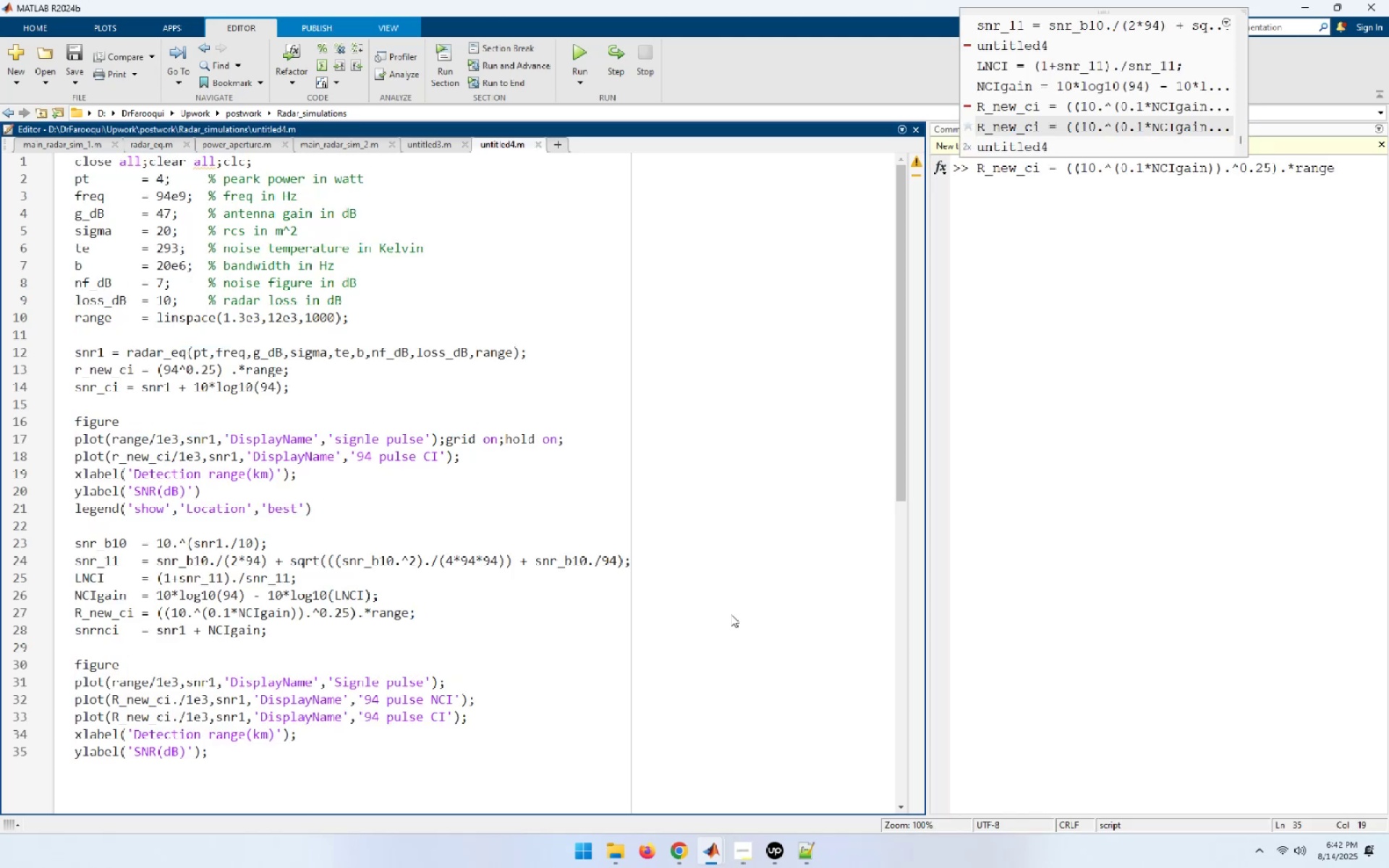 
key(ArrowUp)
 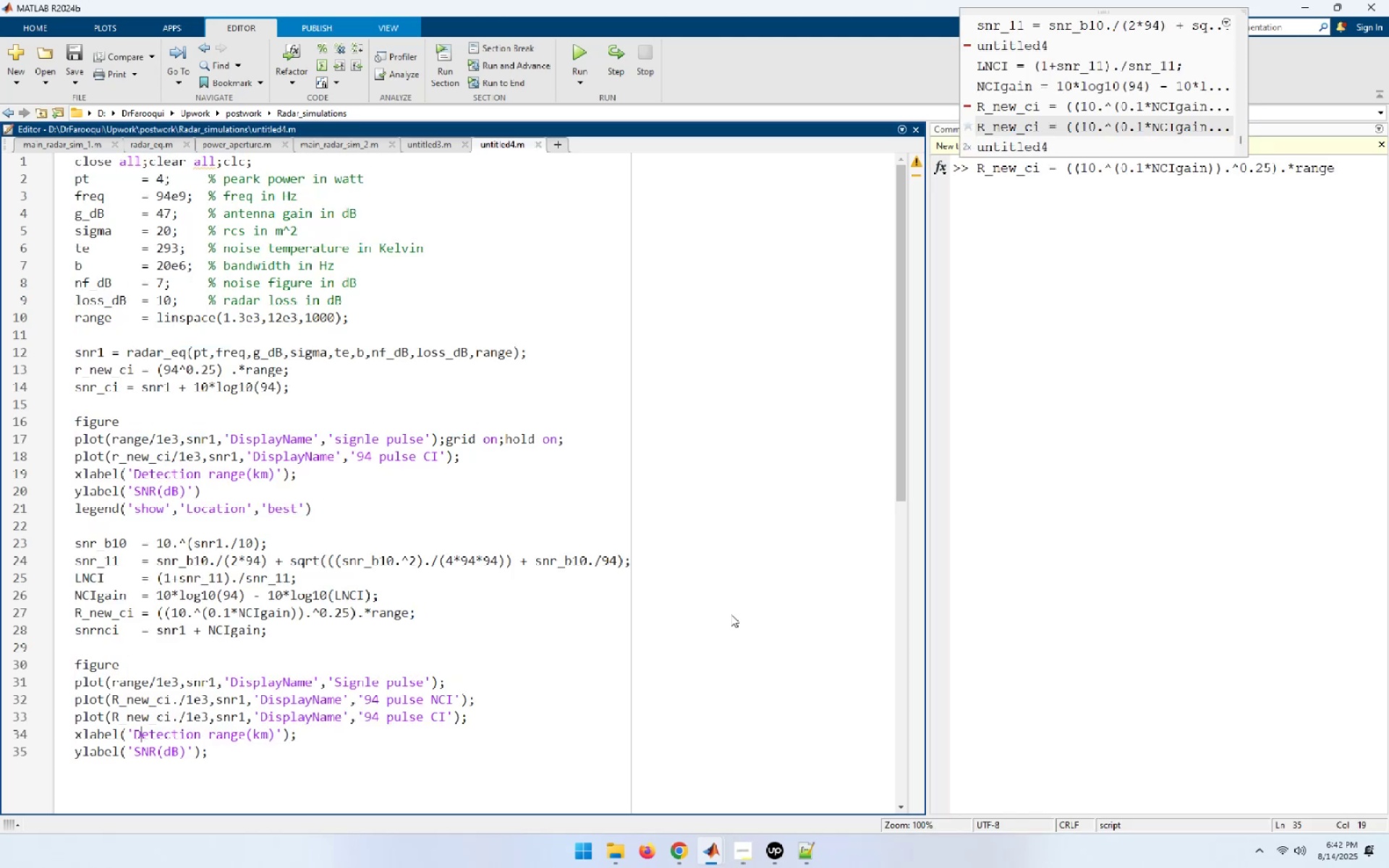 
key(ArrowUp)
 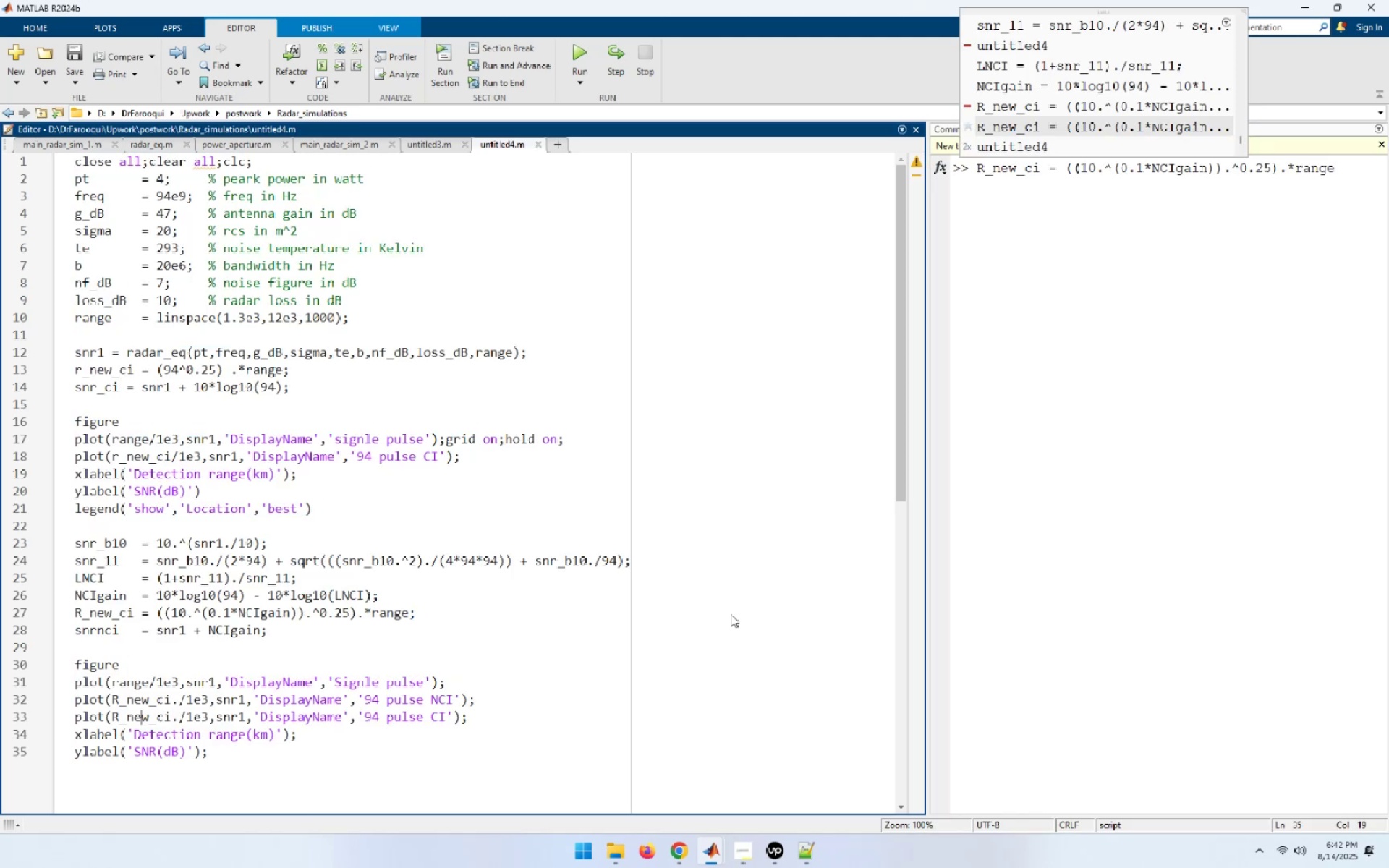 
key(ArrowUp)
 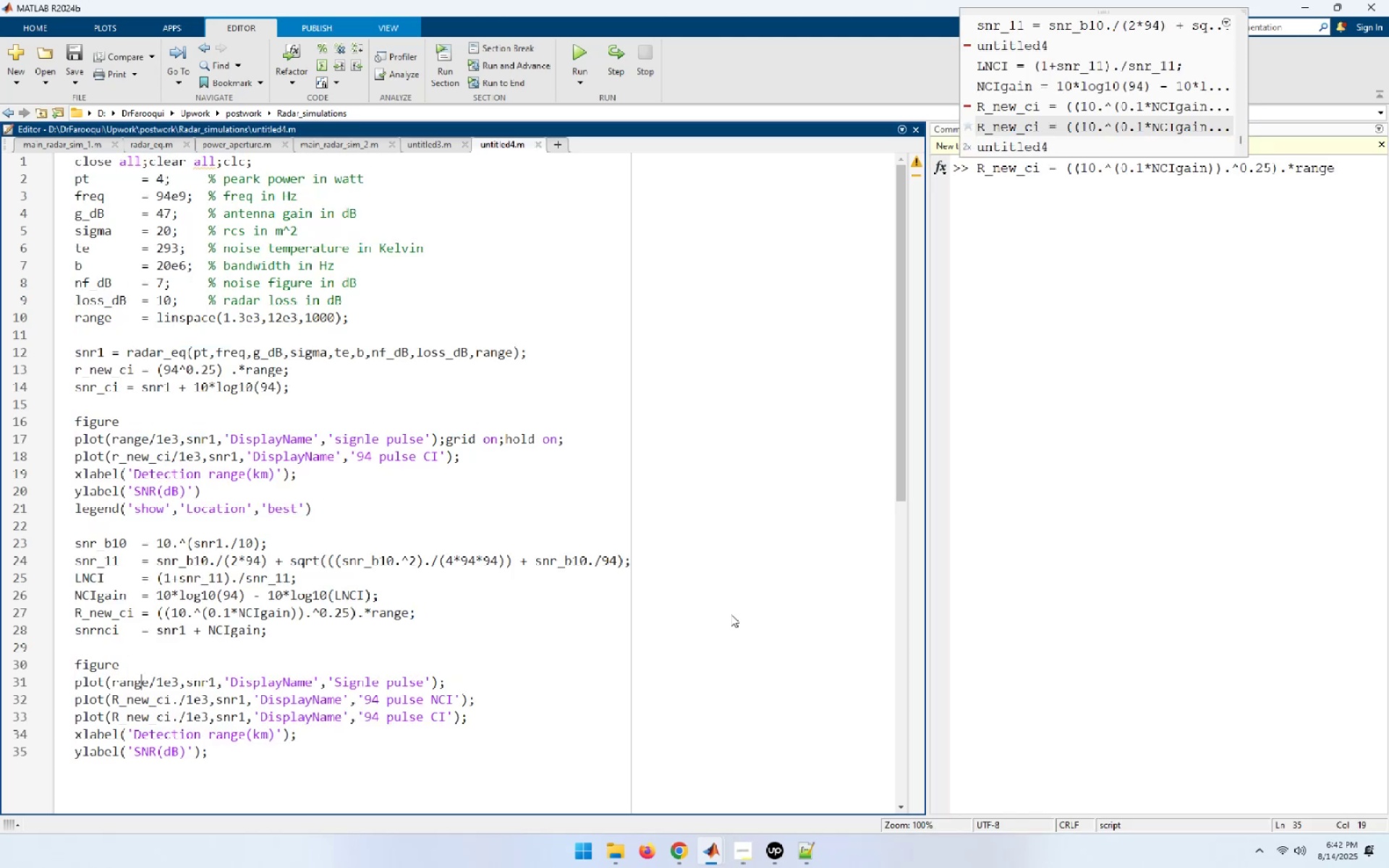 
type([End]grid on;hold on;[F5])
 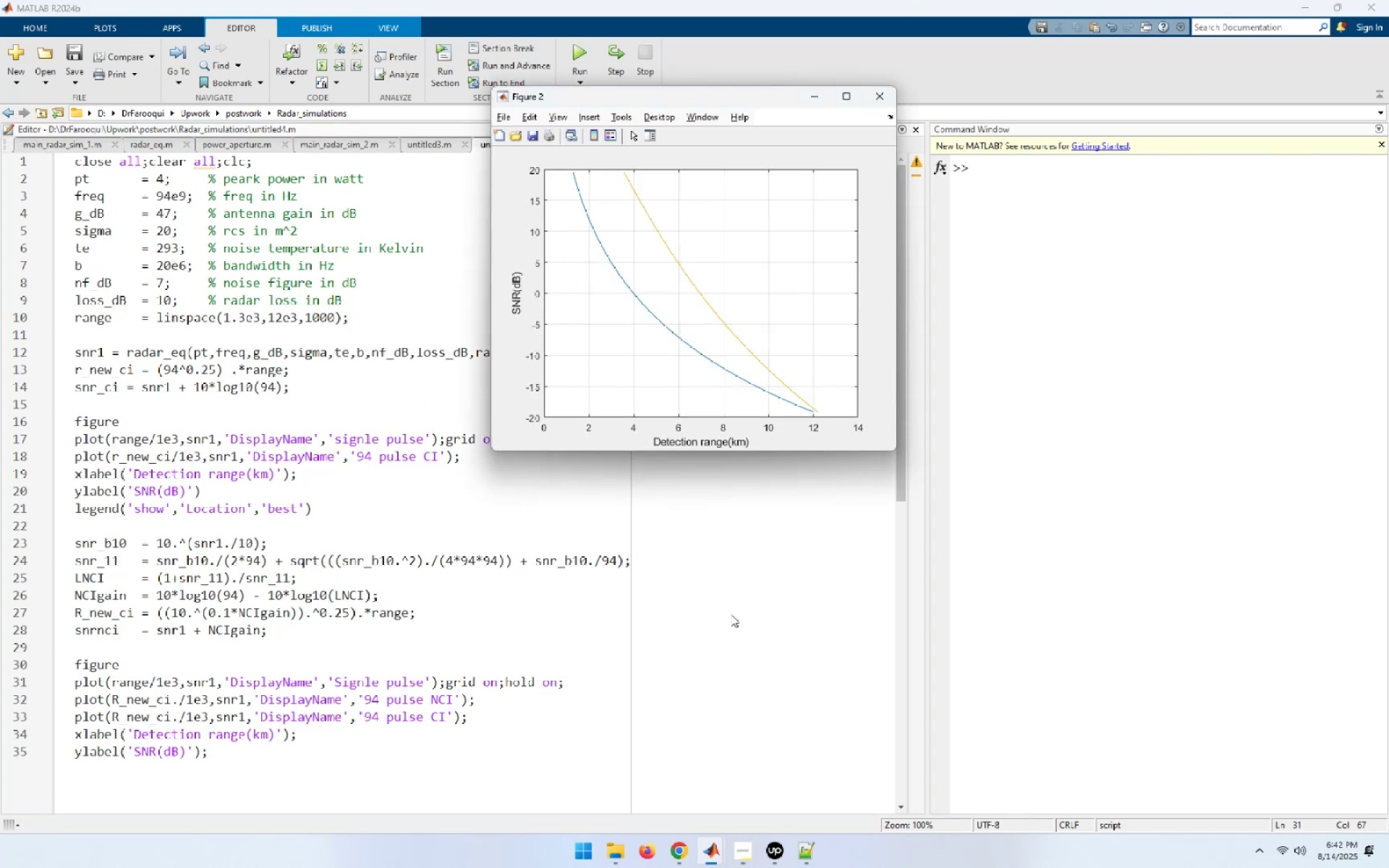 
wait(6.03)
 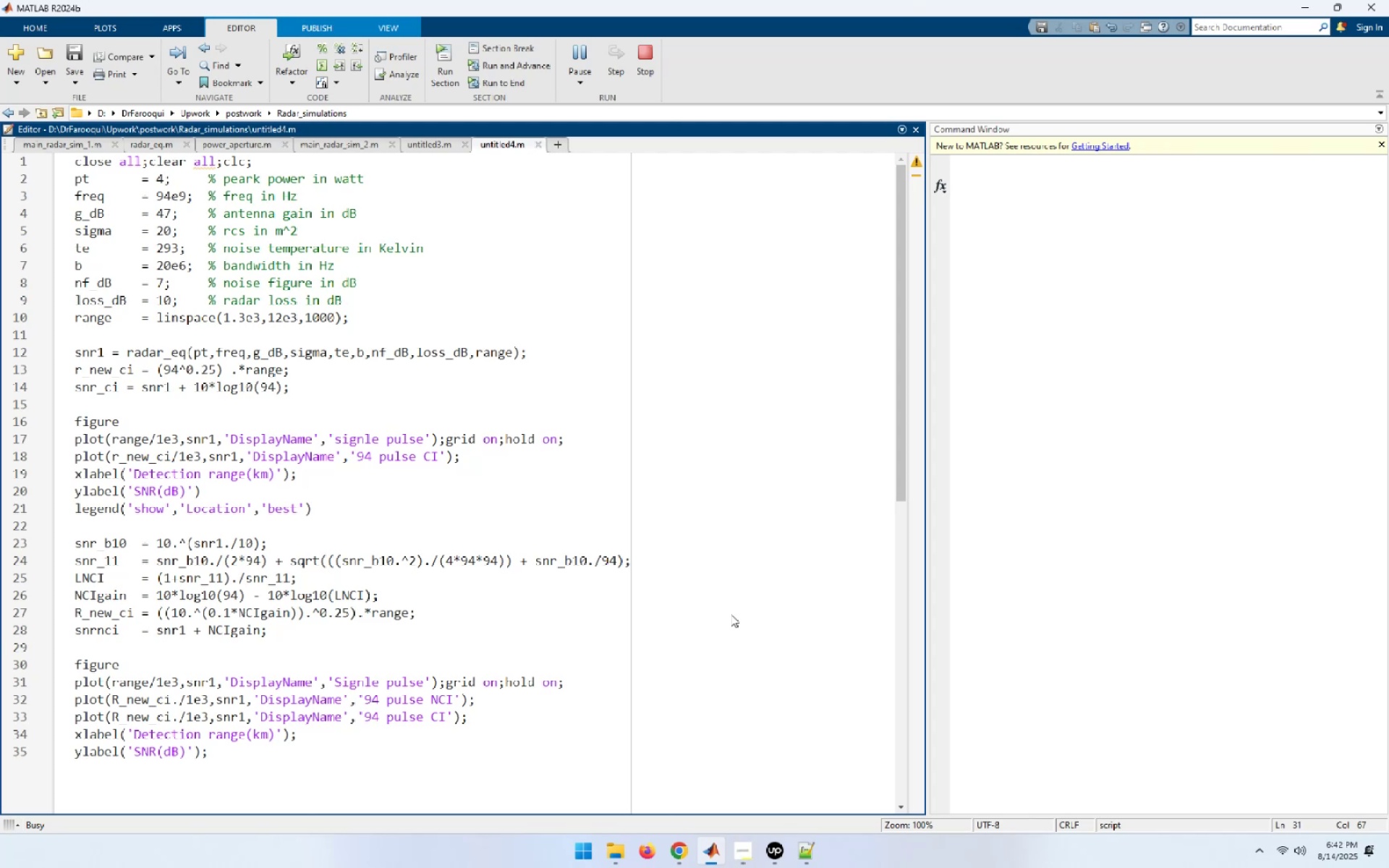 
key(Alt+AltLeft)
 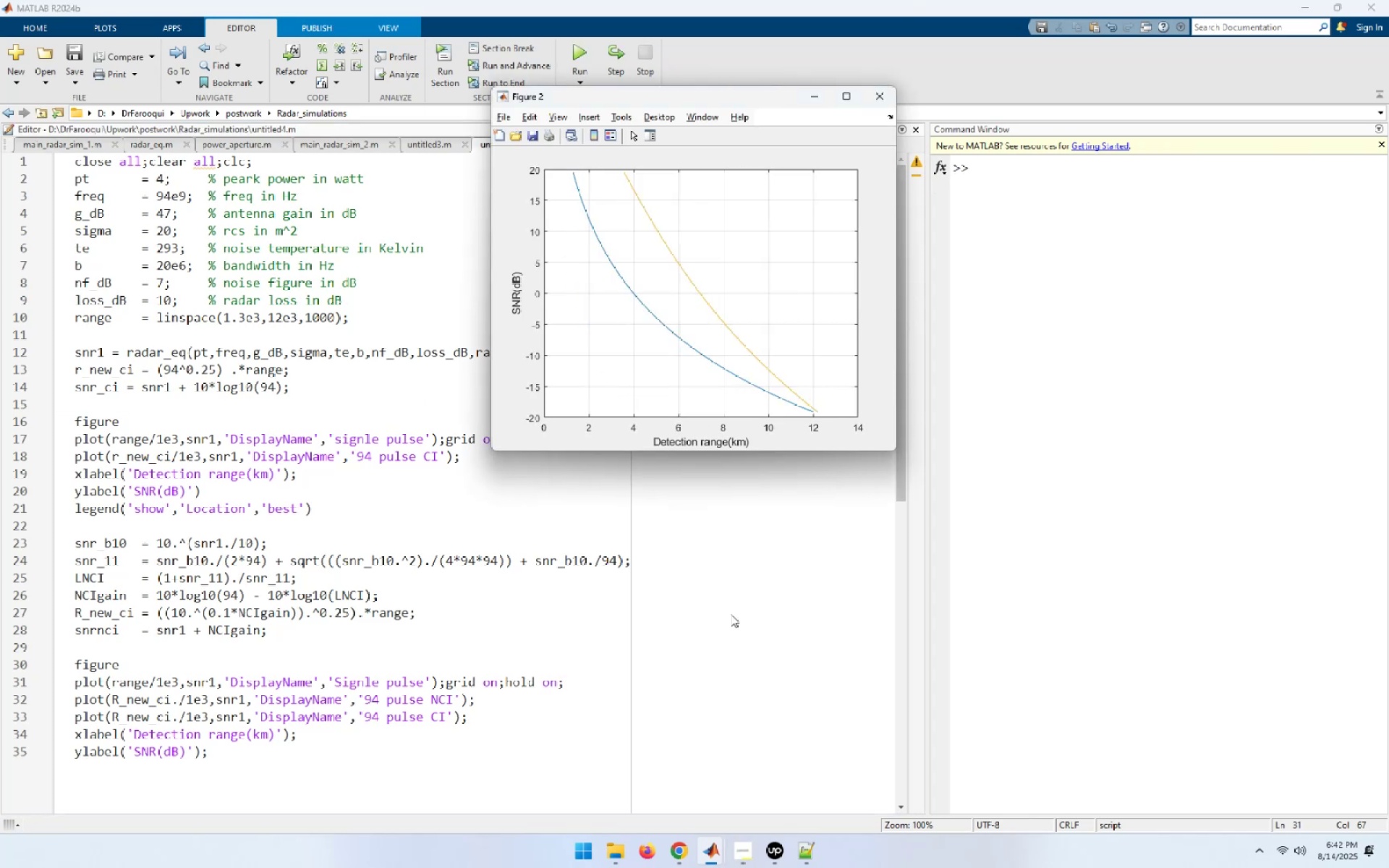 
key(Alt+Tab)
 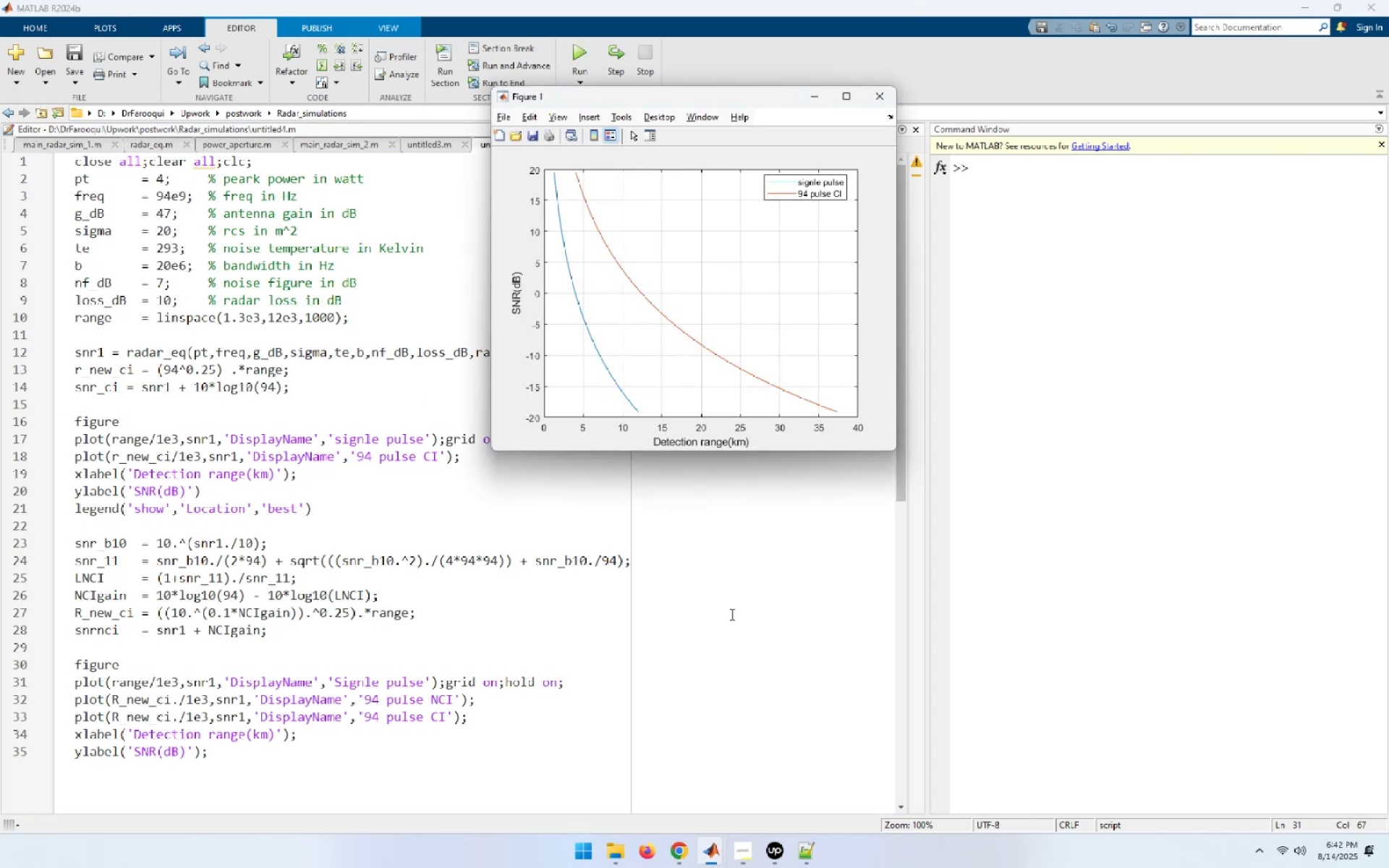 
key(Control+ControlLeft)
 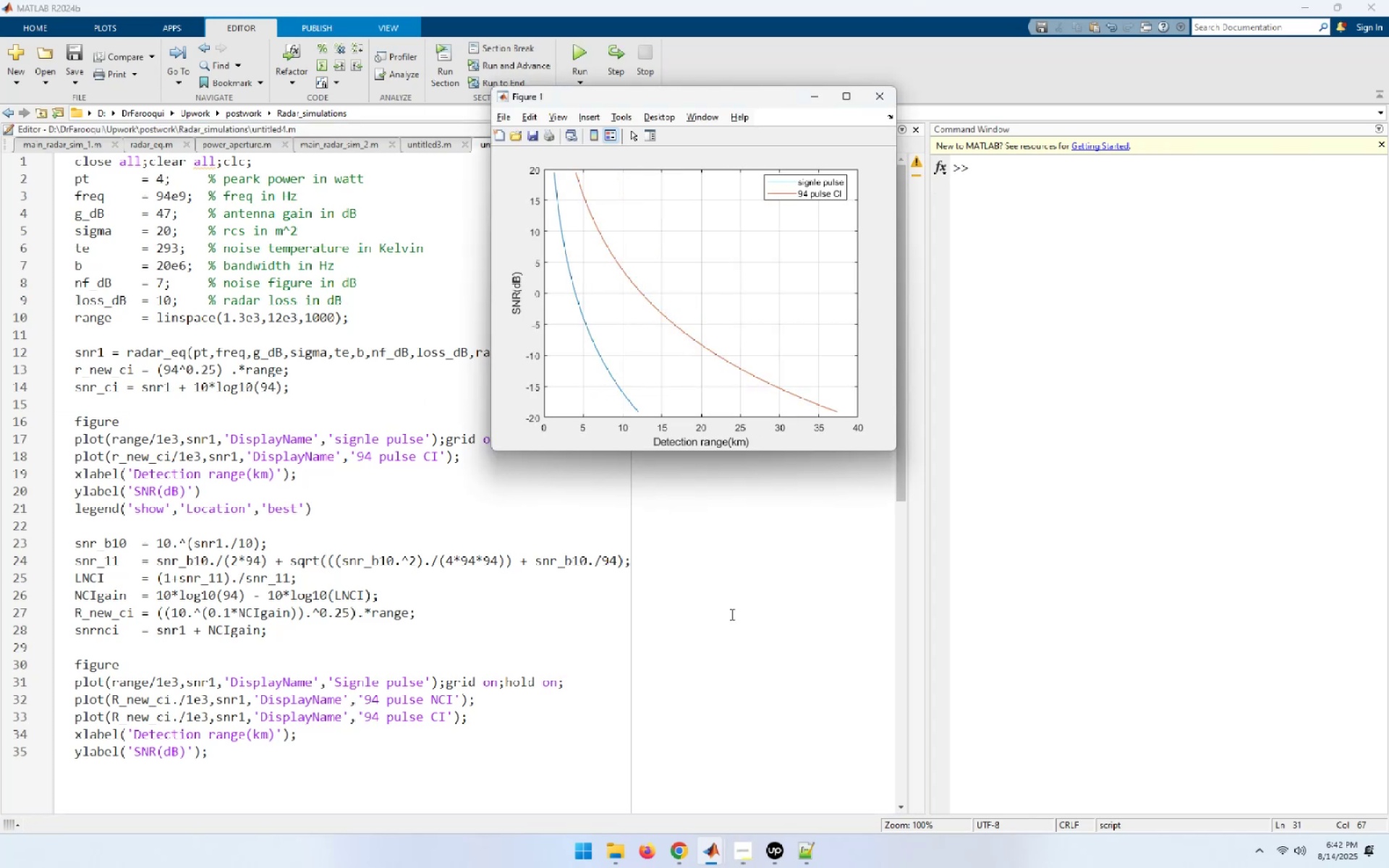 
key(Control+Tab)
 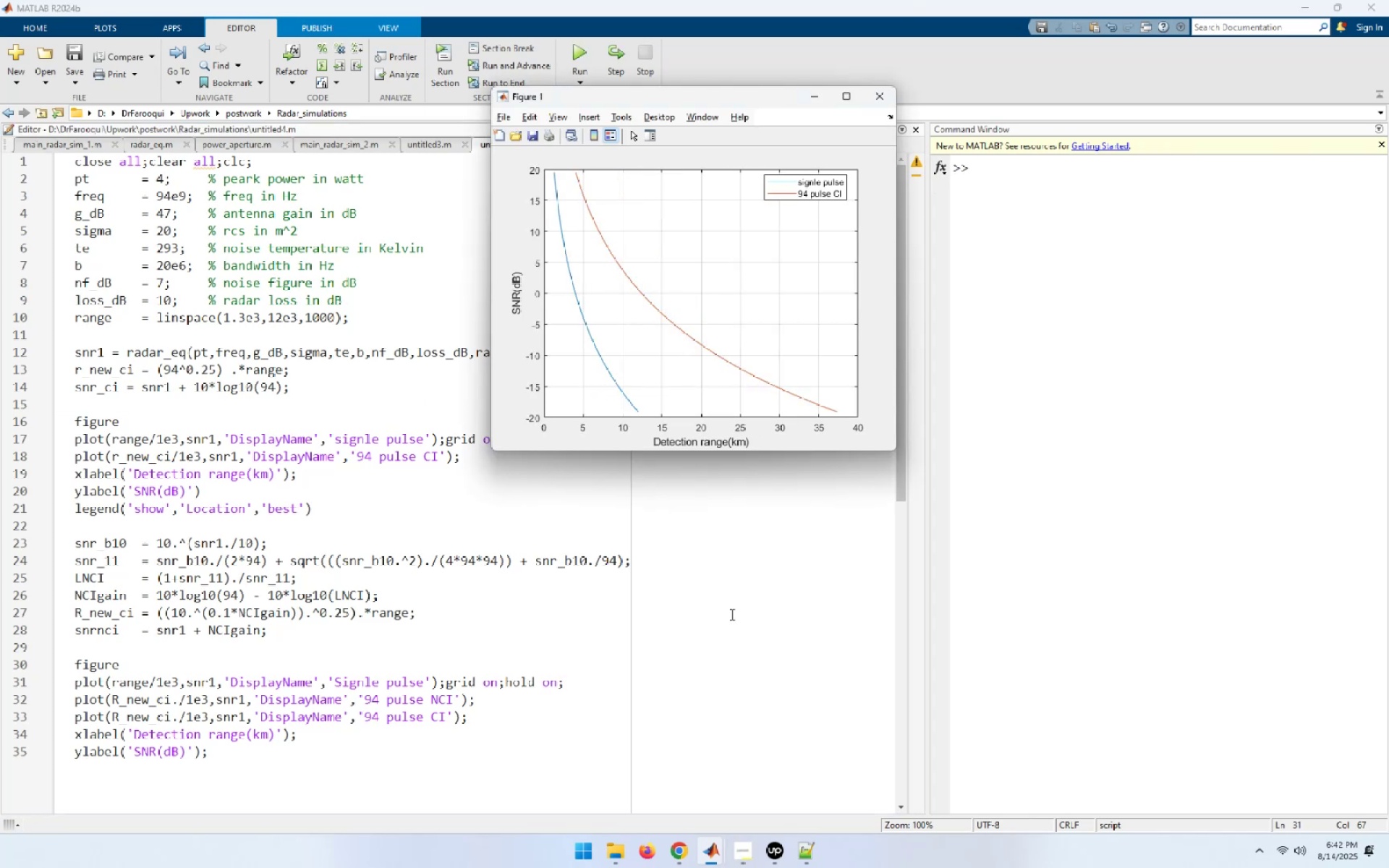 
key(Alt+AltLeft)
 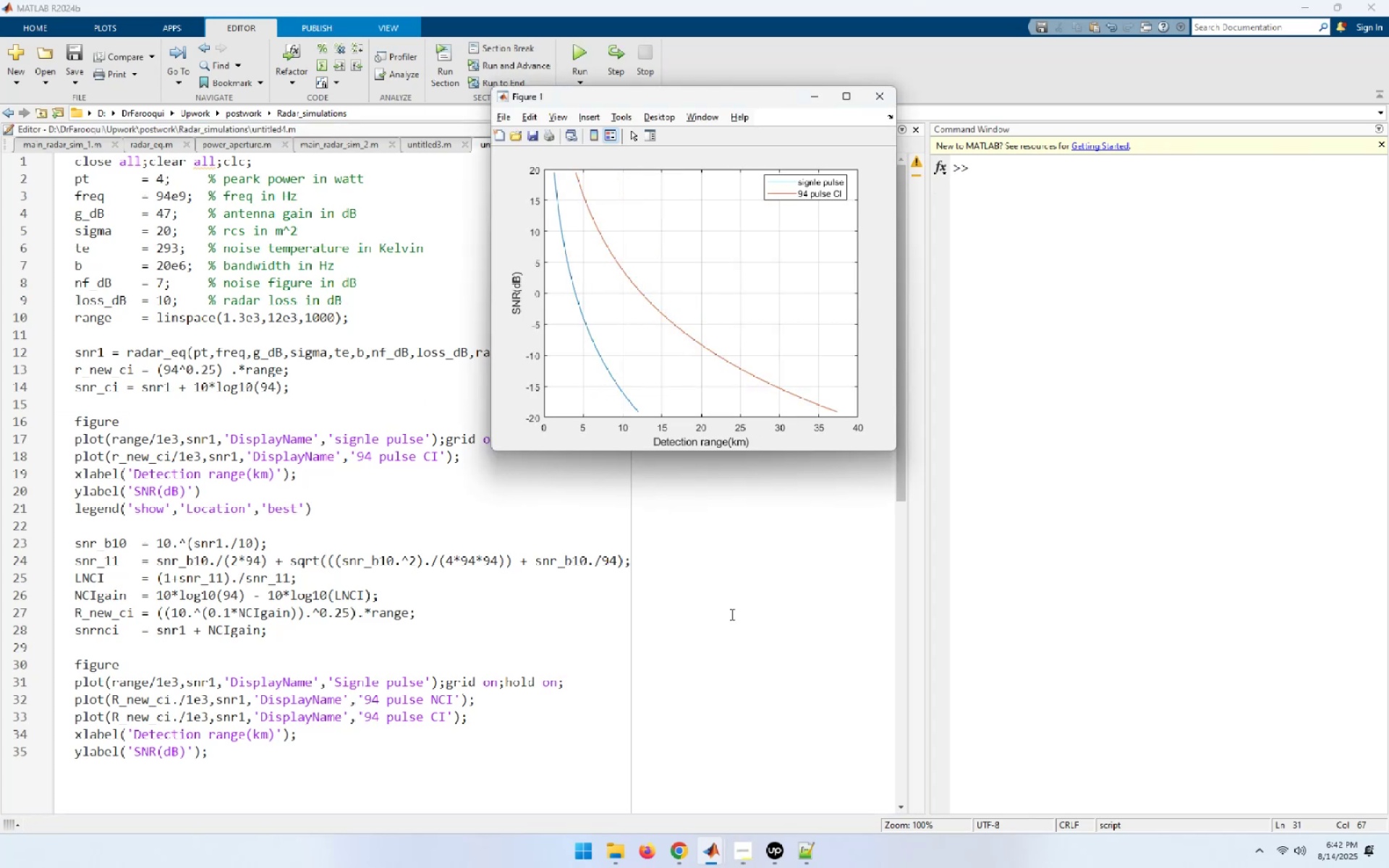 
key(Alt+Tab)
 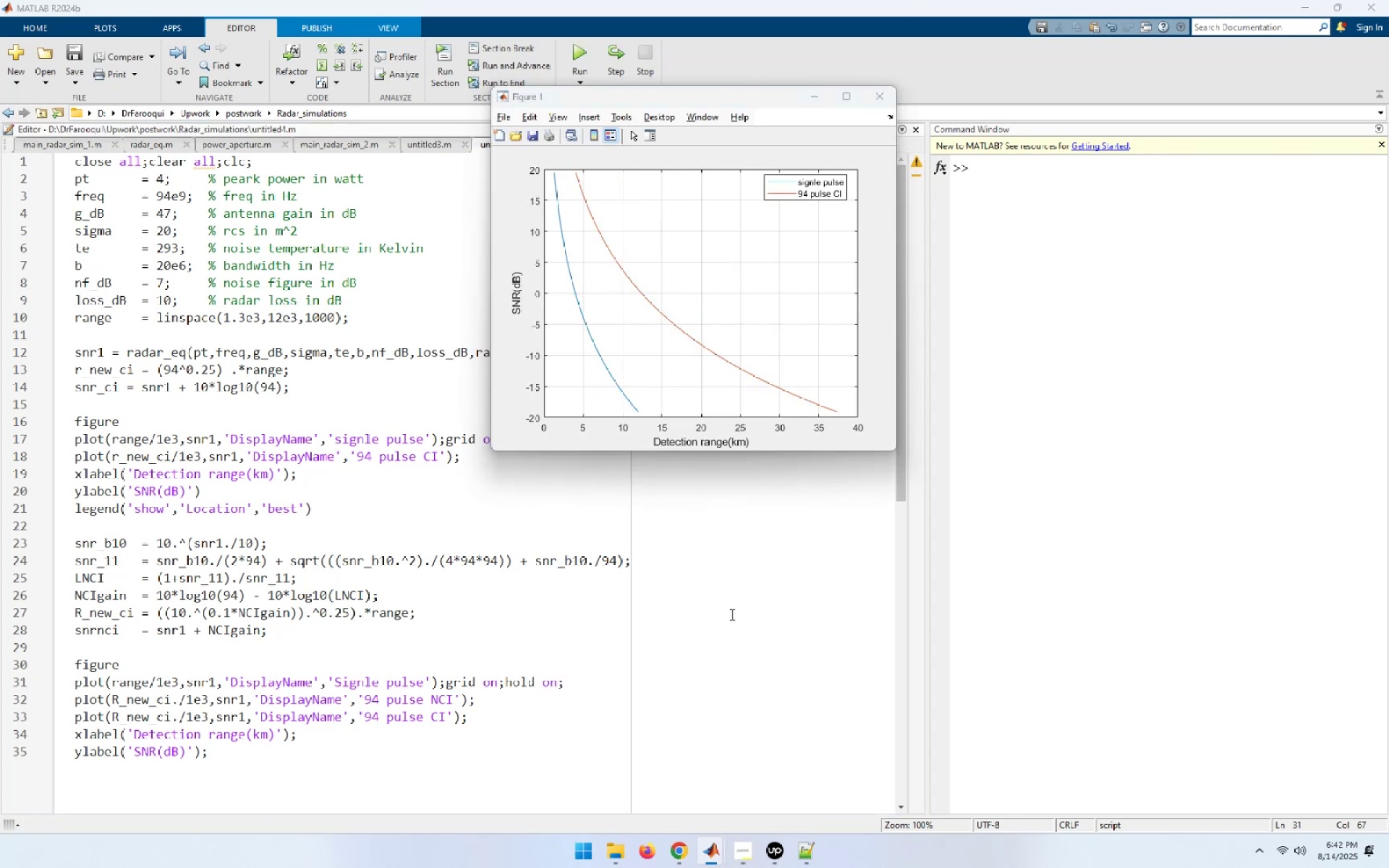 
key(ArrowDown)
 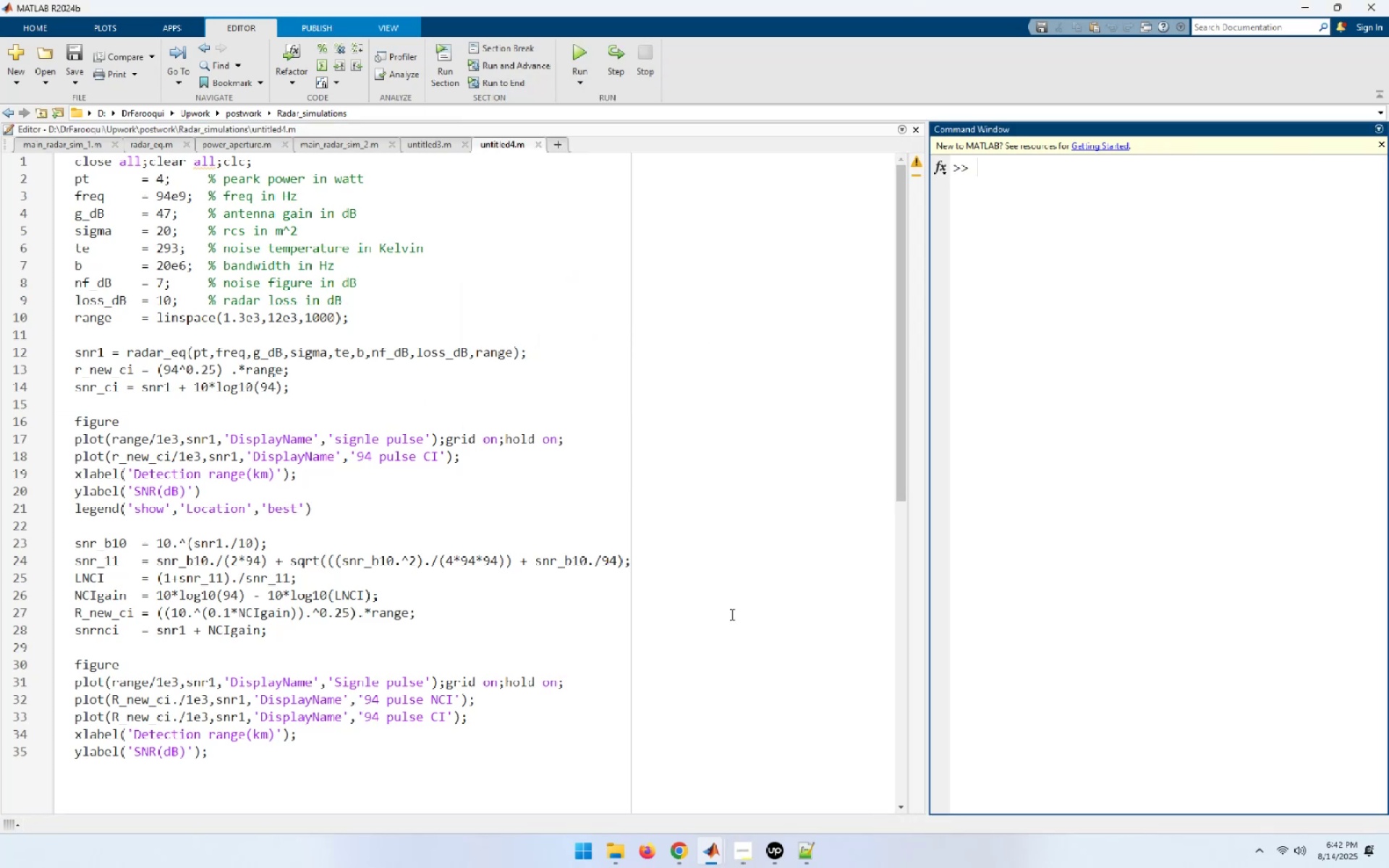 
key(ArrowDown)
 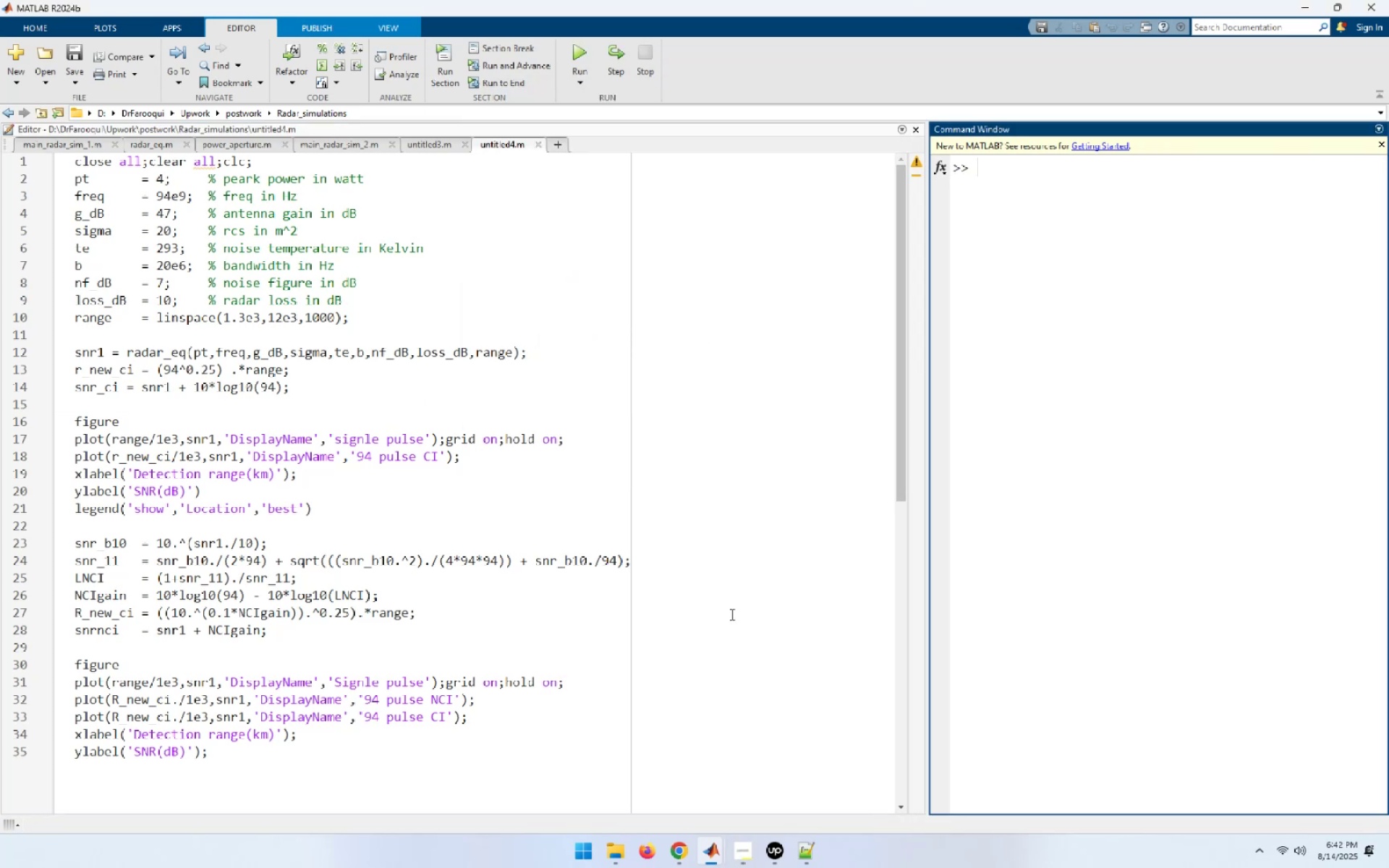 
hold_key(key=AltLeft, duration=0.37)
 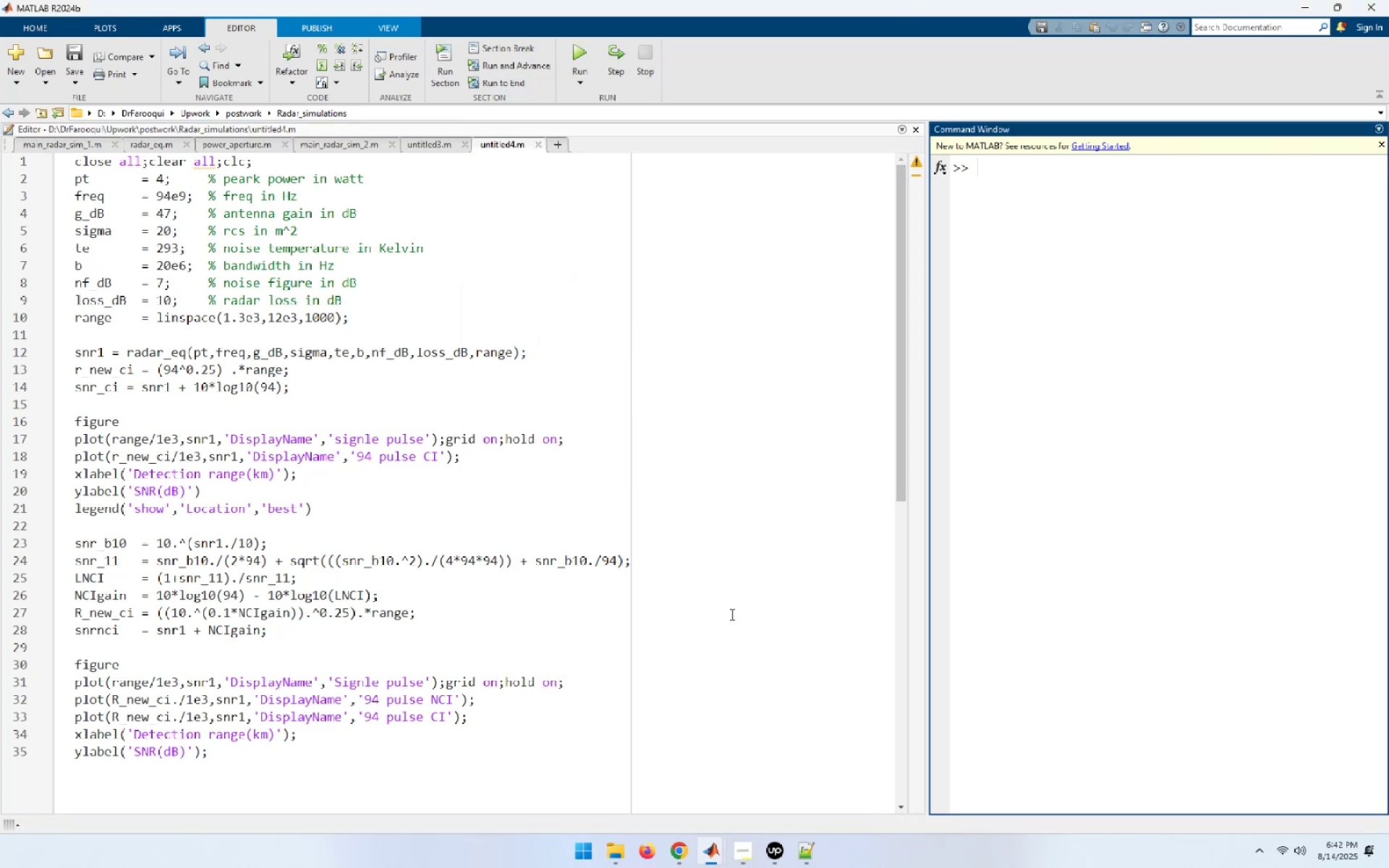 
key(Control+ControlLeft)
 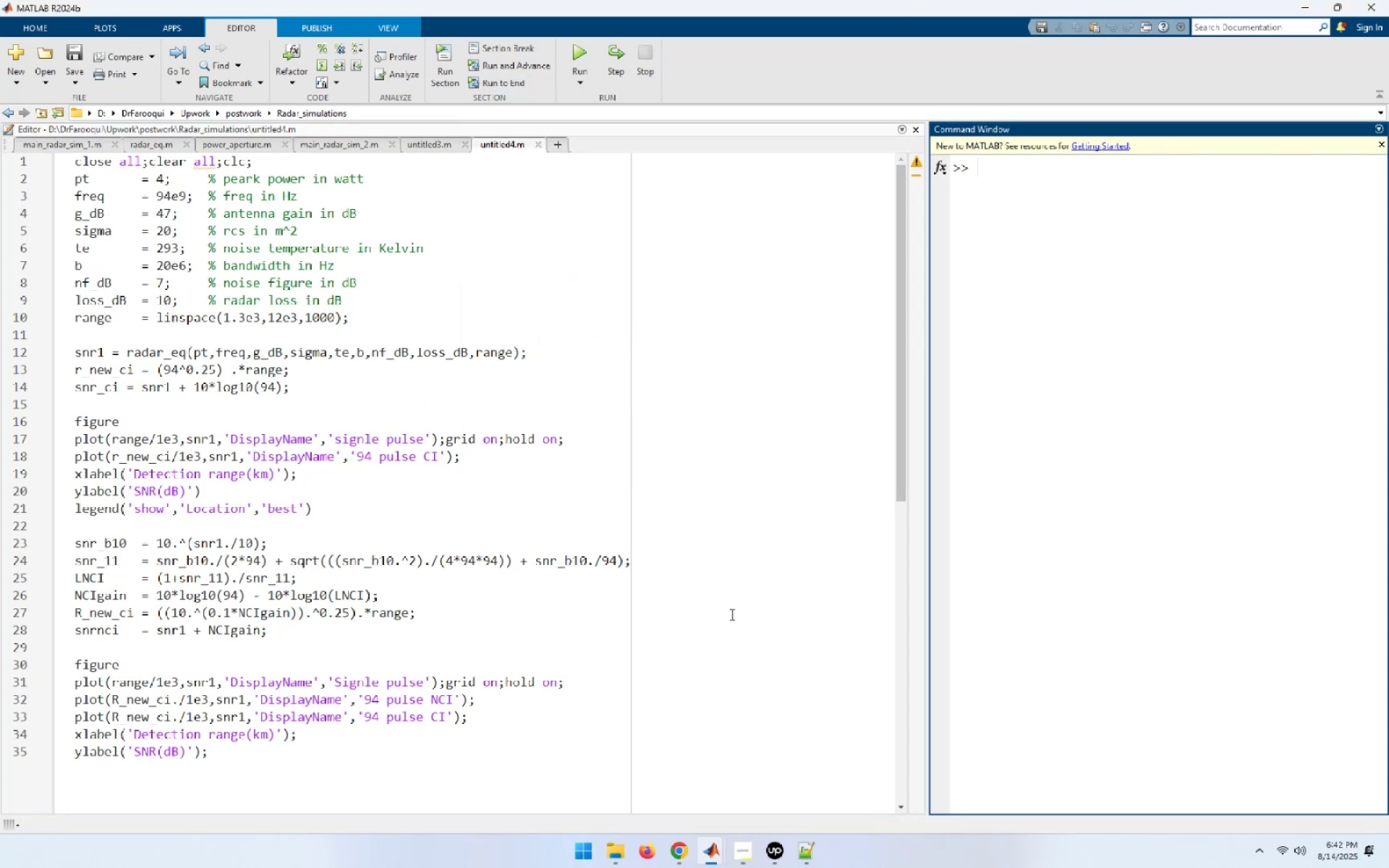 
key(Control+Tab)
 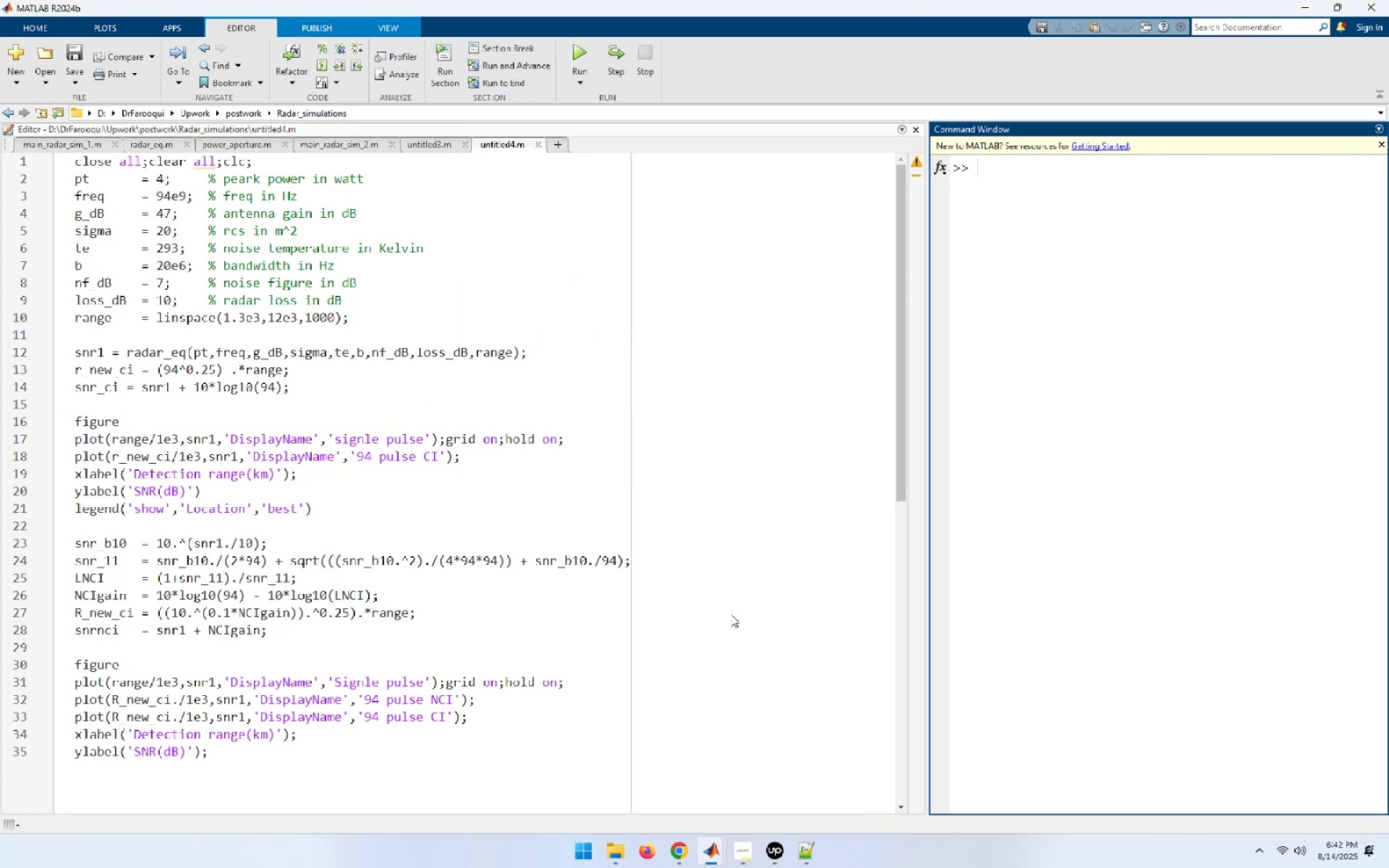 
key(ArrowDown)
 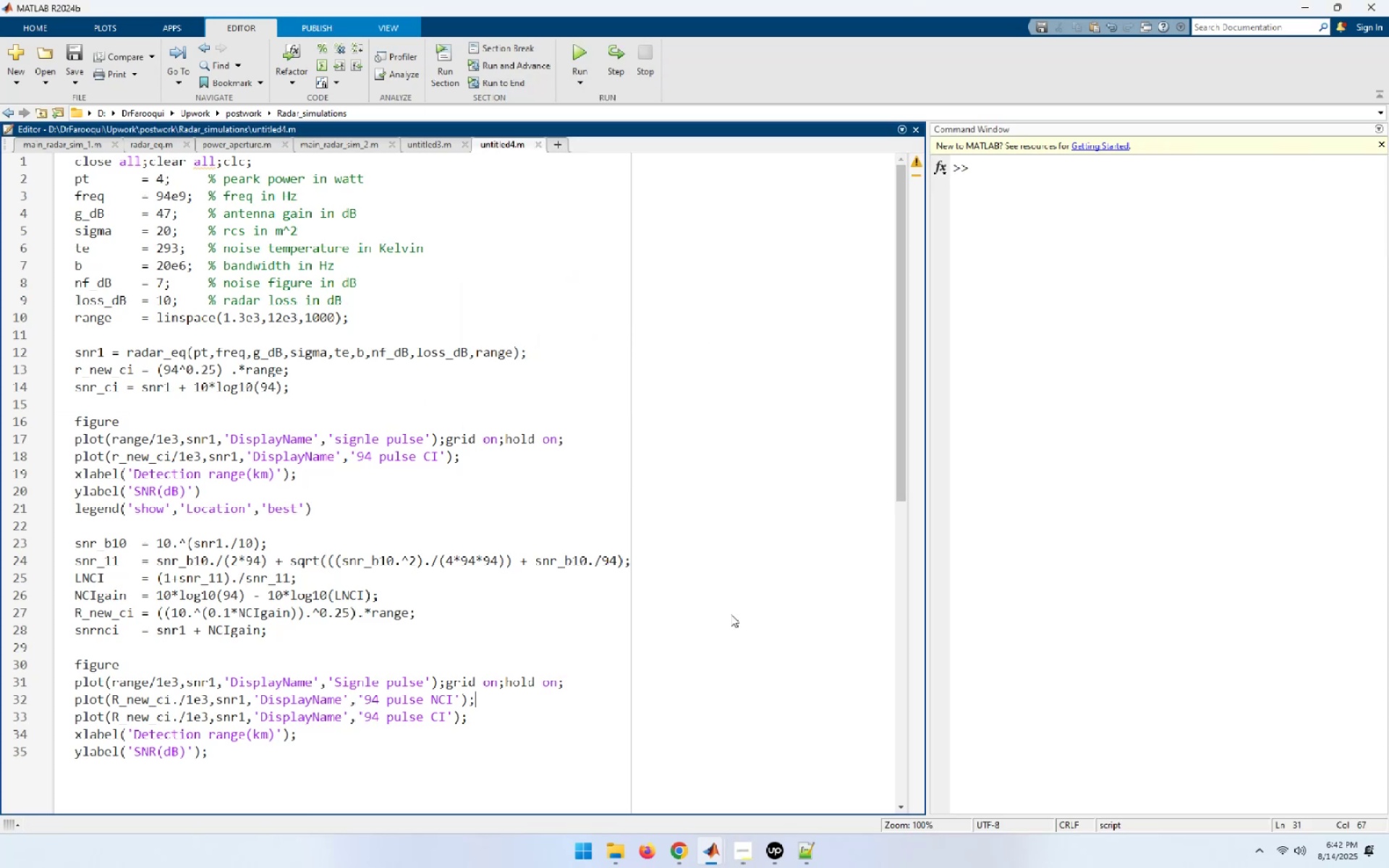 
key(ArrowDown)
 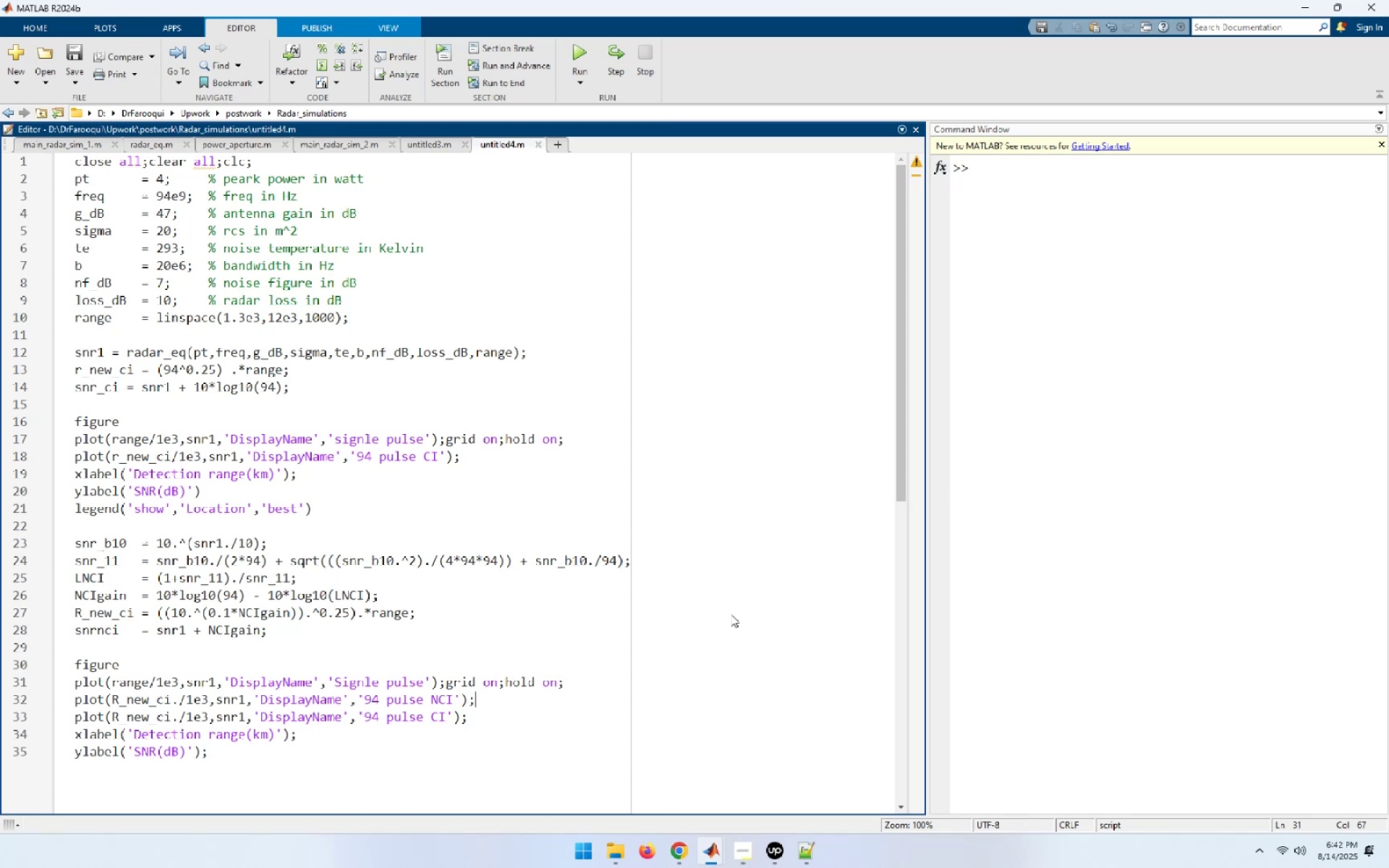 
key(ArrowDown)
 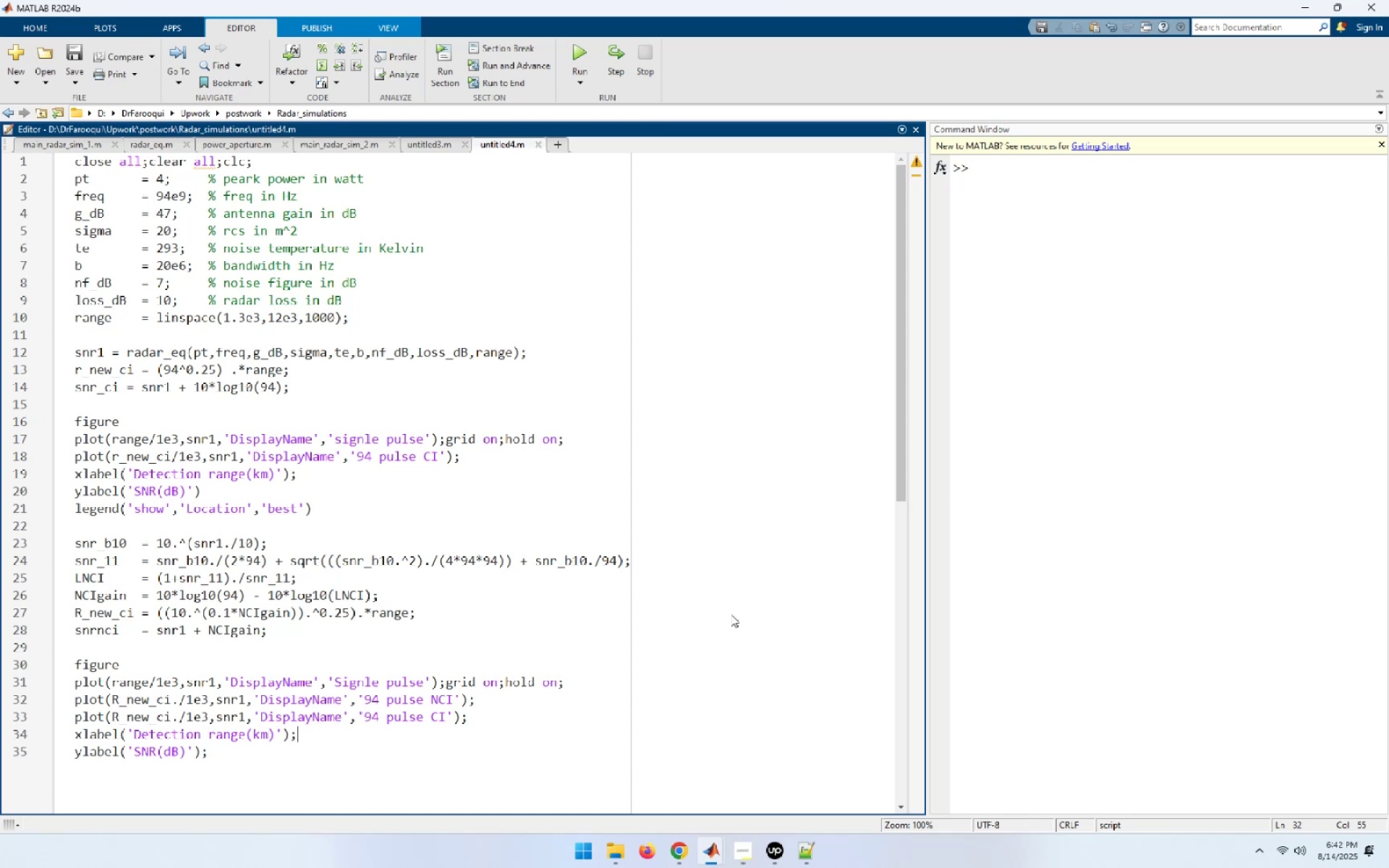 
key(ArrowDown)
 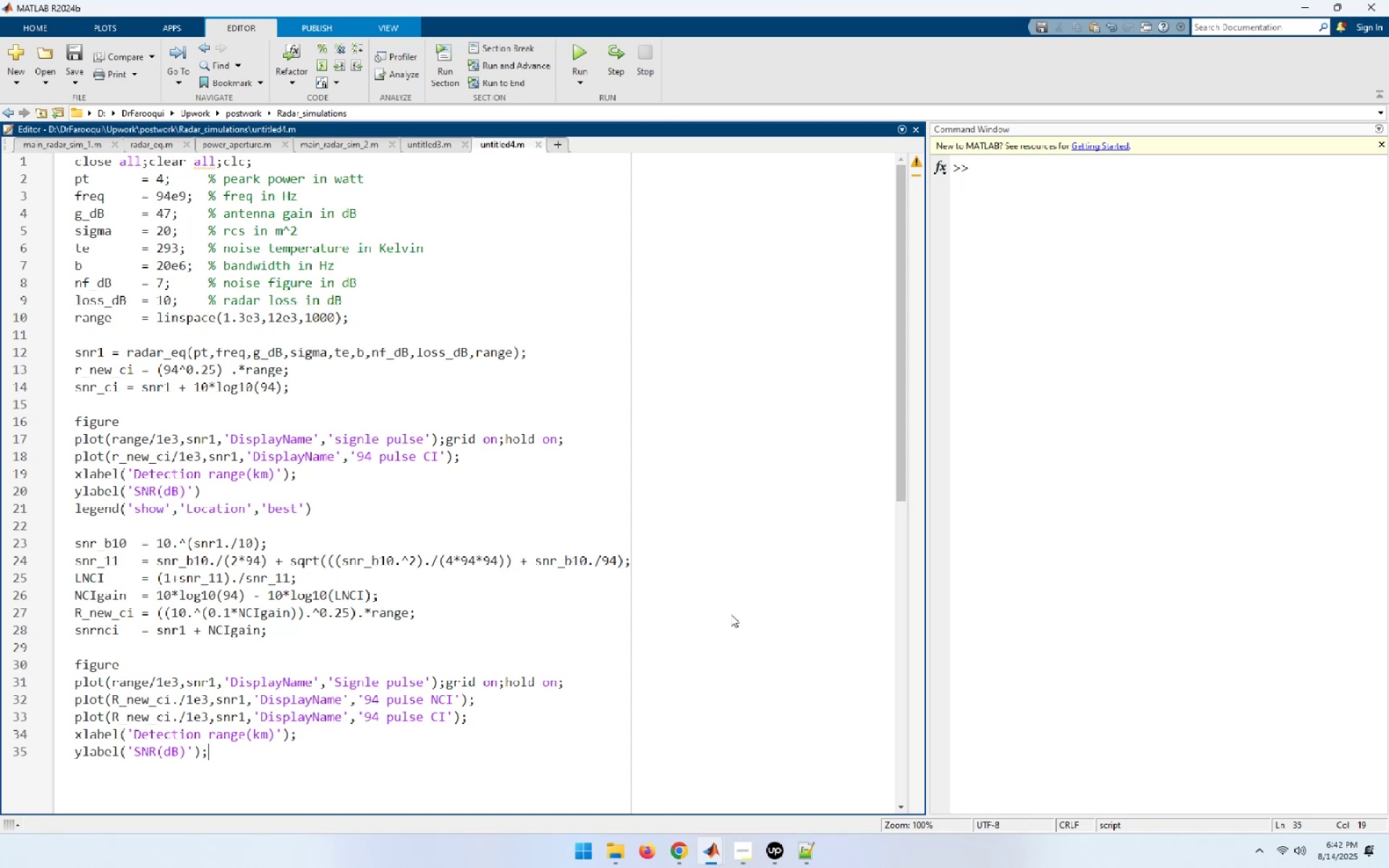 
key(Enter)
 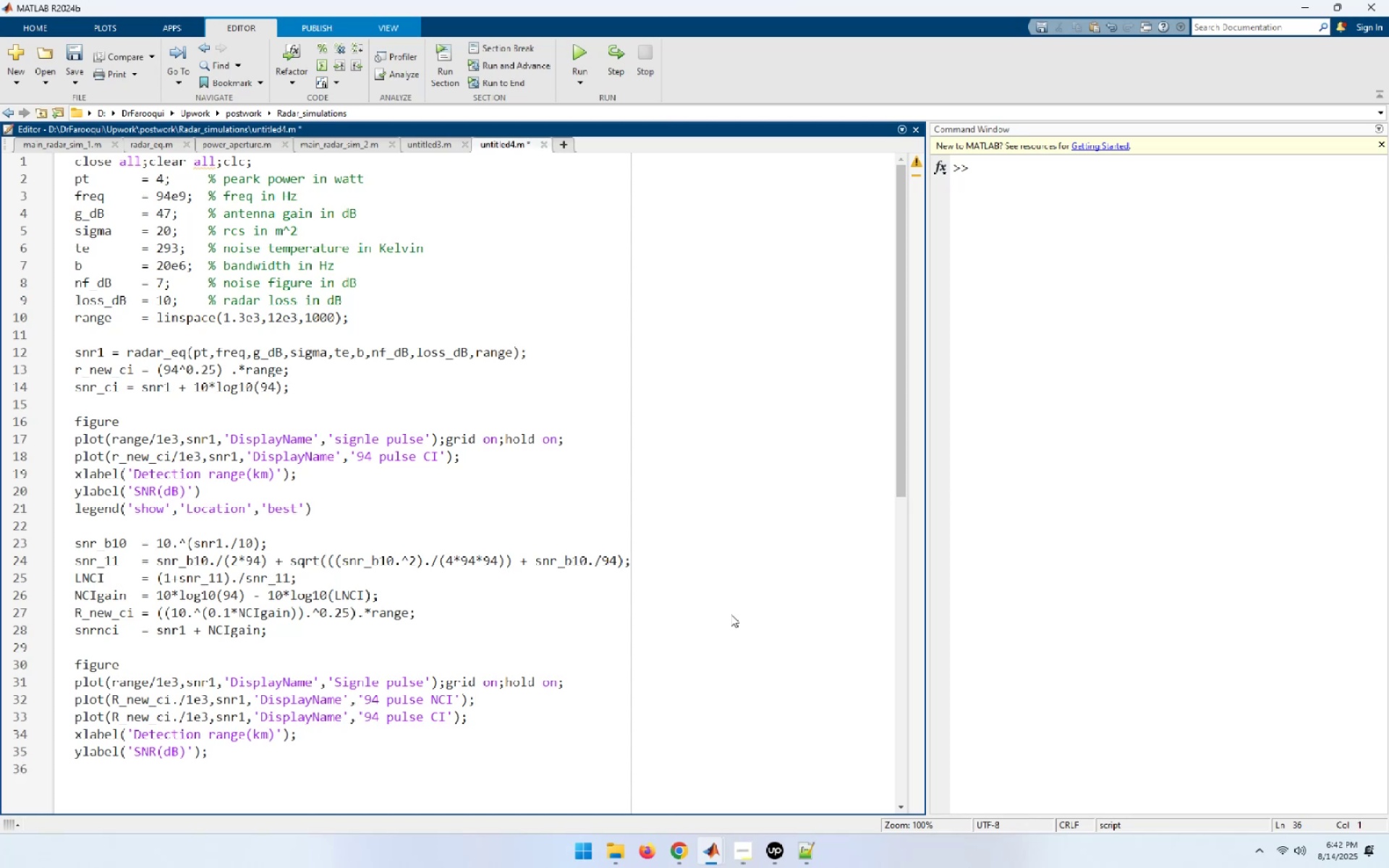 
type(legend('show','Location','best'[F5])
 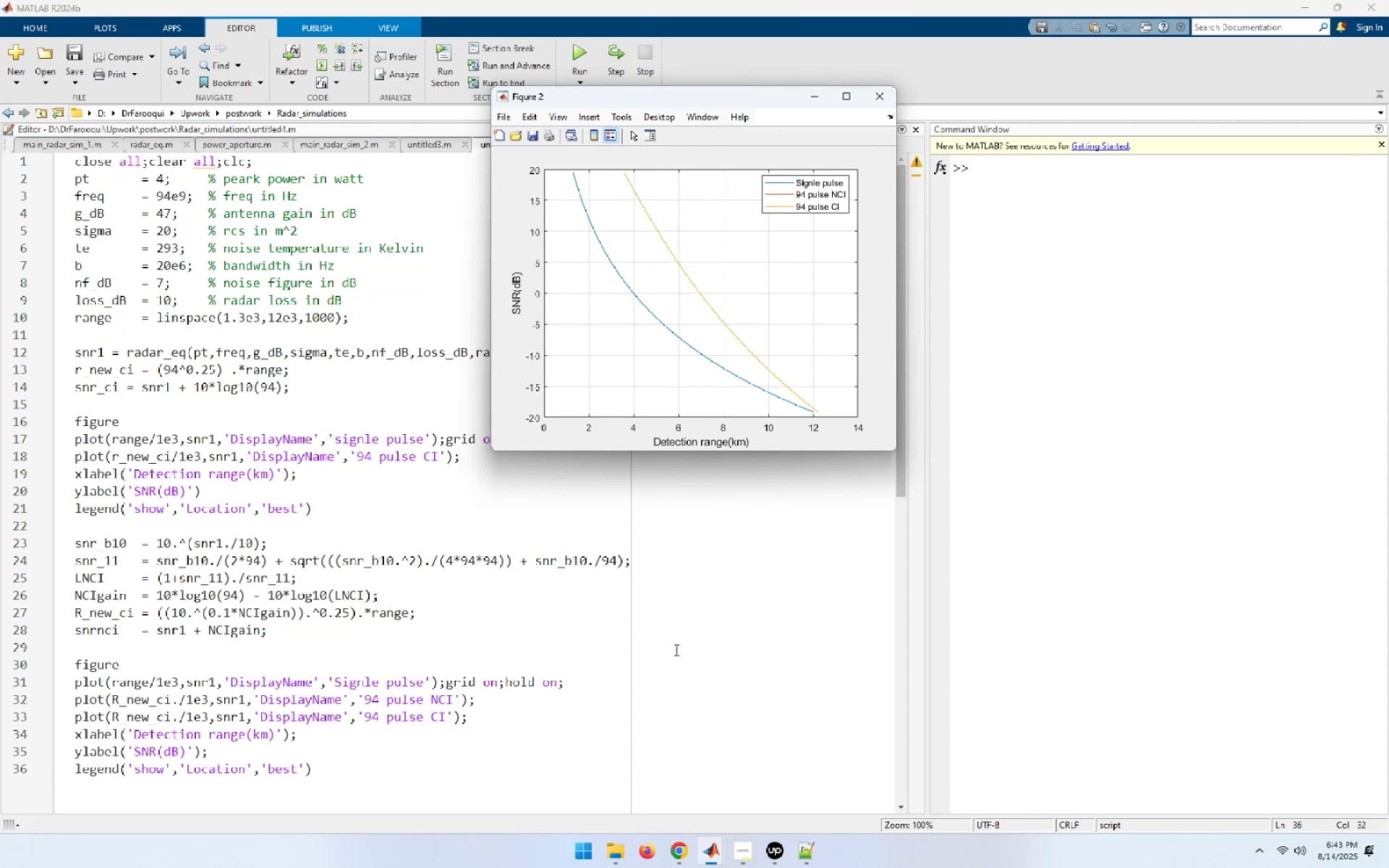 
wait(35.14)
 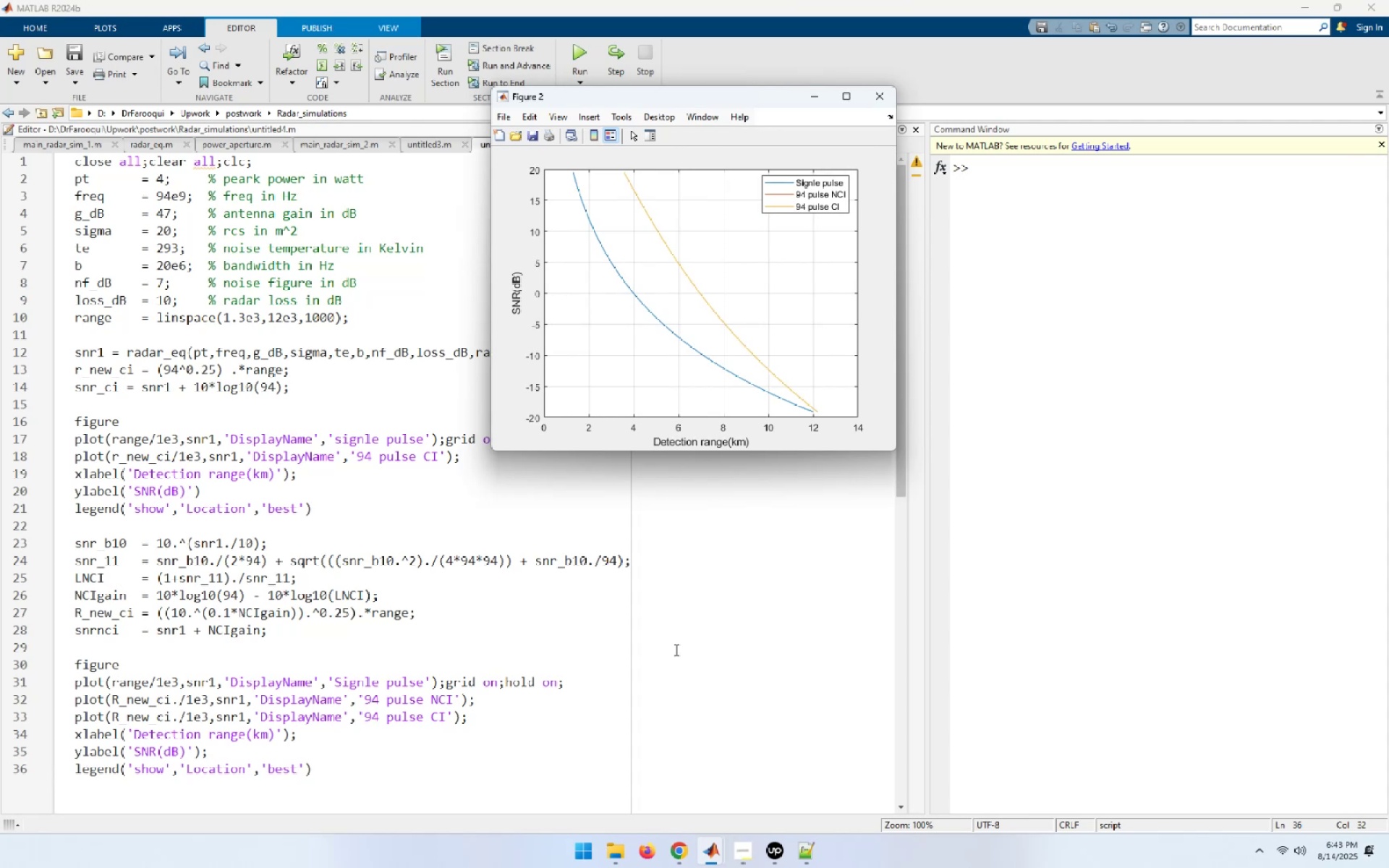 
left_click([360, 798])
 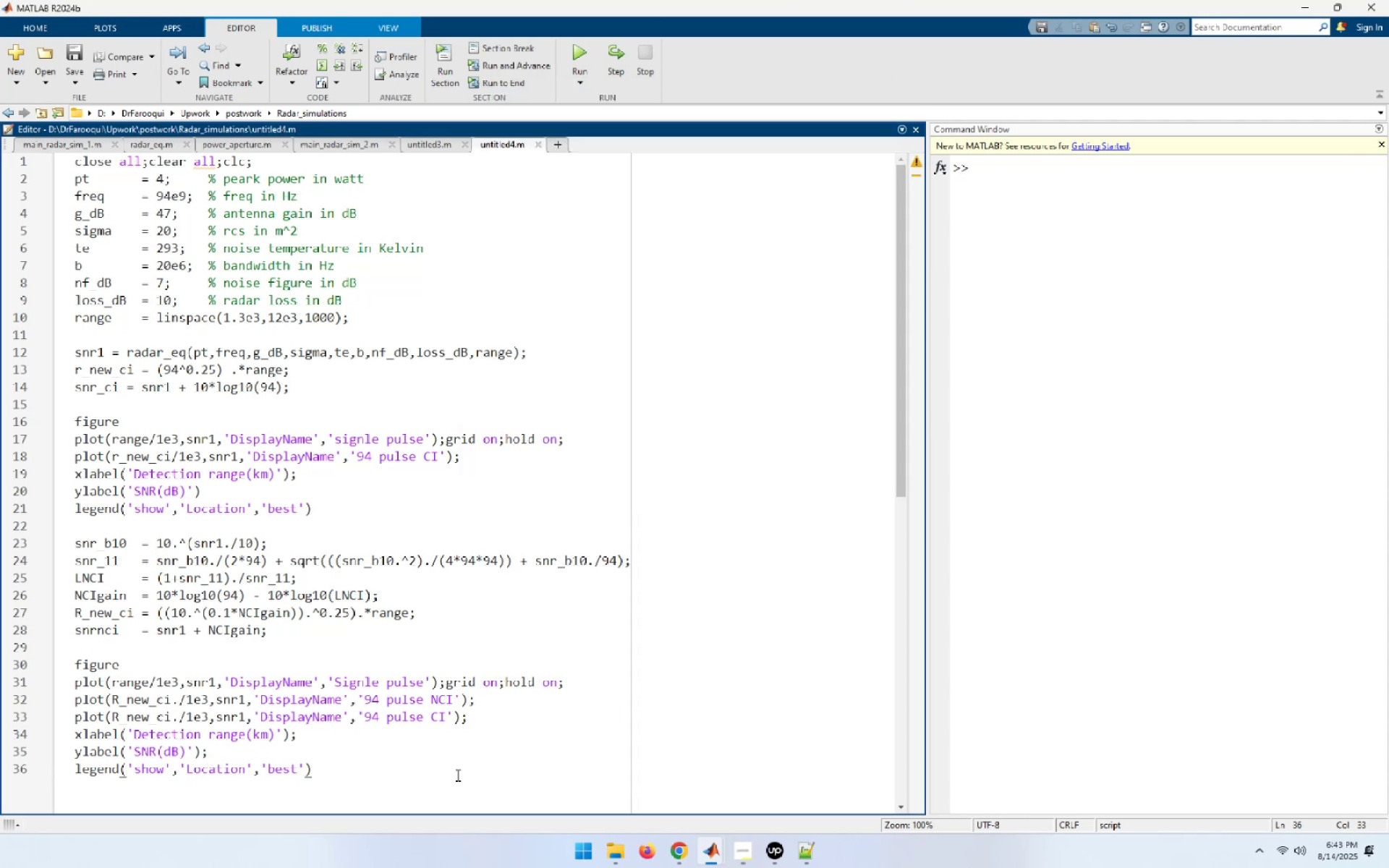 
scroll: coordinate [472, 678], scroll_direction: up, amount: 2.0
 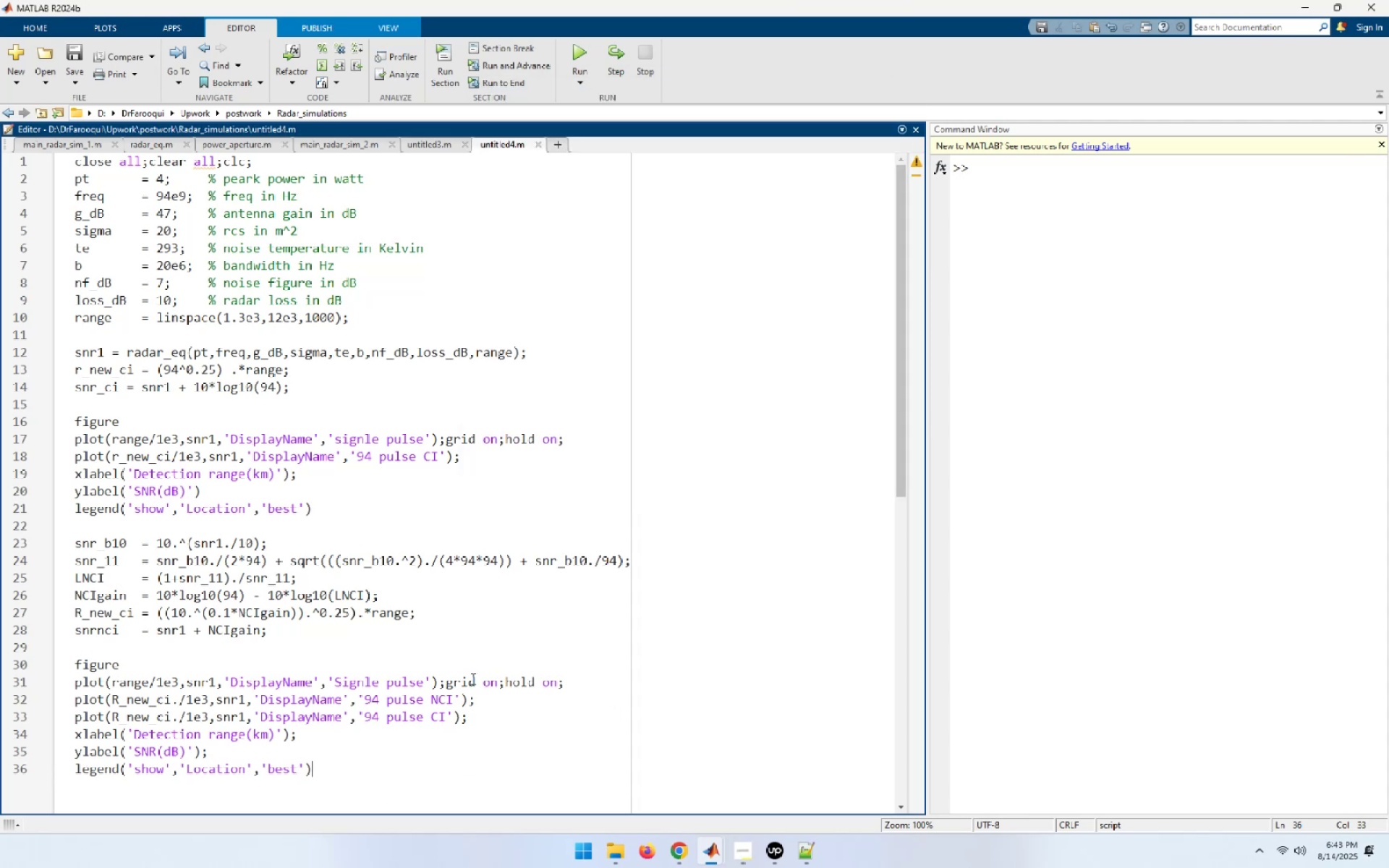 
scroll: coordinate [472, 678], scroll_direction: down, amount: 2.0
 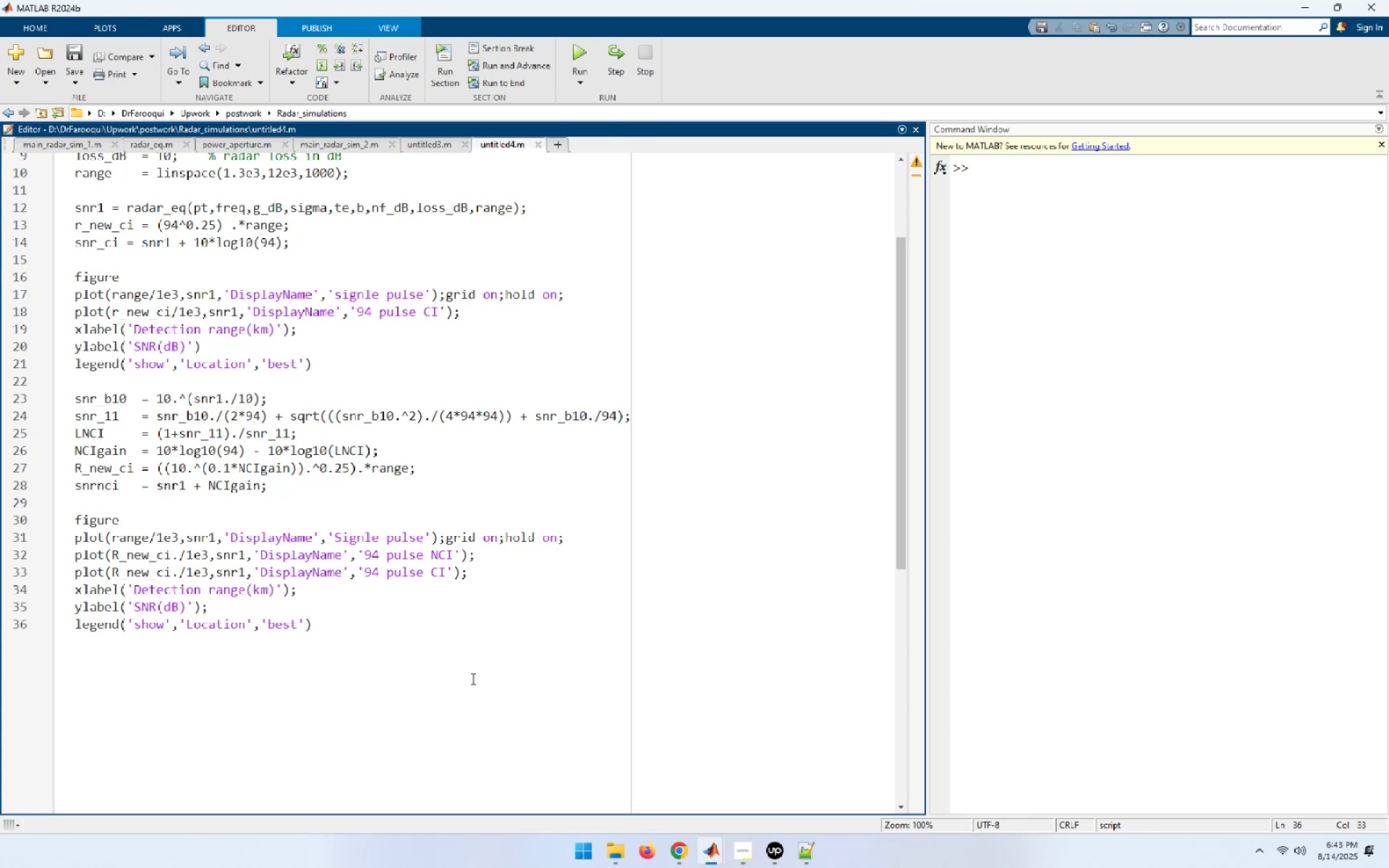 
wait(26.79)
 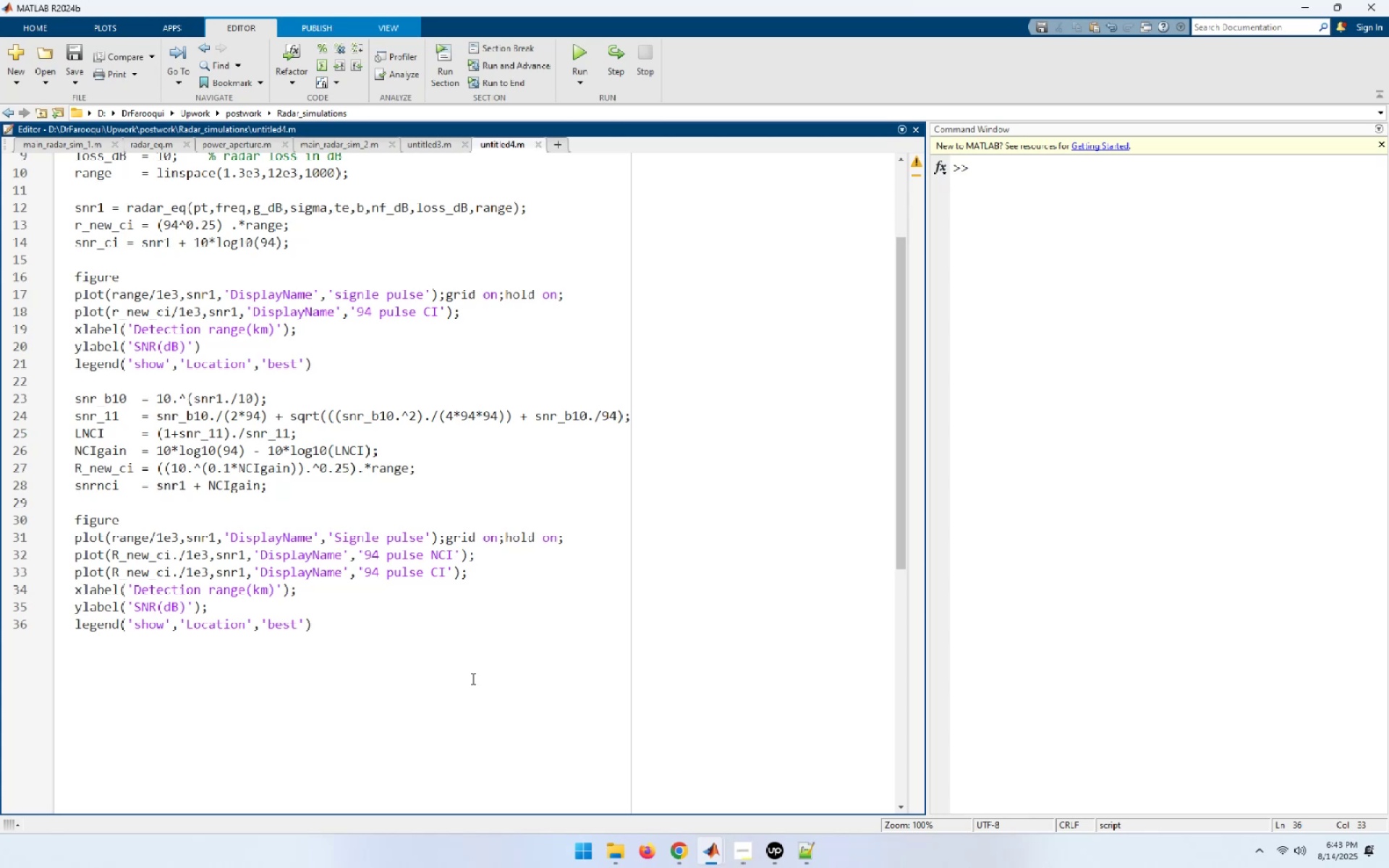 
left_click([224, 408])
 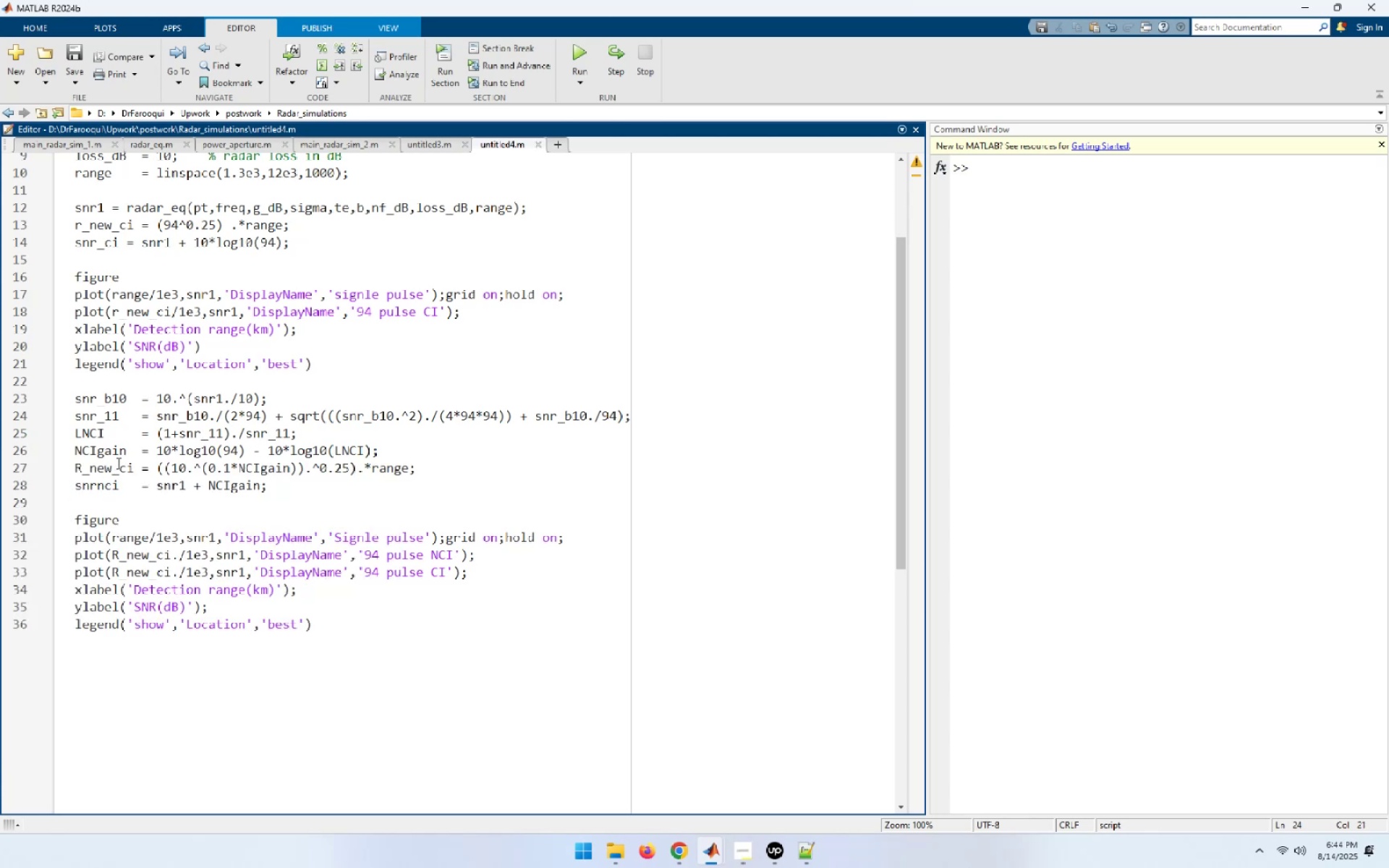 
left_click([118, 467])
 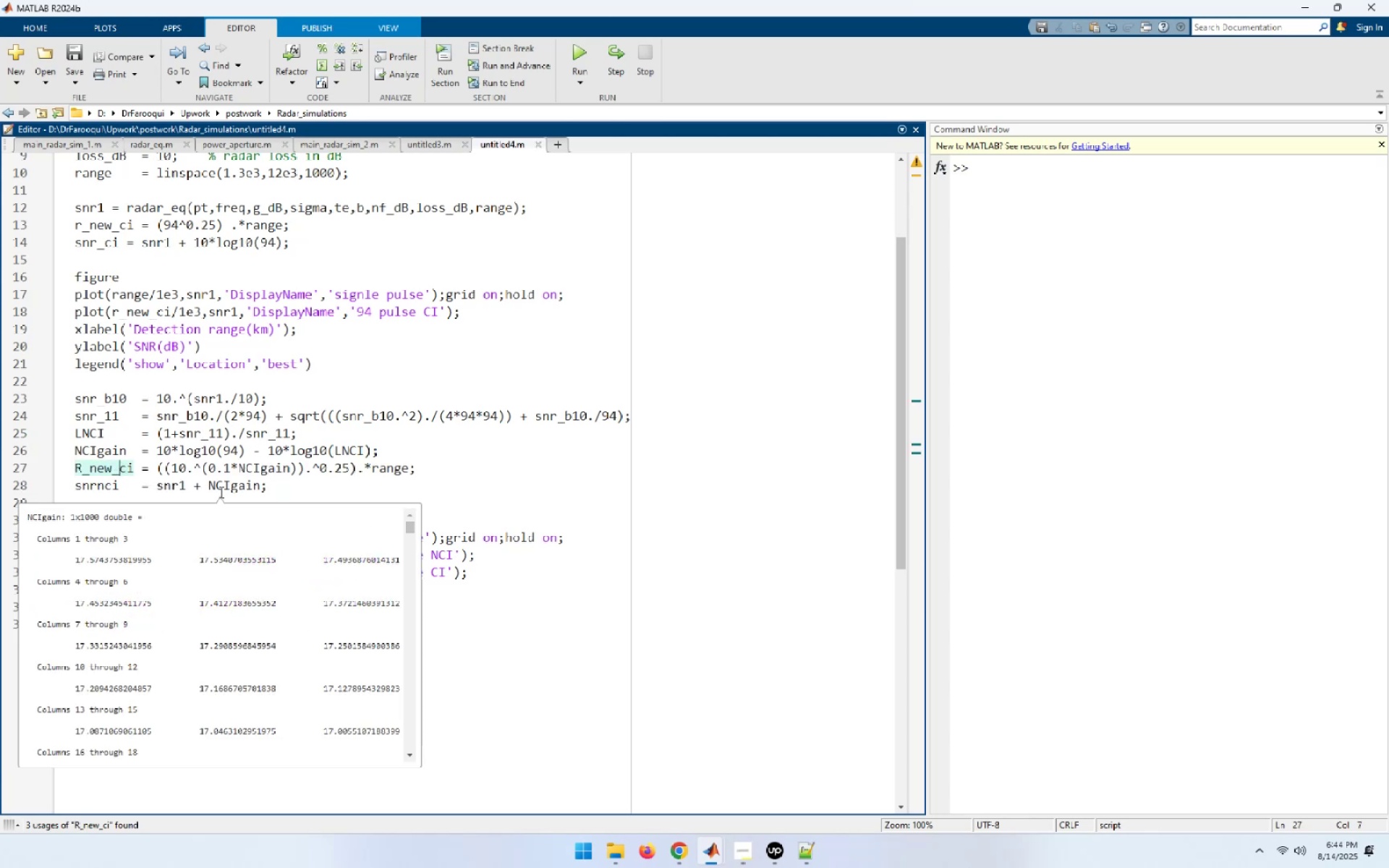 
key(N)
 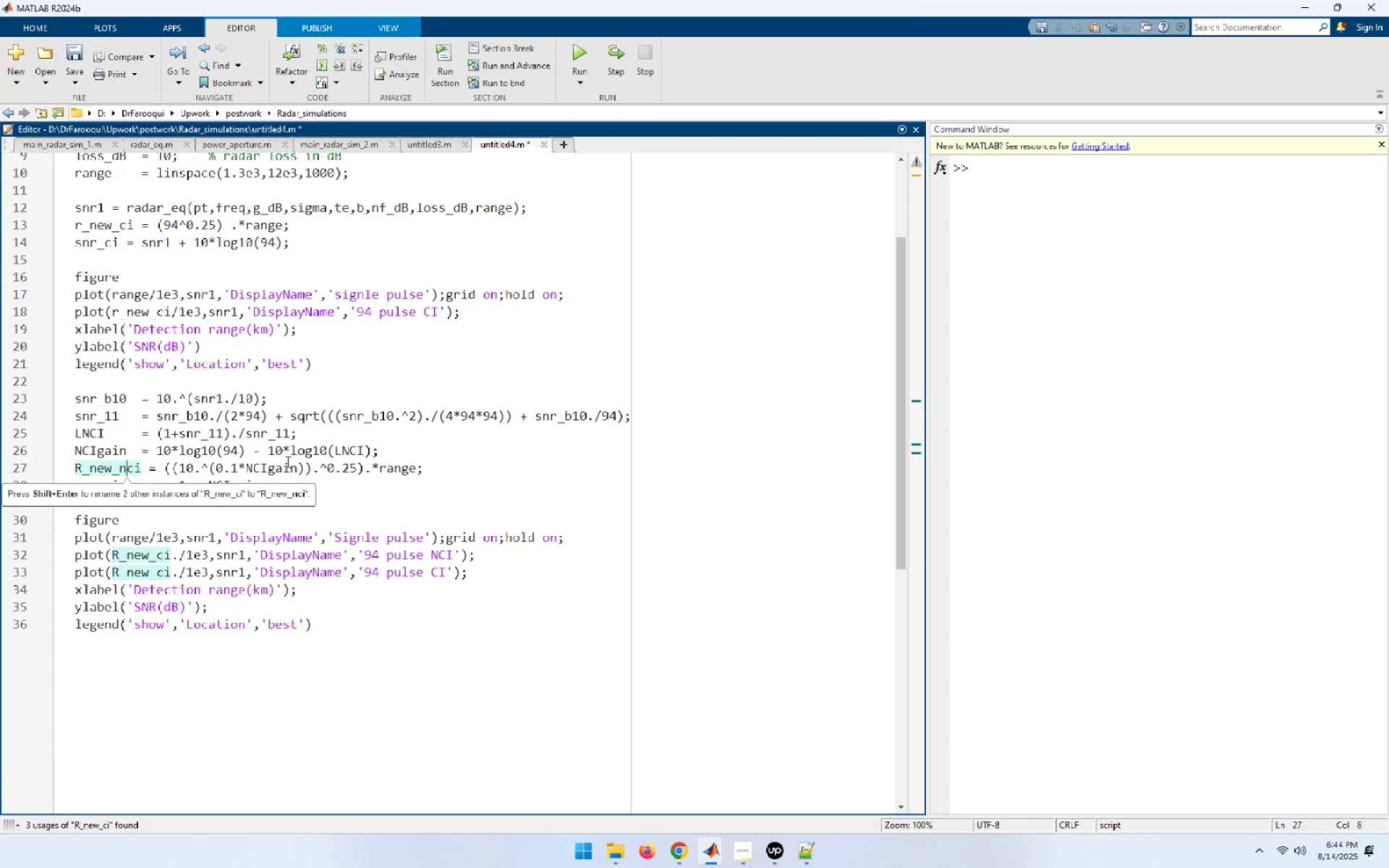 
left_click([449, 493])
 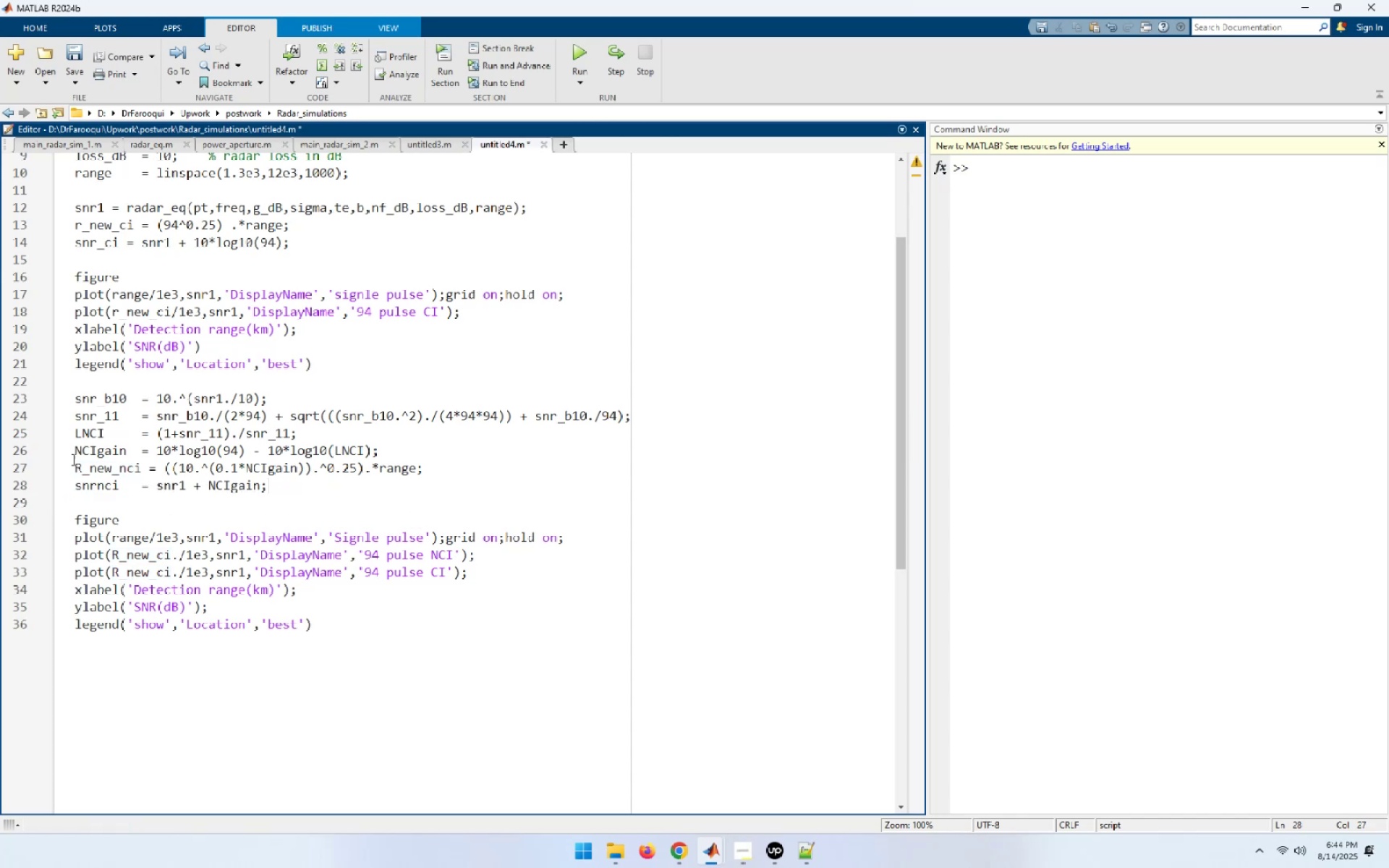 
double_click([118, 472])
 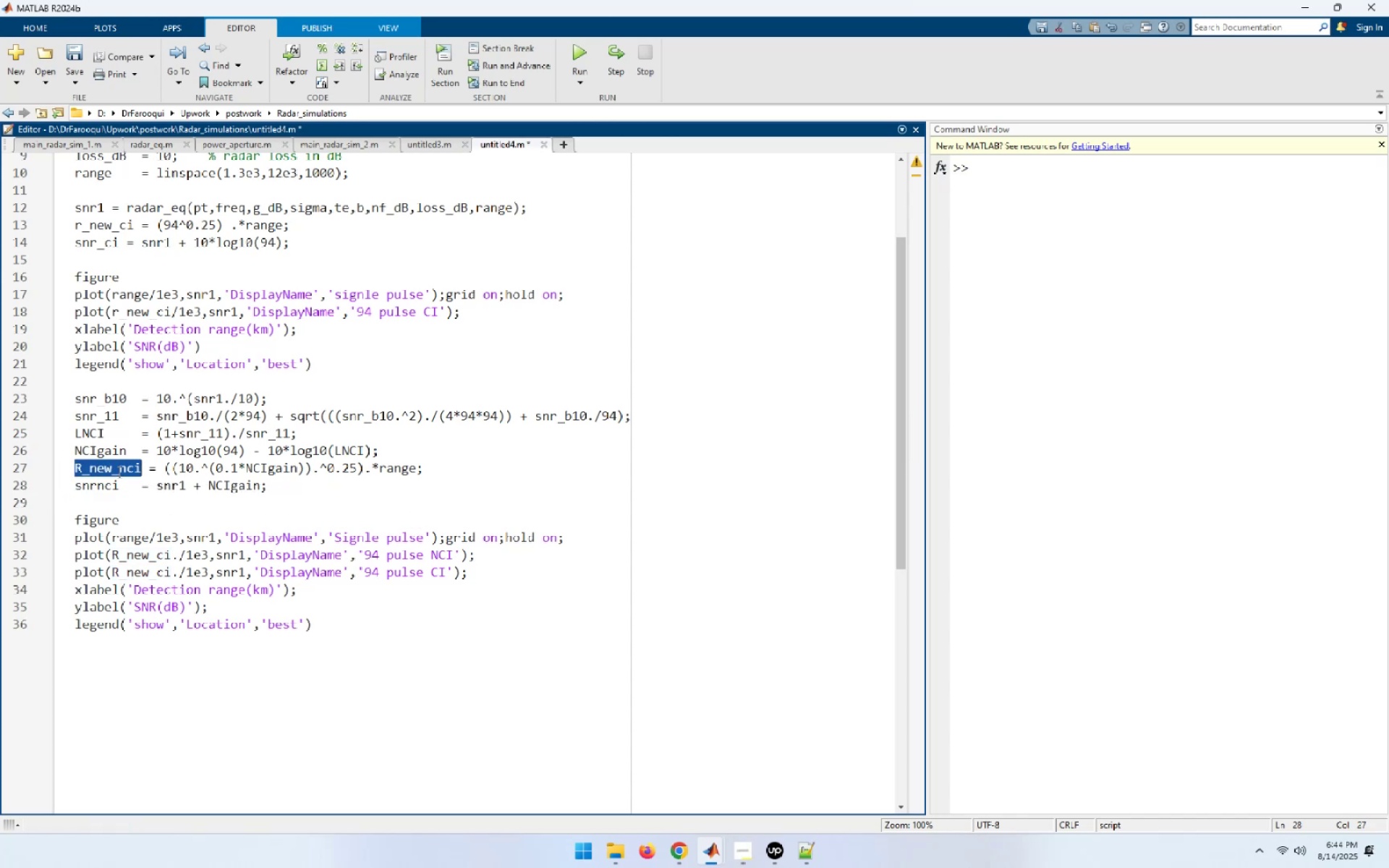 
key(Control+C)
 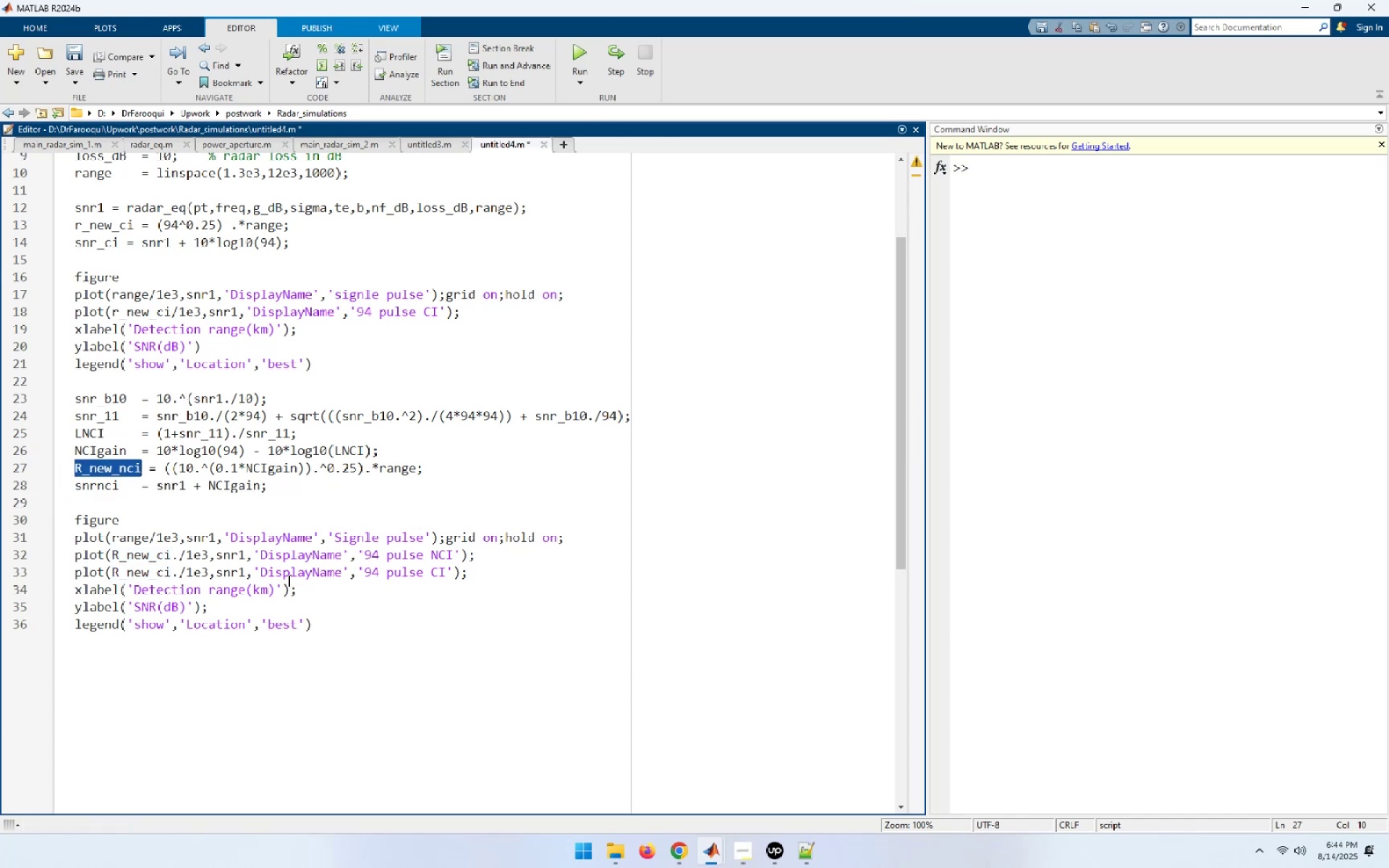 
wait(9.19)
 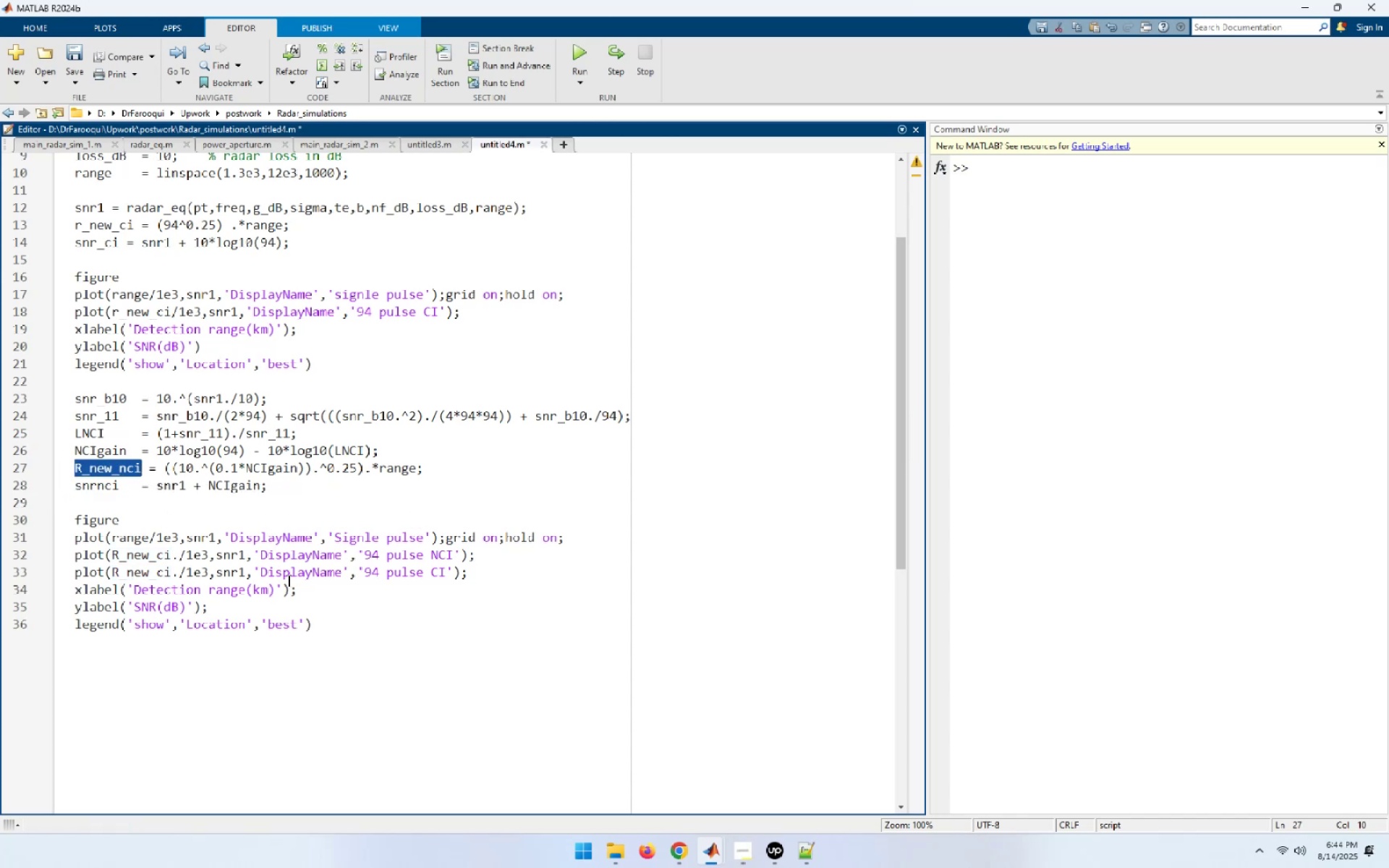 
double_click([135, 553])
 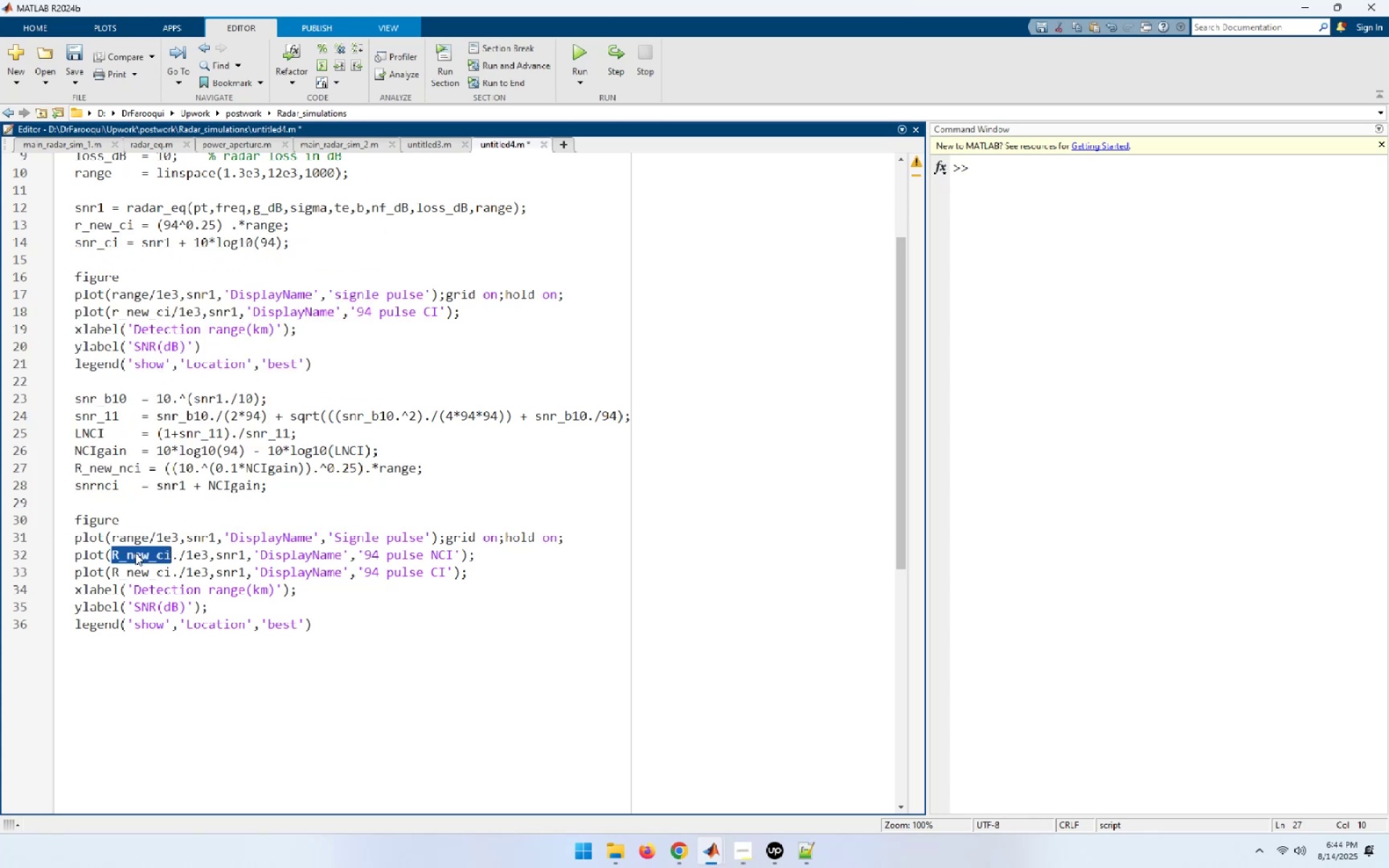 
key(Control+V)
 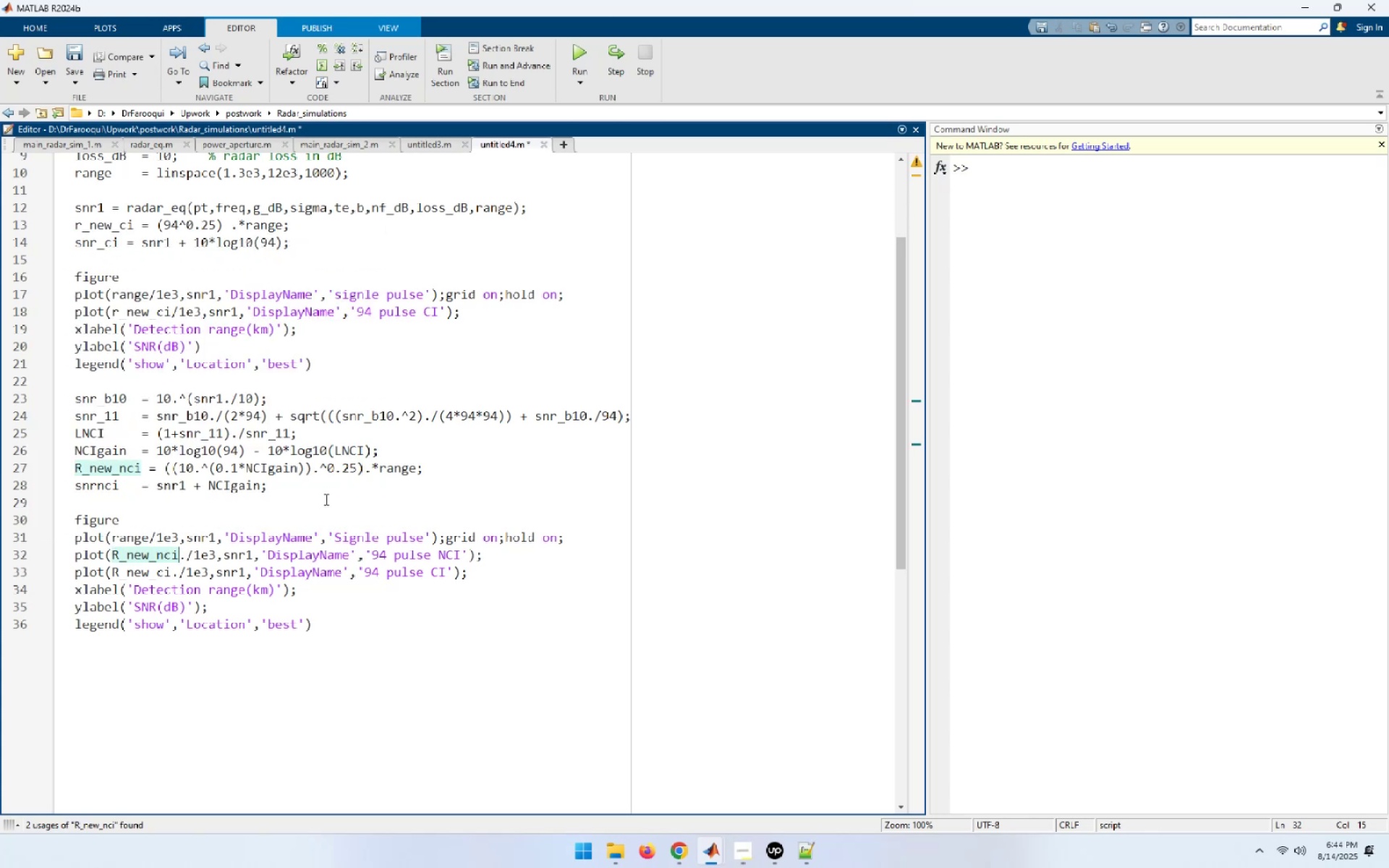 
left_click([325, 499])
 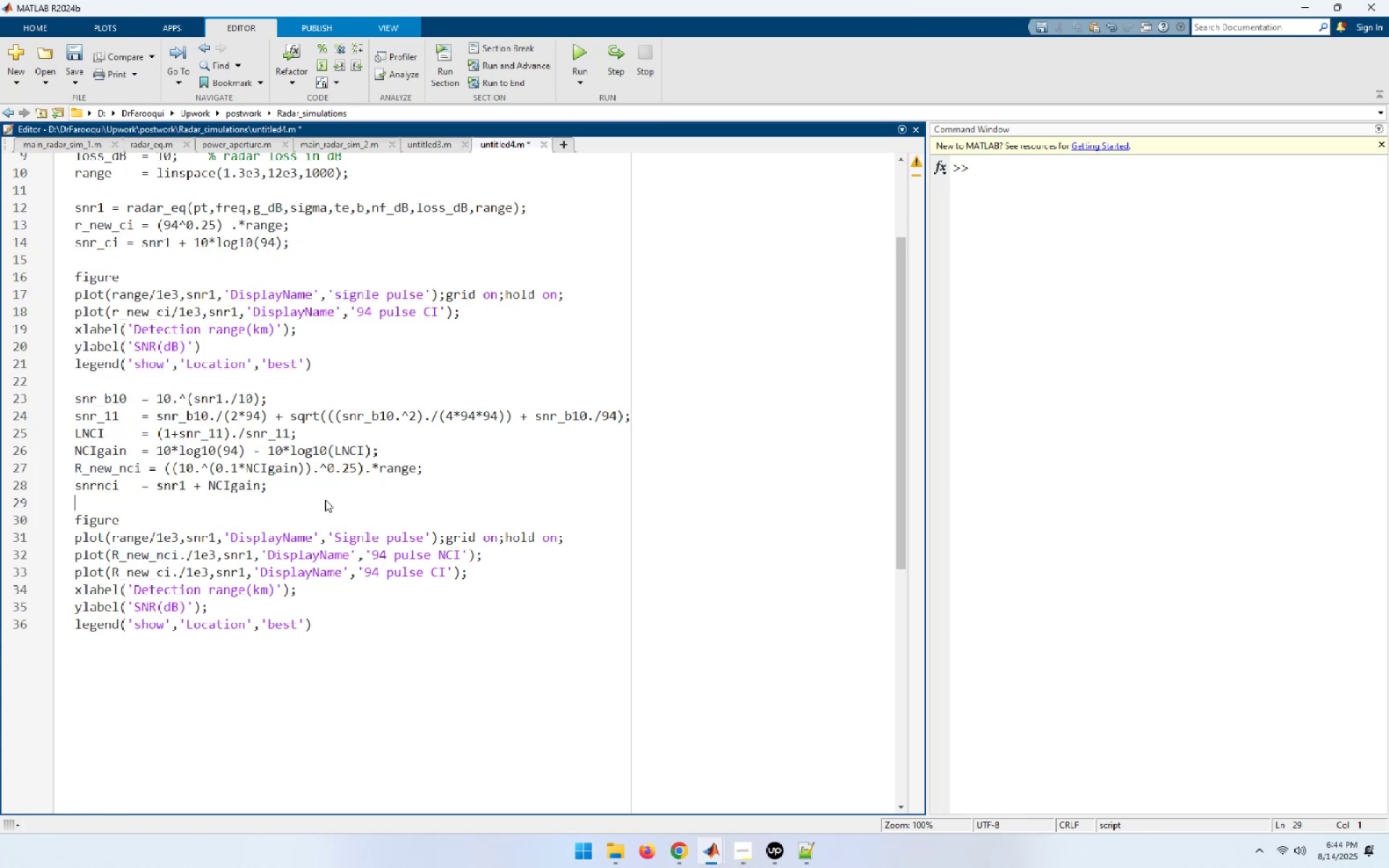 
double_click([122, 220])
 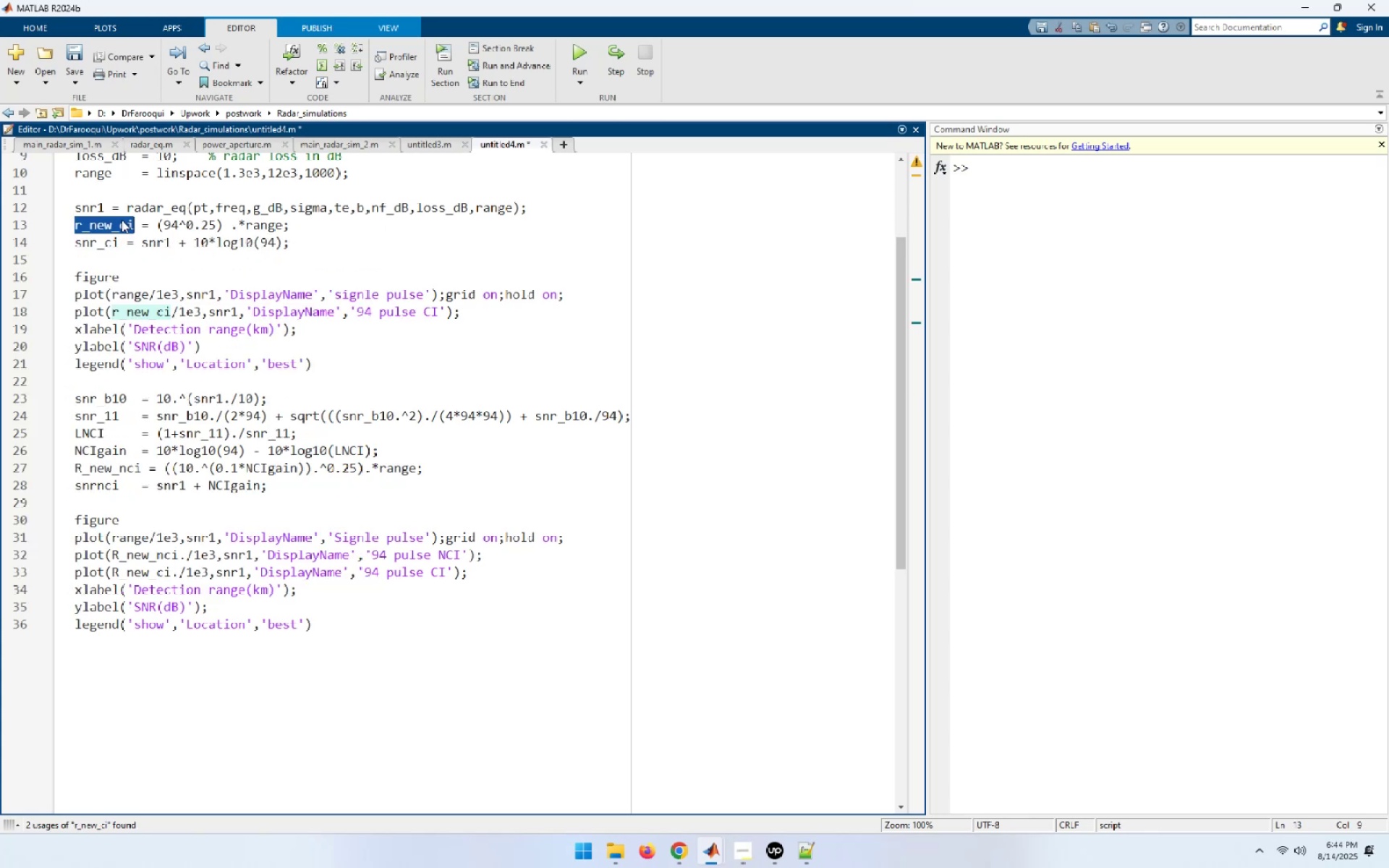 
key(Control+C)
 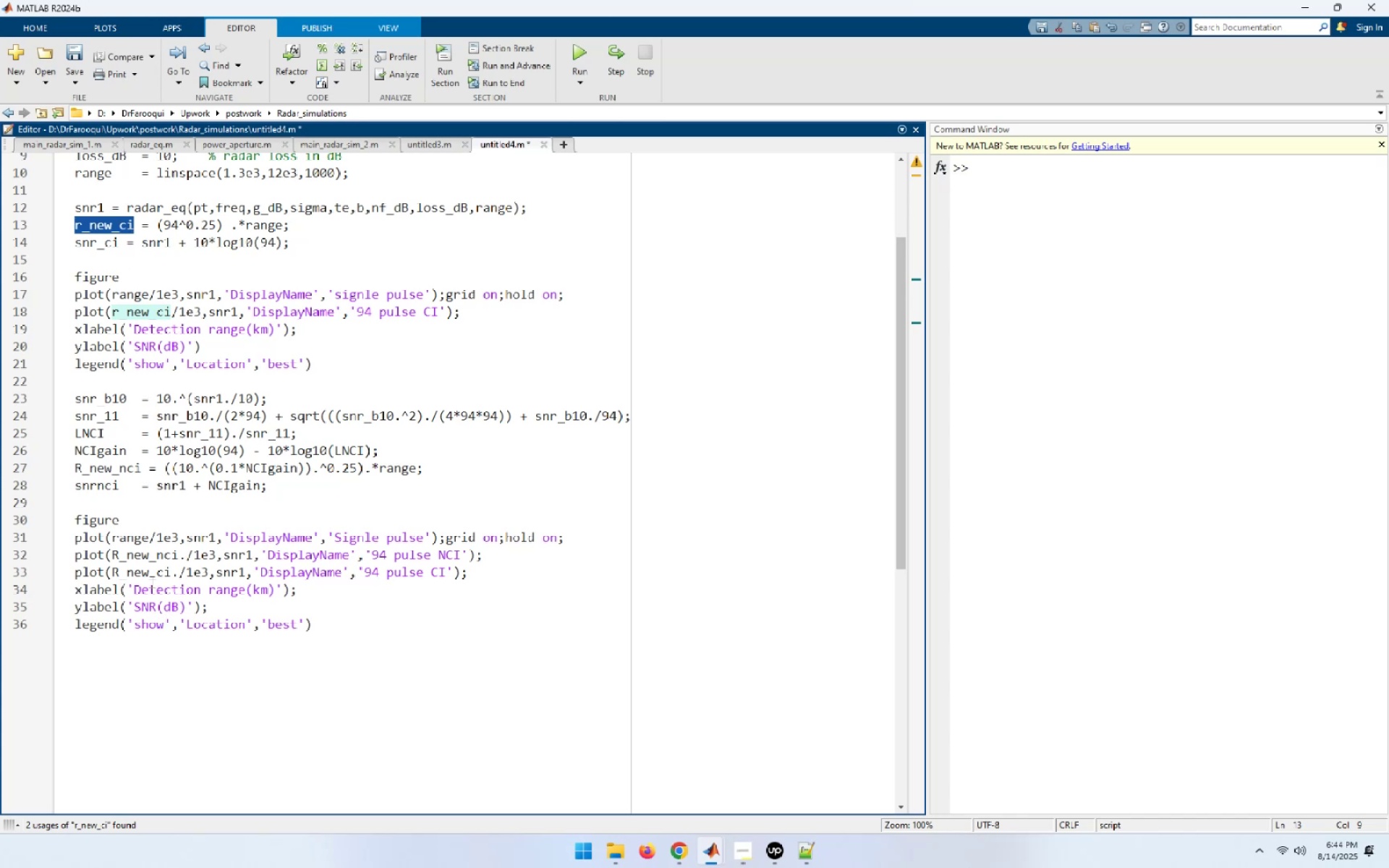 
double_click([152, 574])
 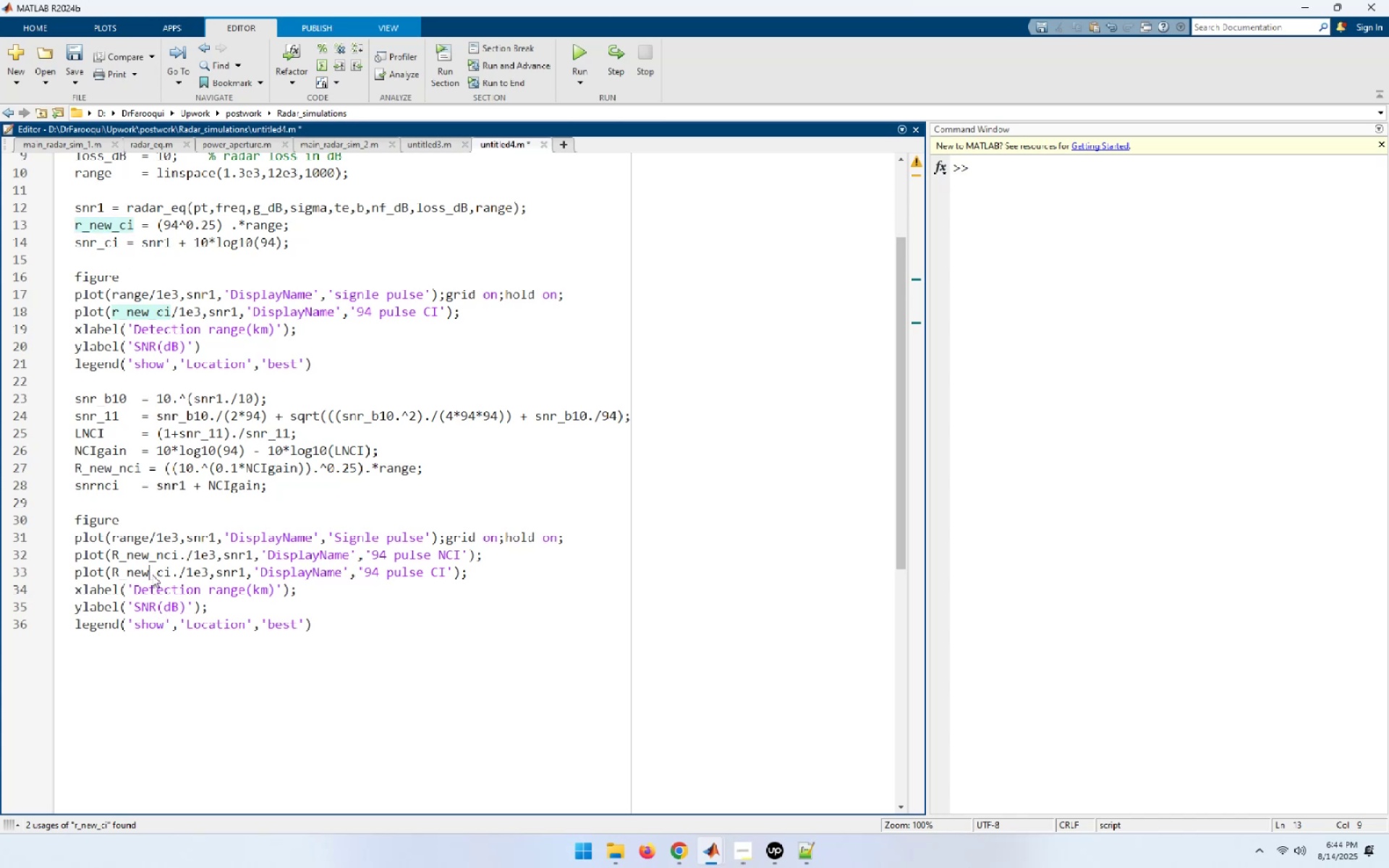 
key(Control+ControlLeft)
 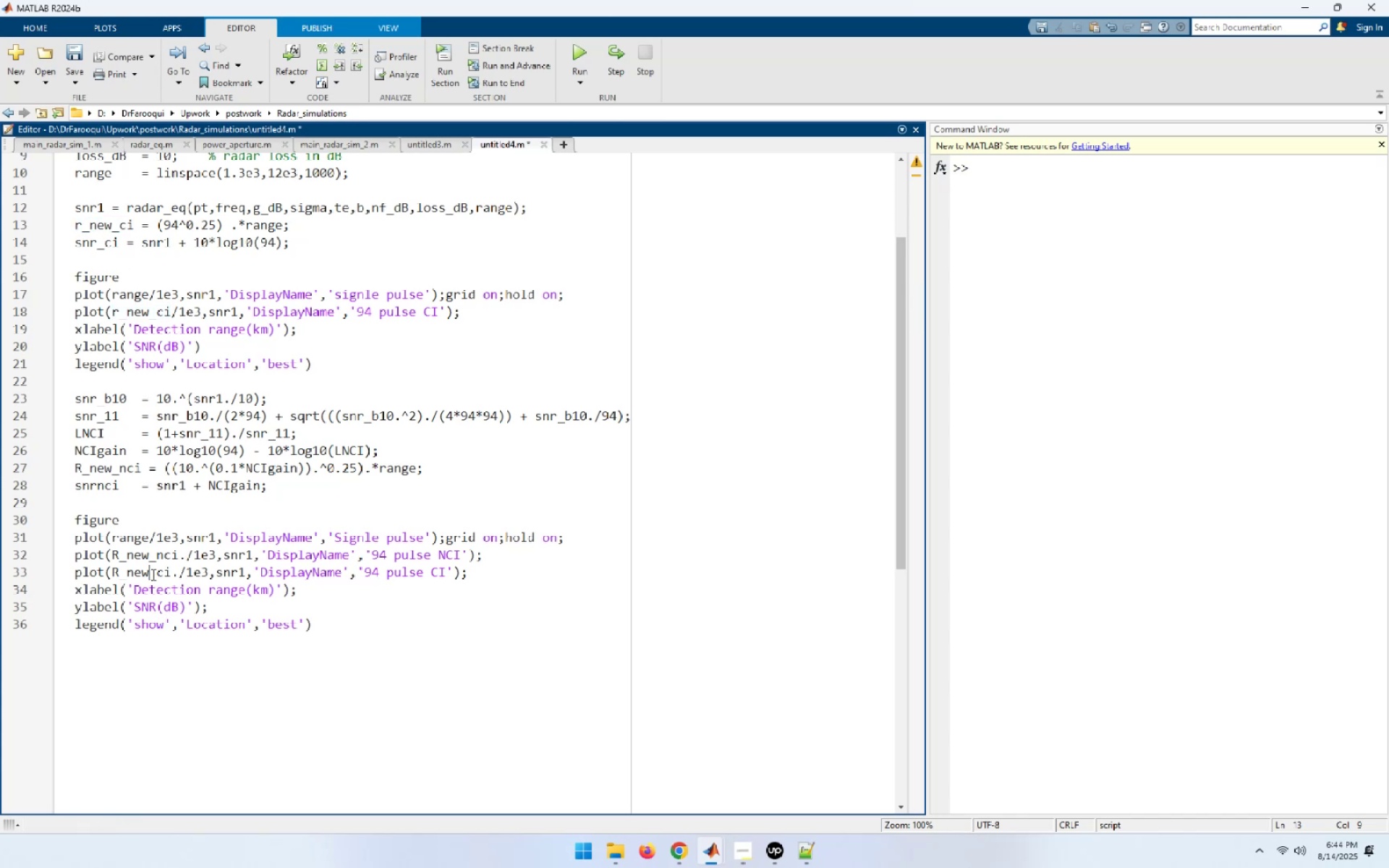 
key(Control+V)
 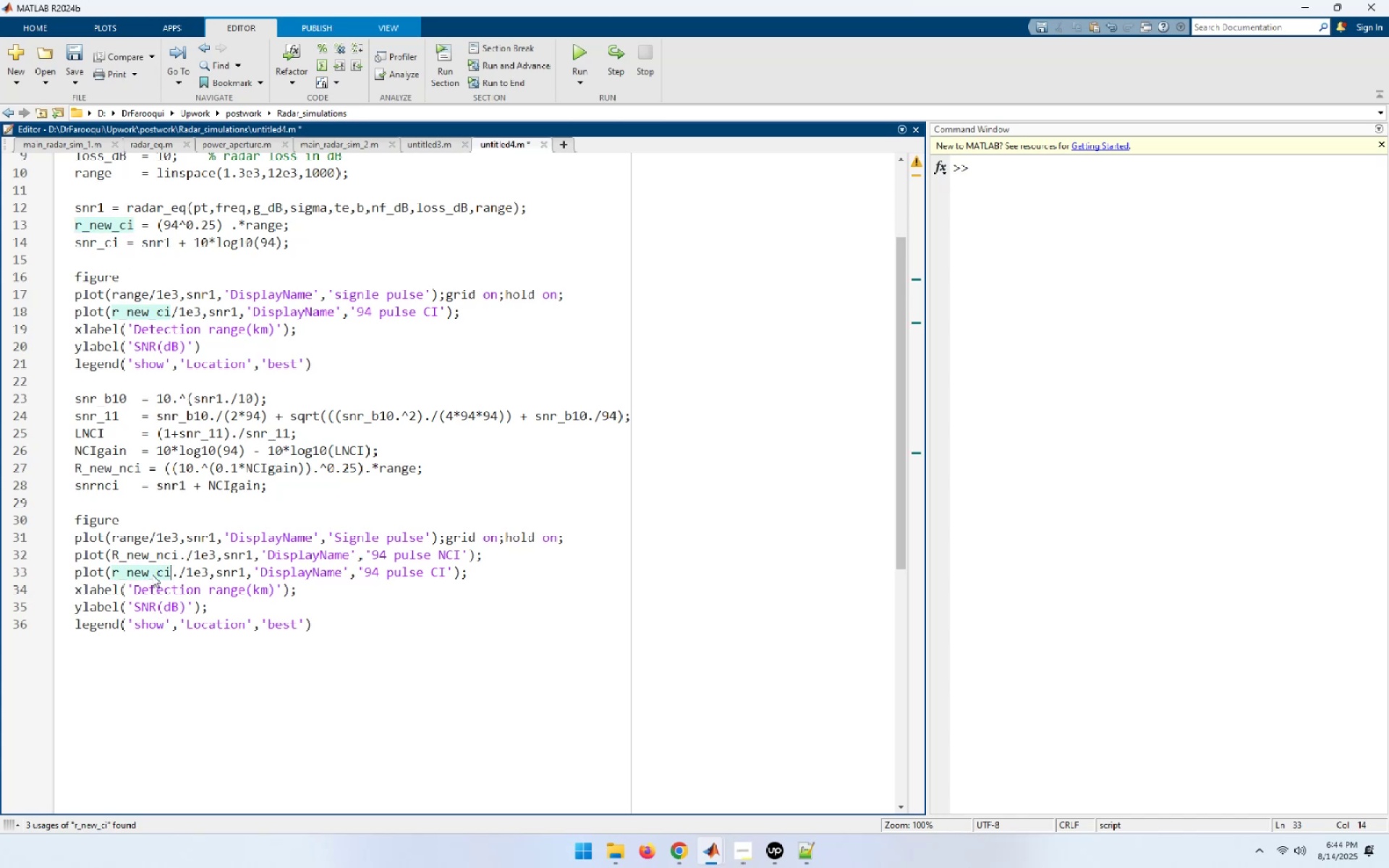 
wait(5.87)
 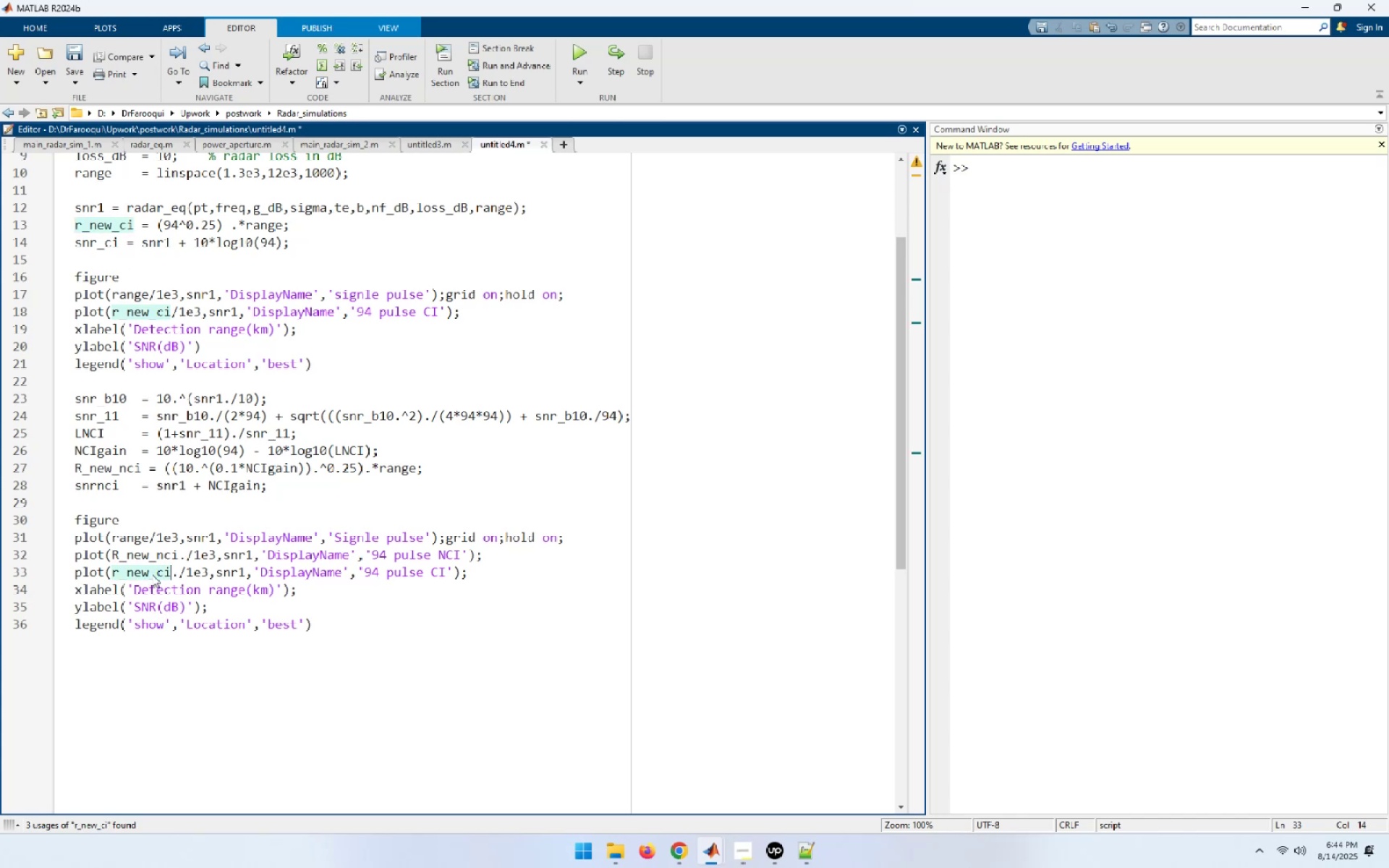 
key(F5)
 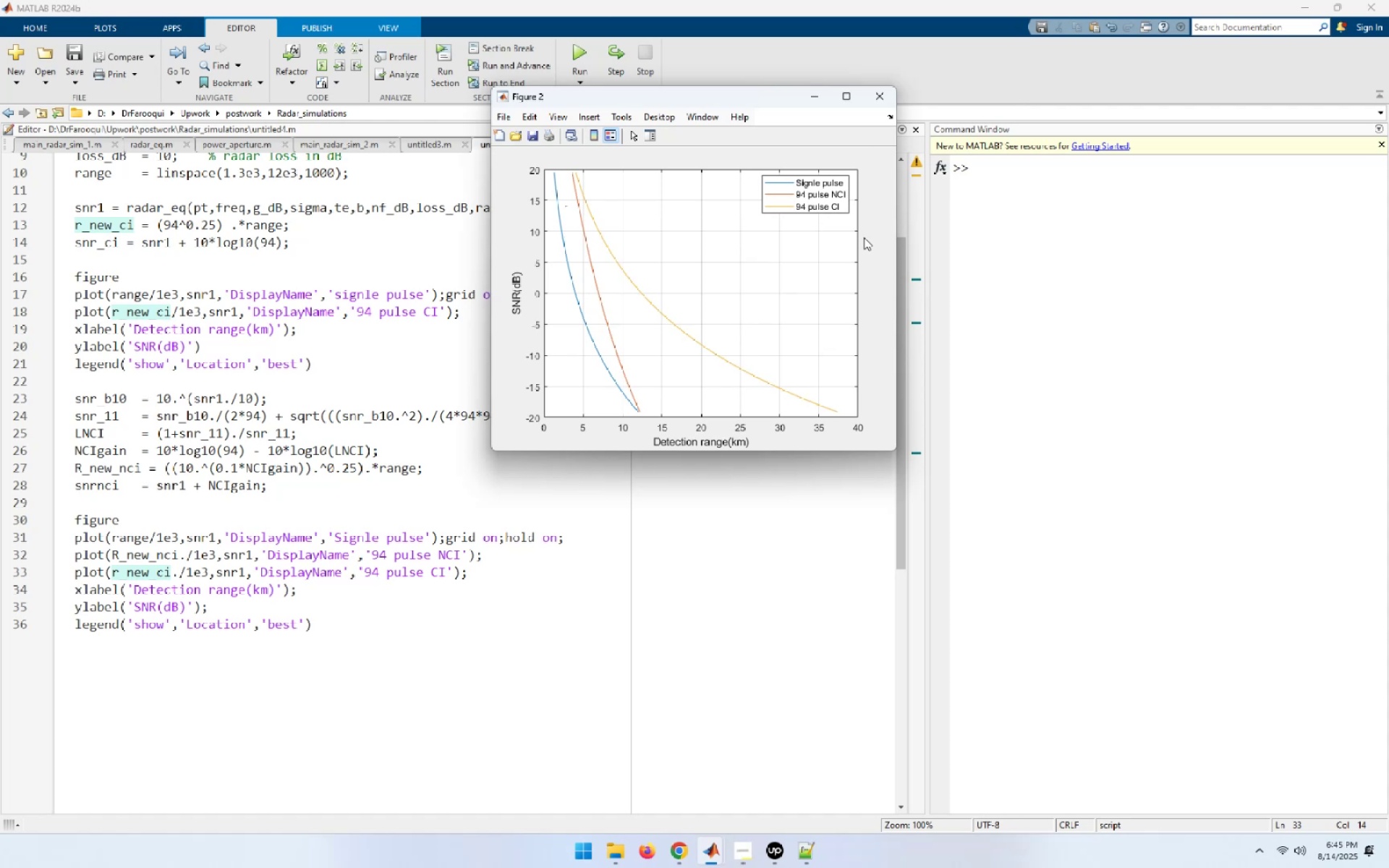 
wait(64.62)
 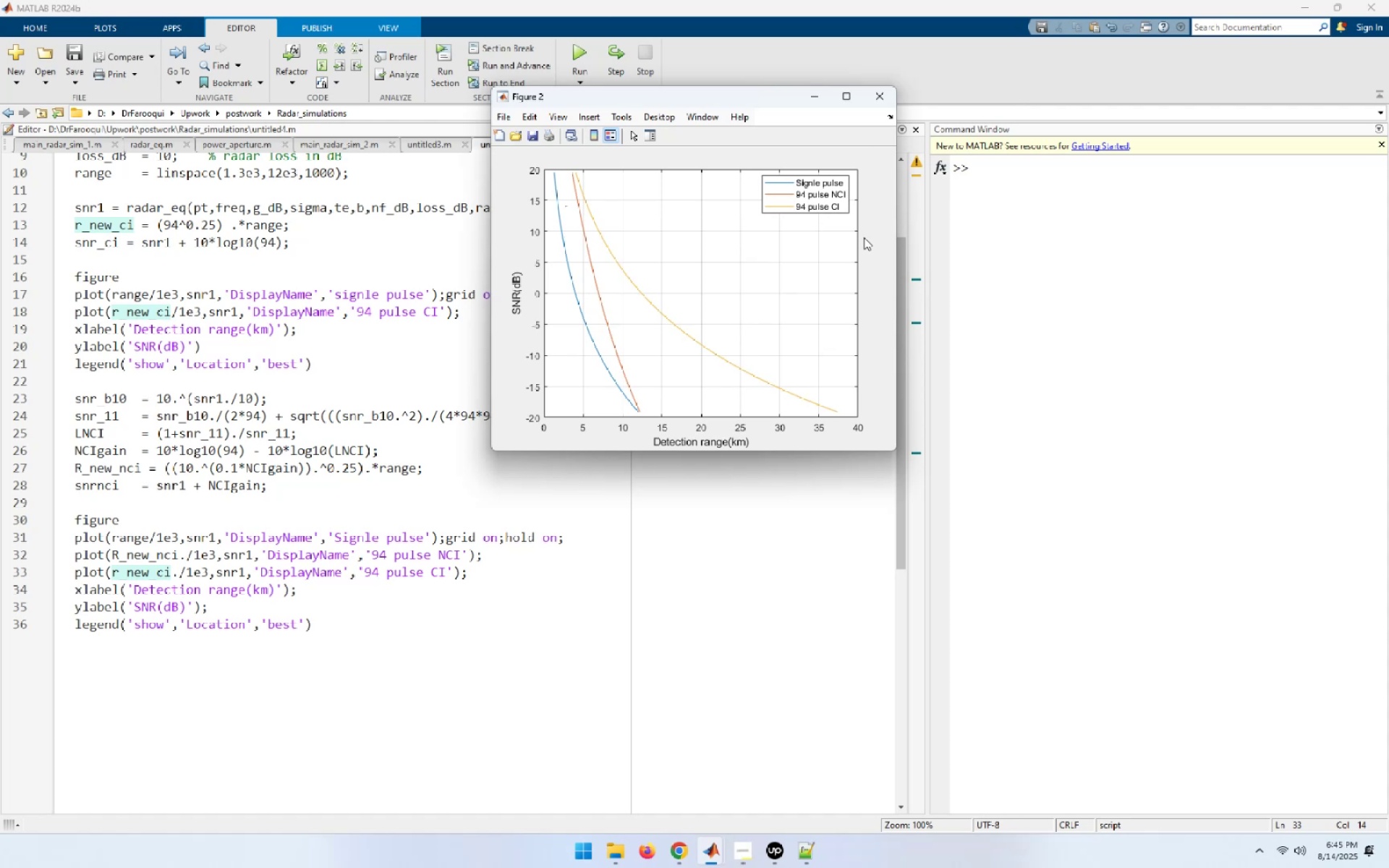 
left_click([718, 616])
 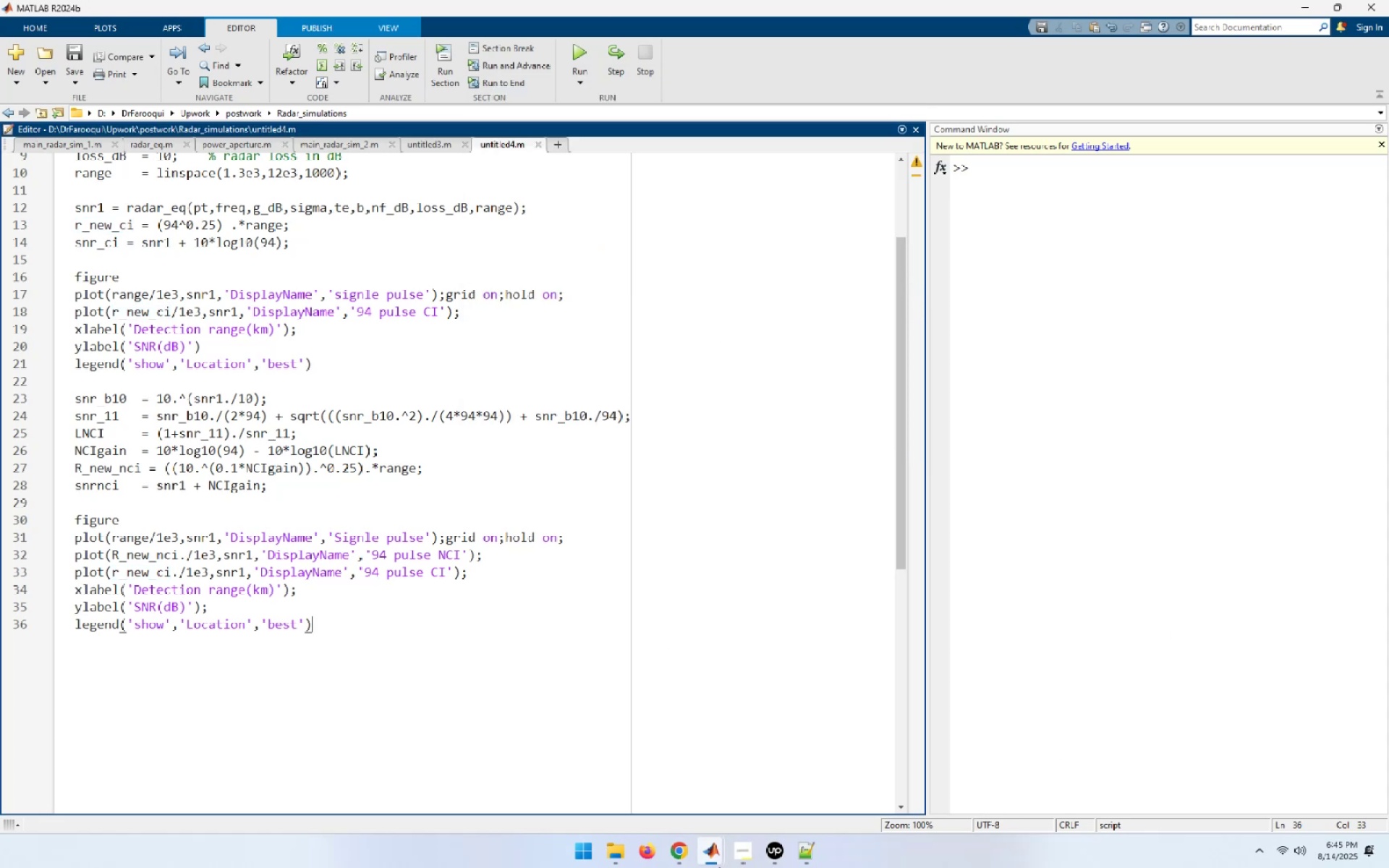 
mouse_move([688, 855])
 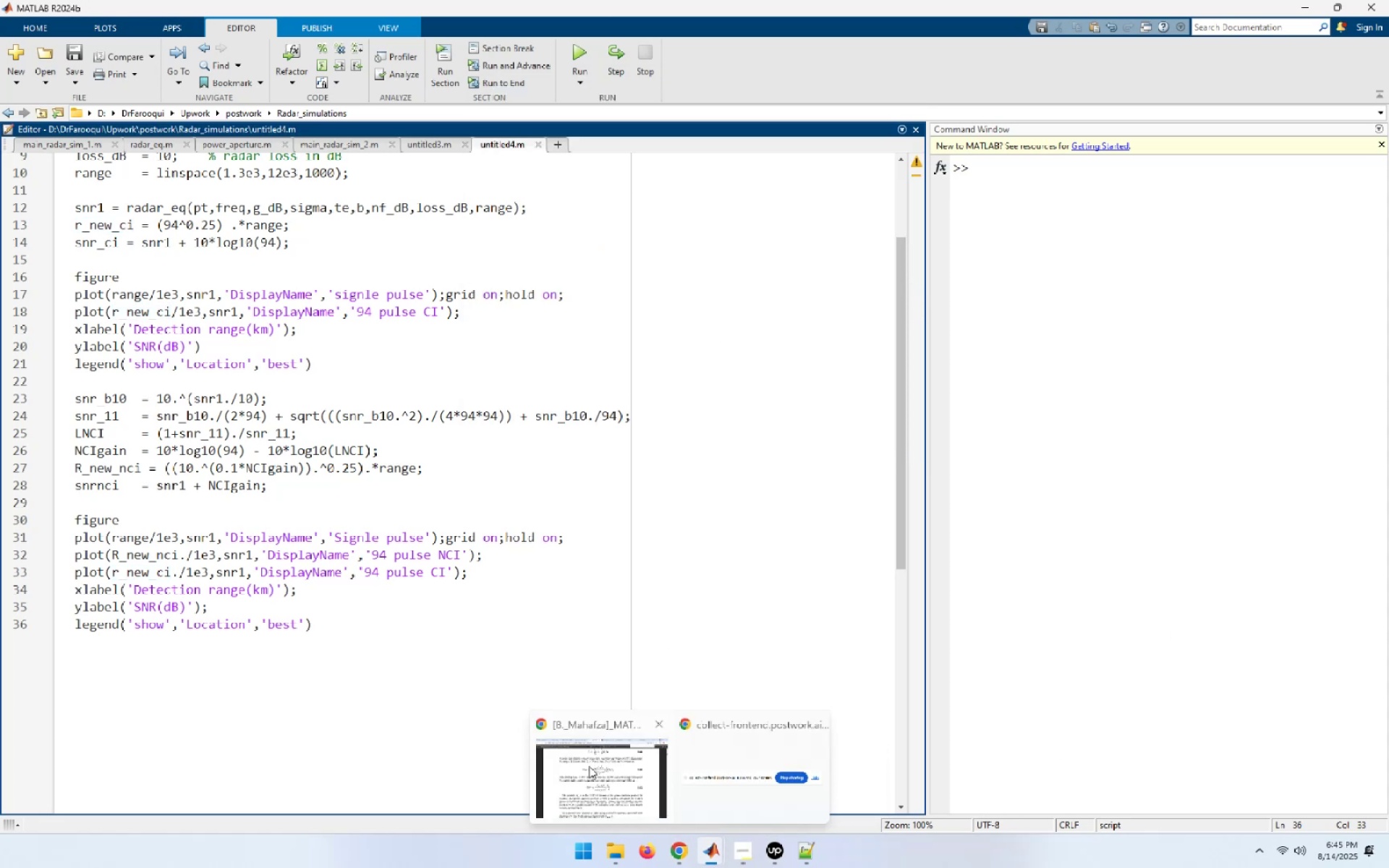 
left_click([589, 766])
 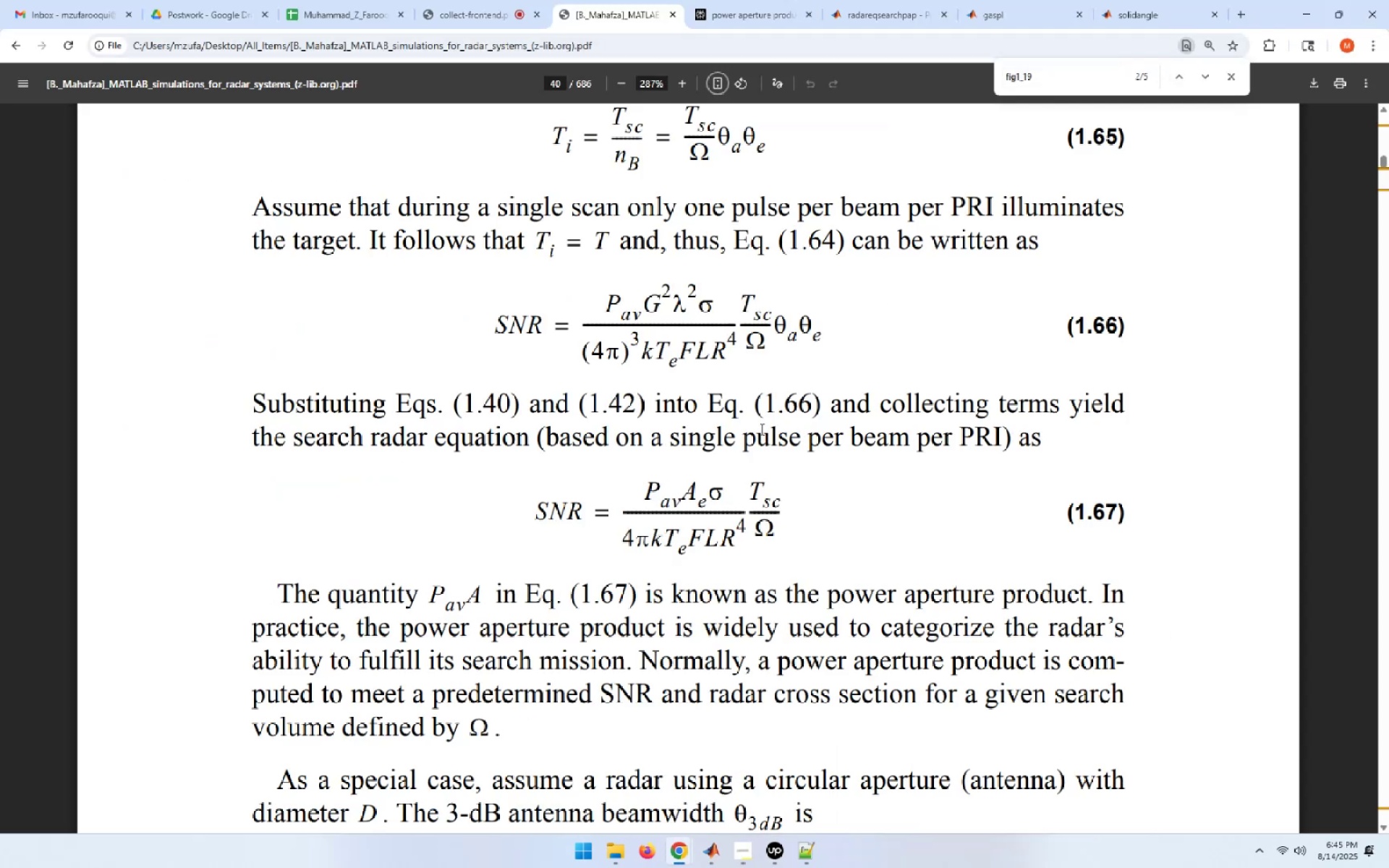 
scroll: coordinate [308, 418], scroll_direction: down, amount: 15.0
 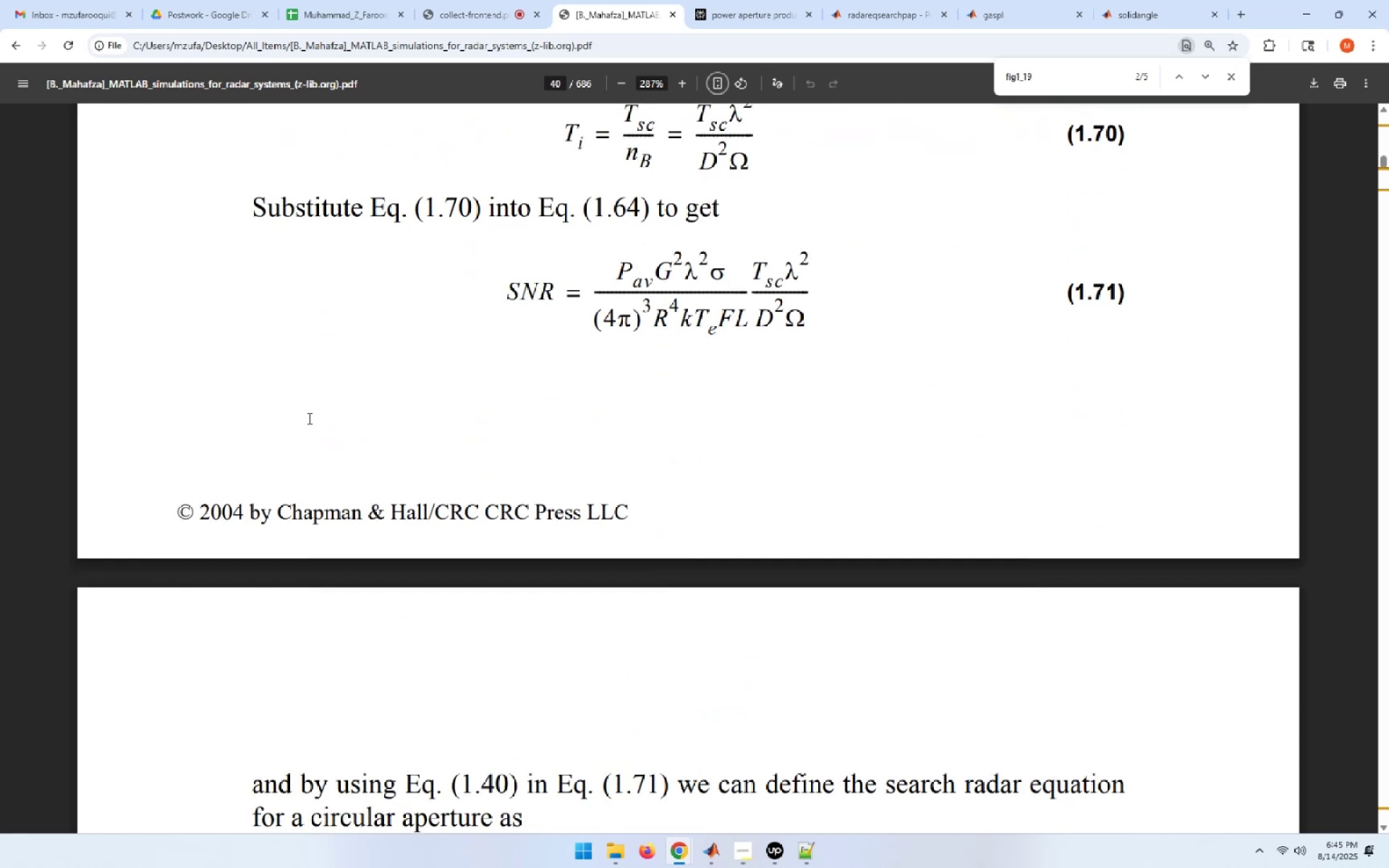 
scroll: coordinate [308, 418], scroll_direction: up, amount: 6.0
 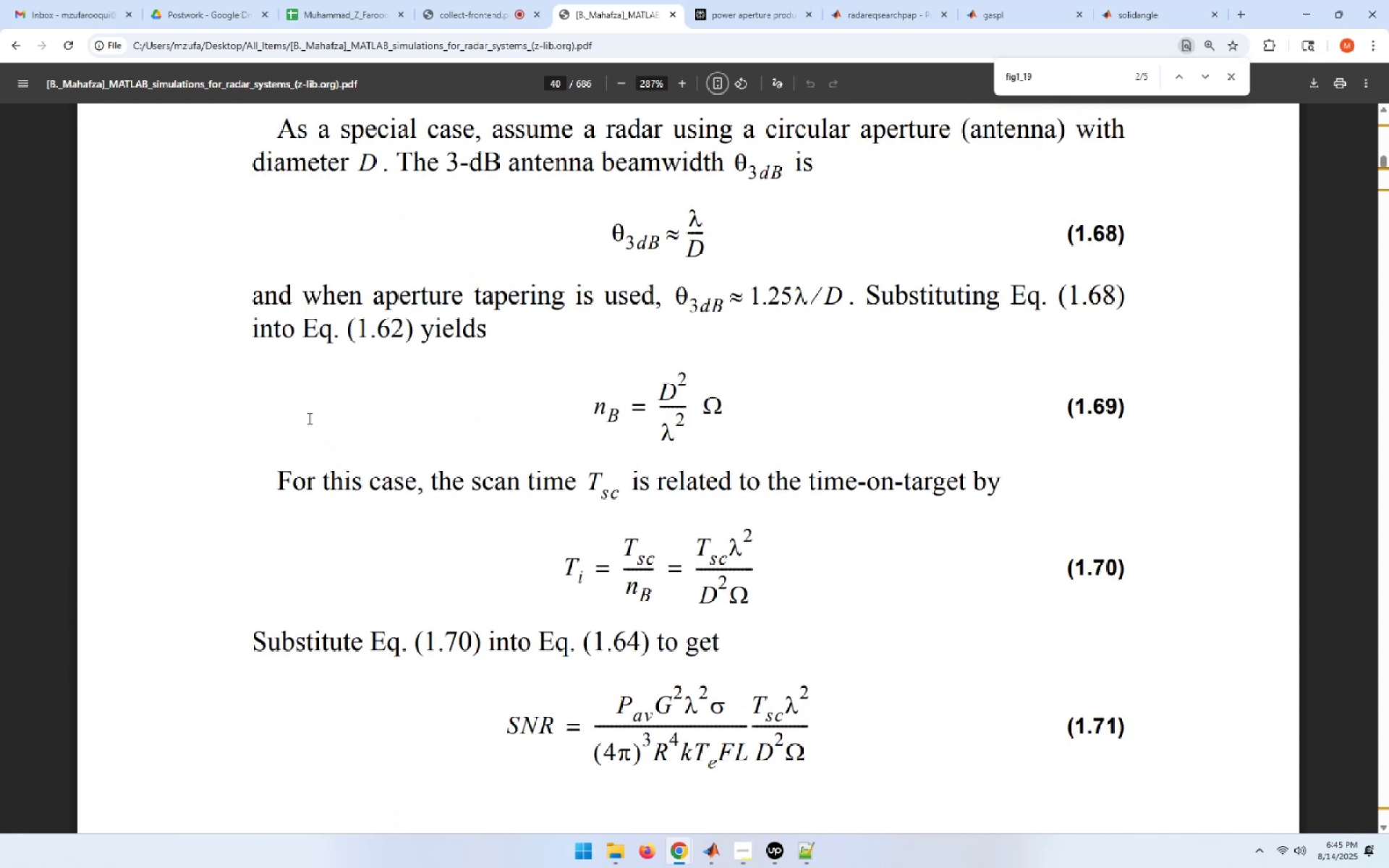 
scroll: coordinate [315, 417], scroll_direction: down, amount: 31.0
 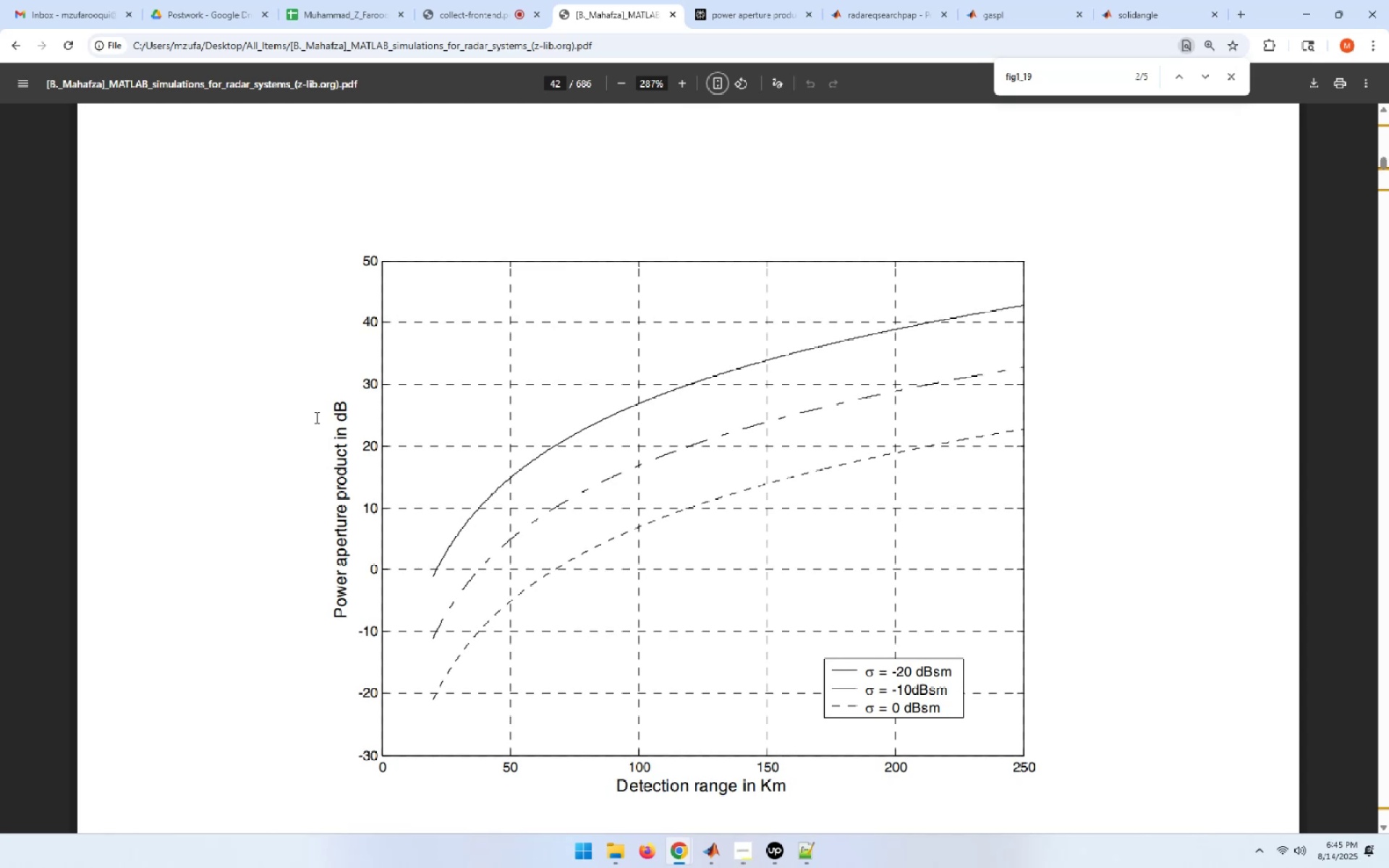 
wait(9.31)
 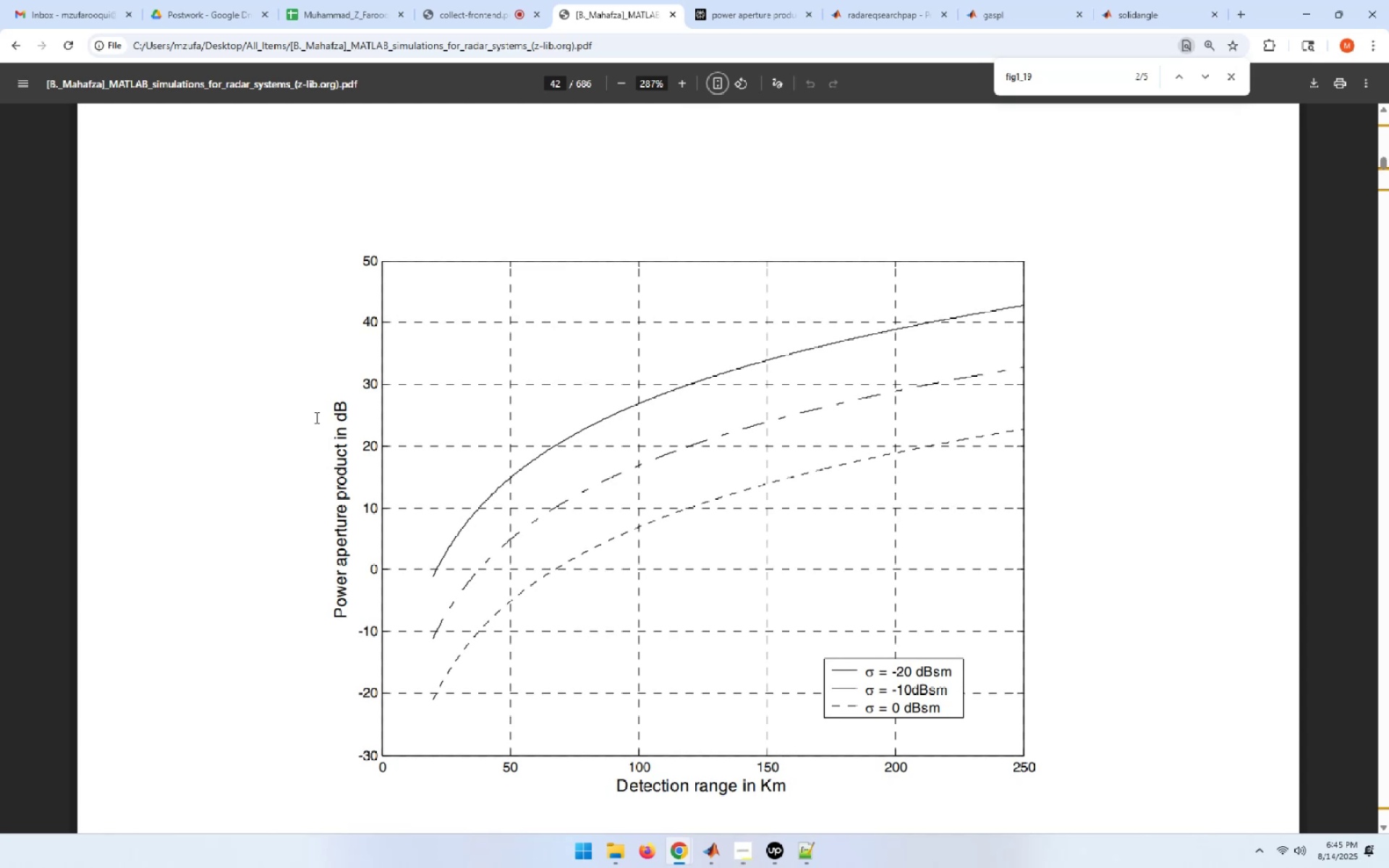 
scroll: coordinate [320, 409], scroll_direction: down, amount: 4.0
 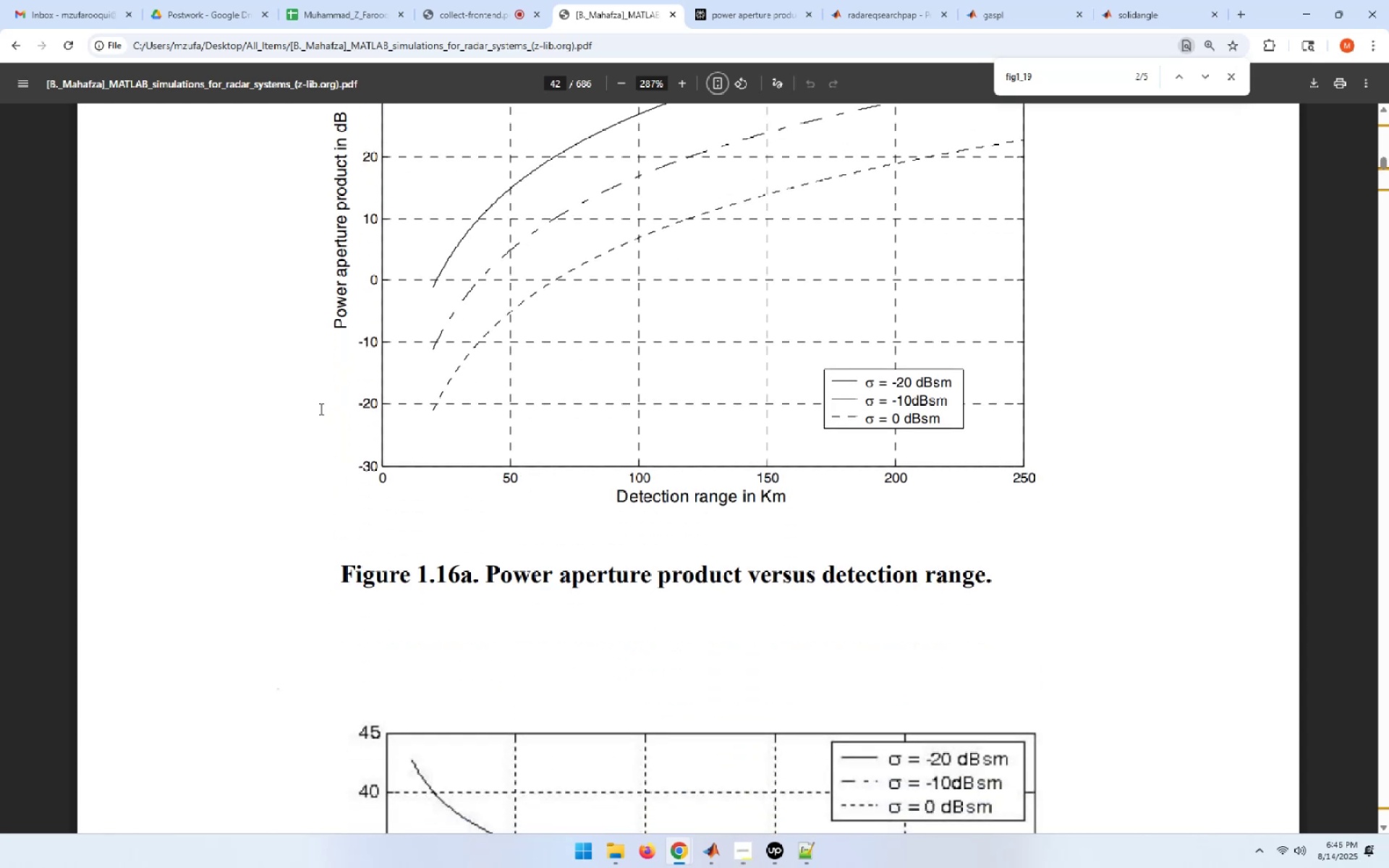 
scroll: coordinate [320, 409], scroll_direction: up, amount: 2.0
 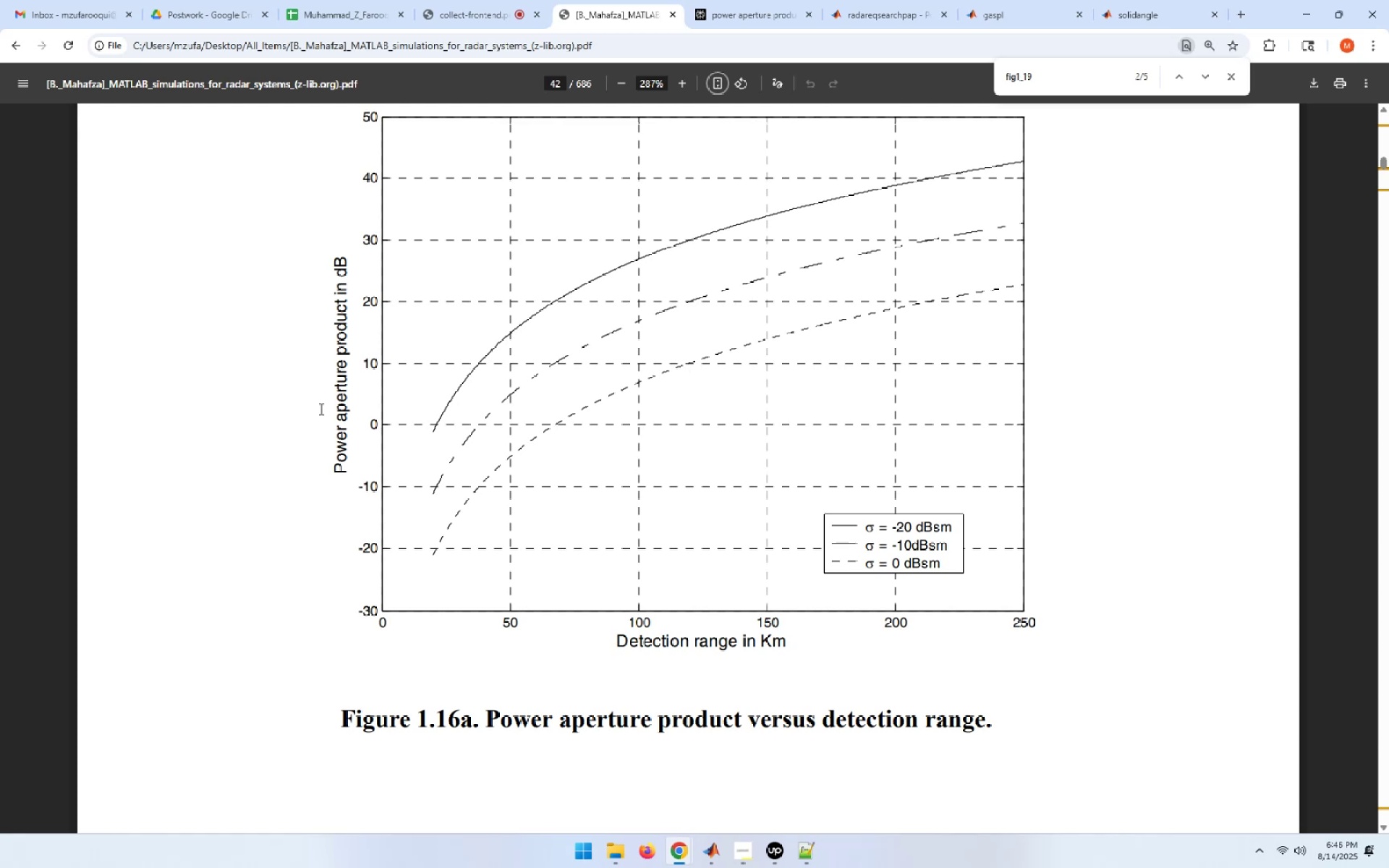 
wait(5.81)
 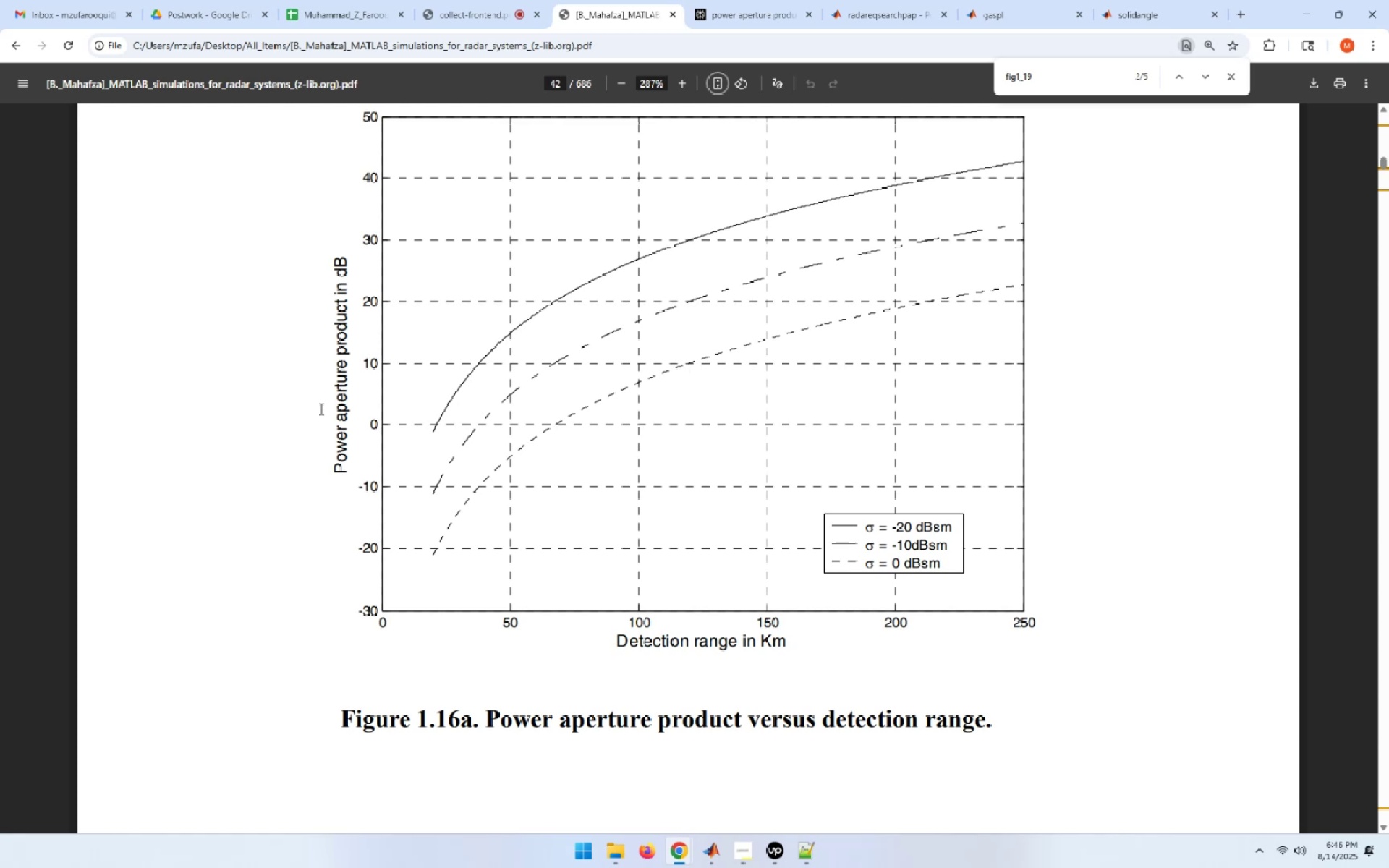 
scroll: coordinate [320, 409], scroll_direction: down, amount: 6.0
 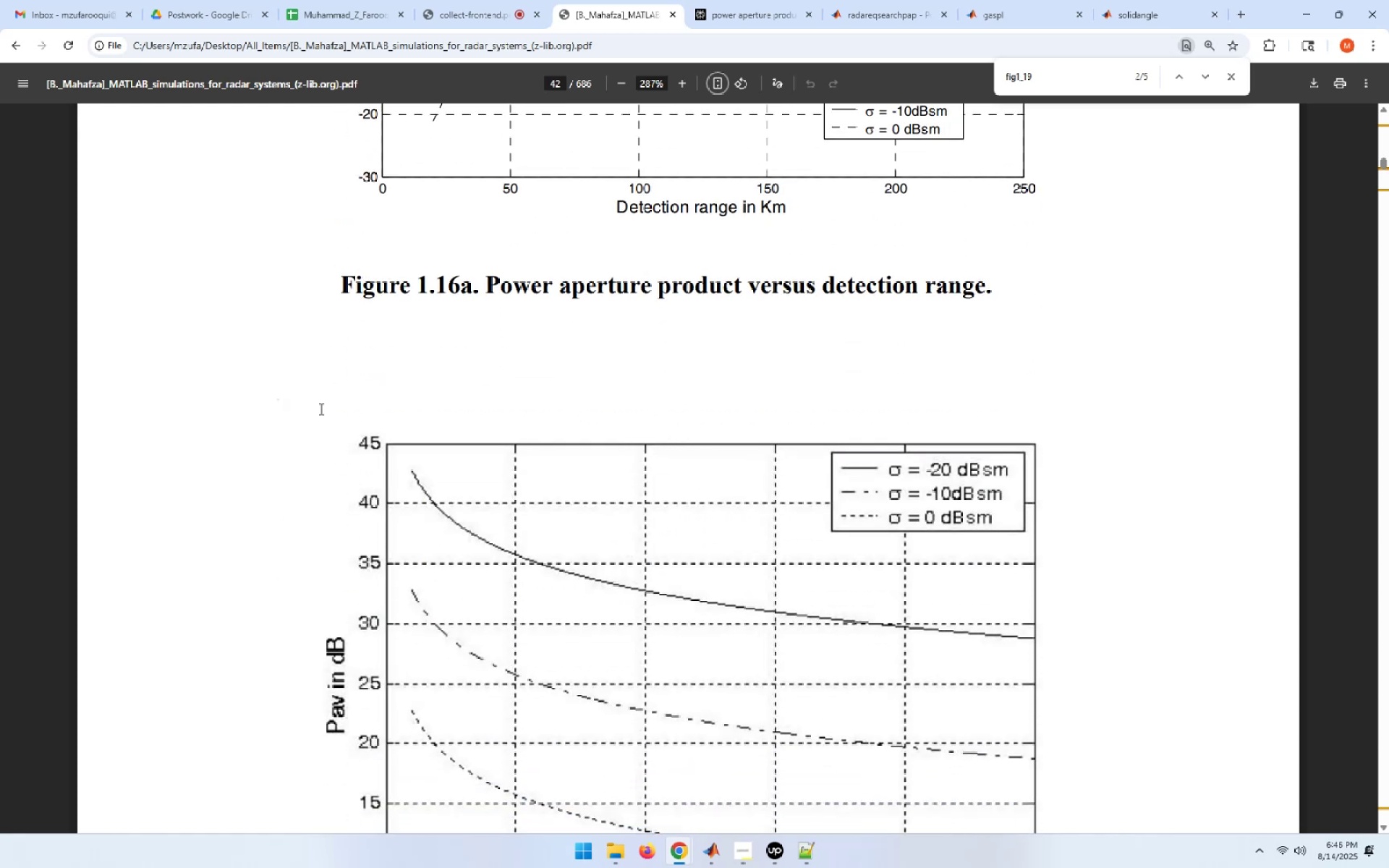 
wait(5.81)
 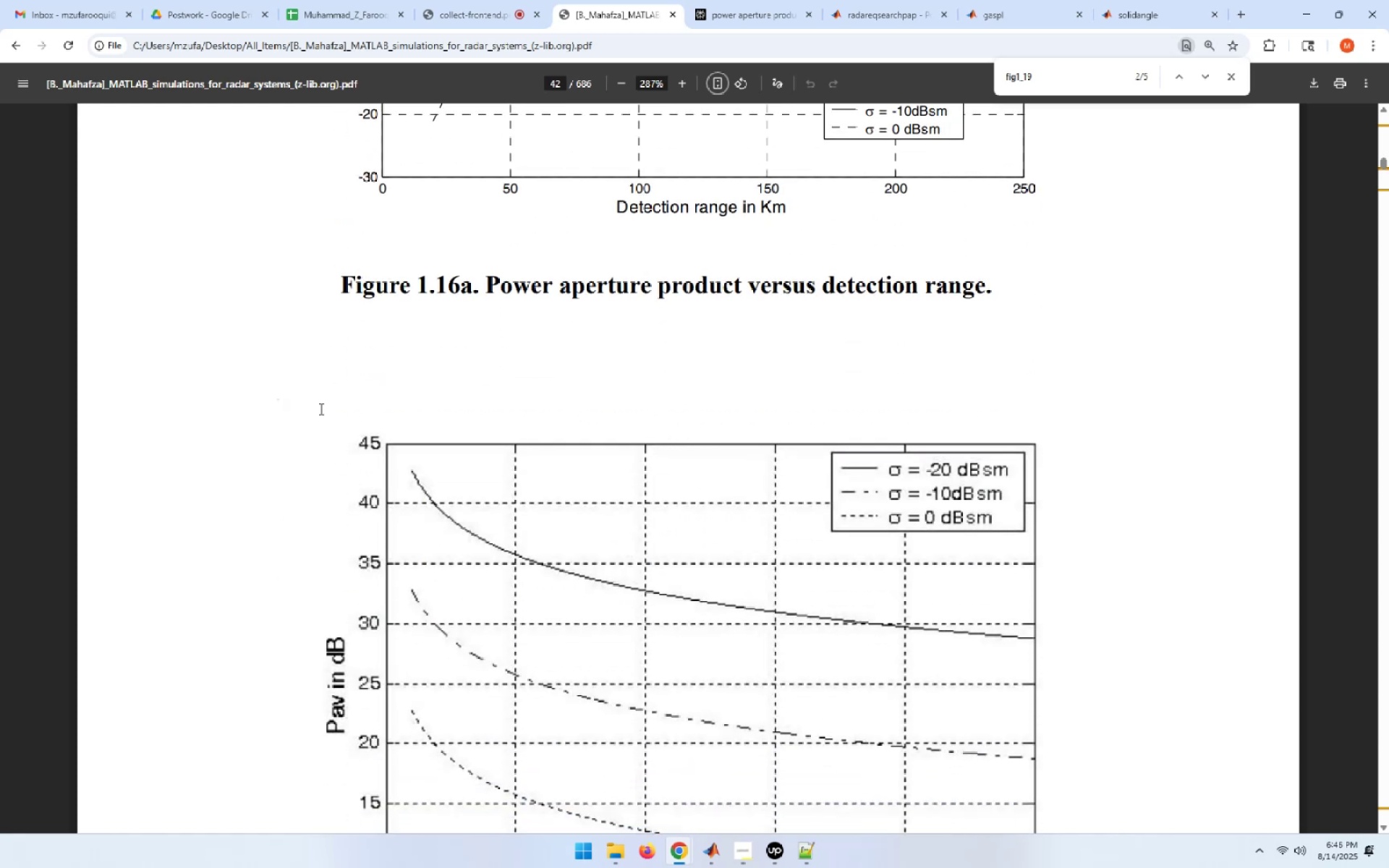 
scroll: coordinate [320, 409], scroll_direction: down, amount: 13.0
 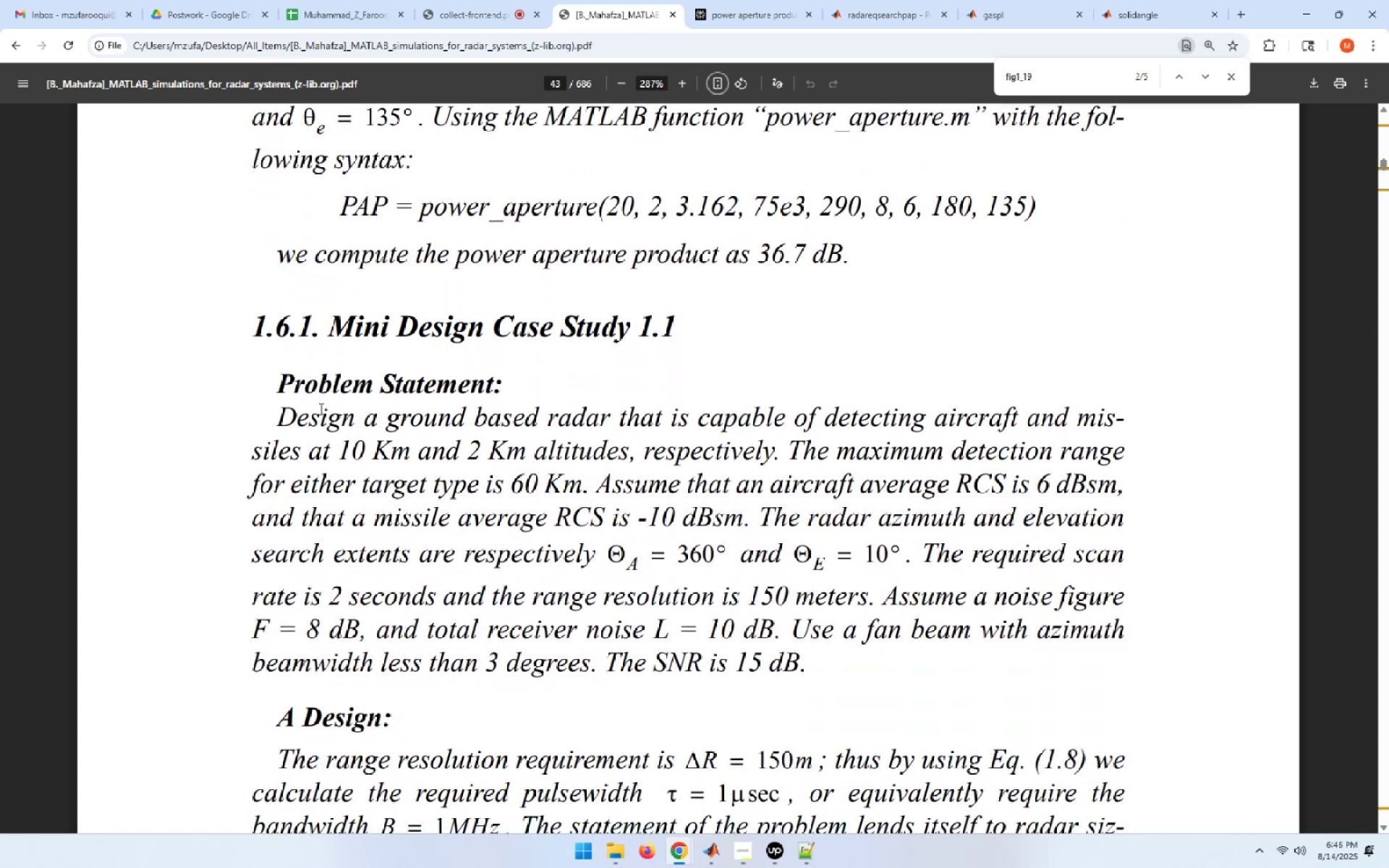 
scroll: coordinate [320, 409], scroll_direction: up, amount: 3.0
 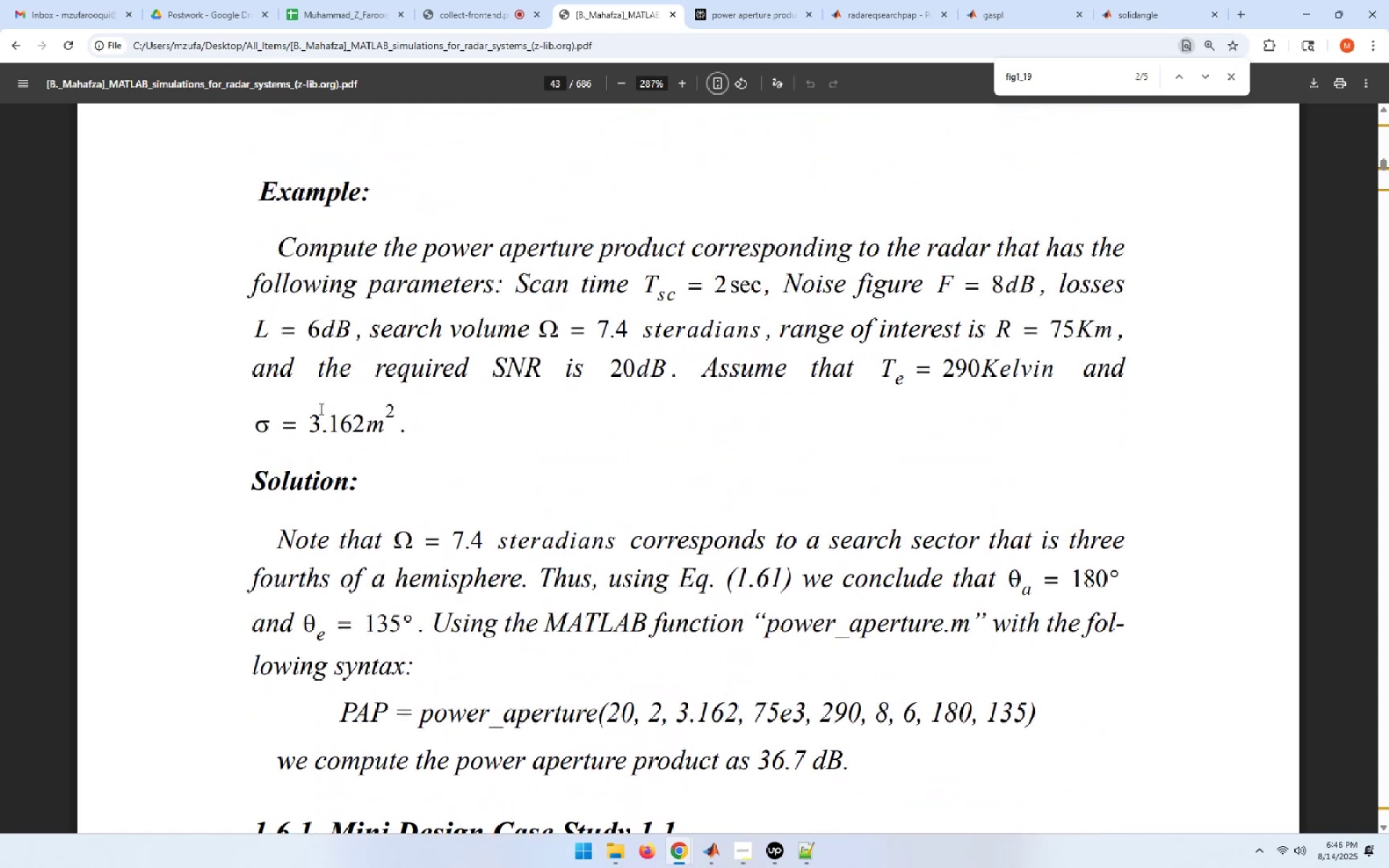 
scroll: coordinate [310, 409], scroll_direction: down, amount: 46.0
 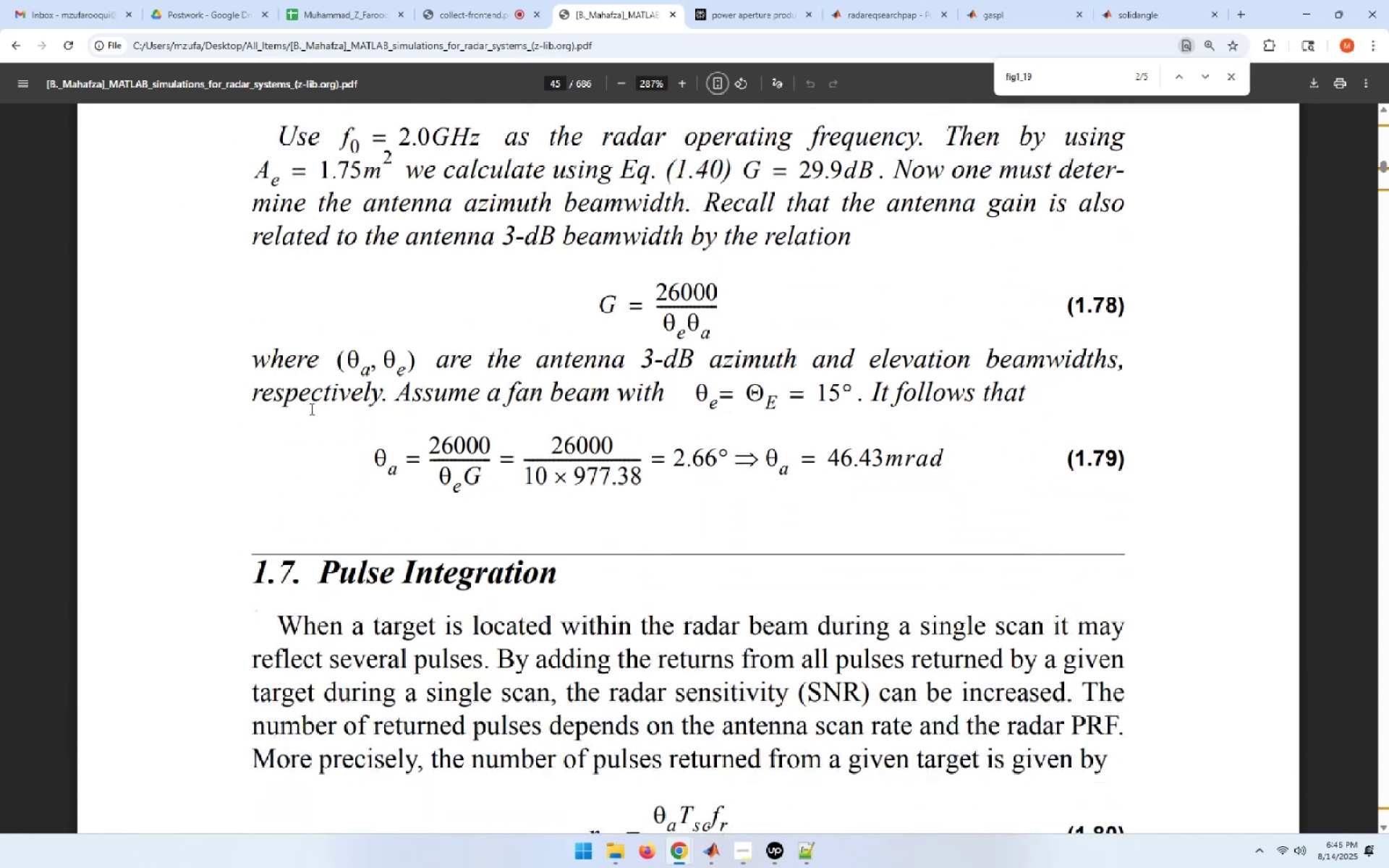 
scroll: coordinate [310, 409], scroll_direction: down, amount: 3.0
 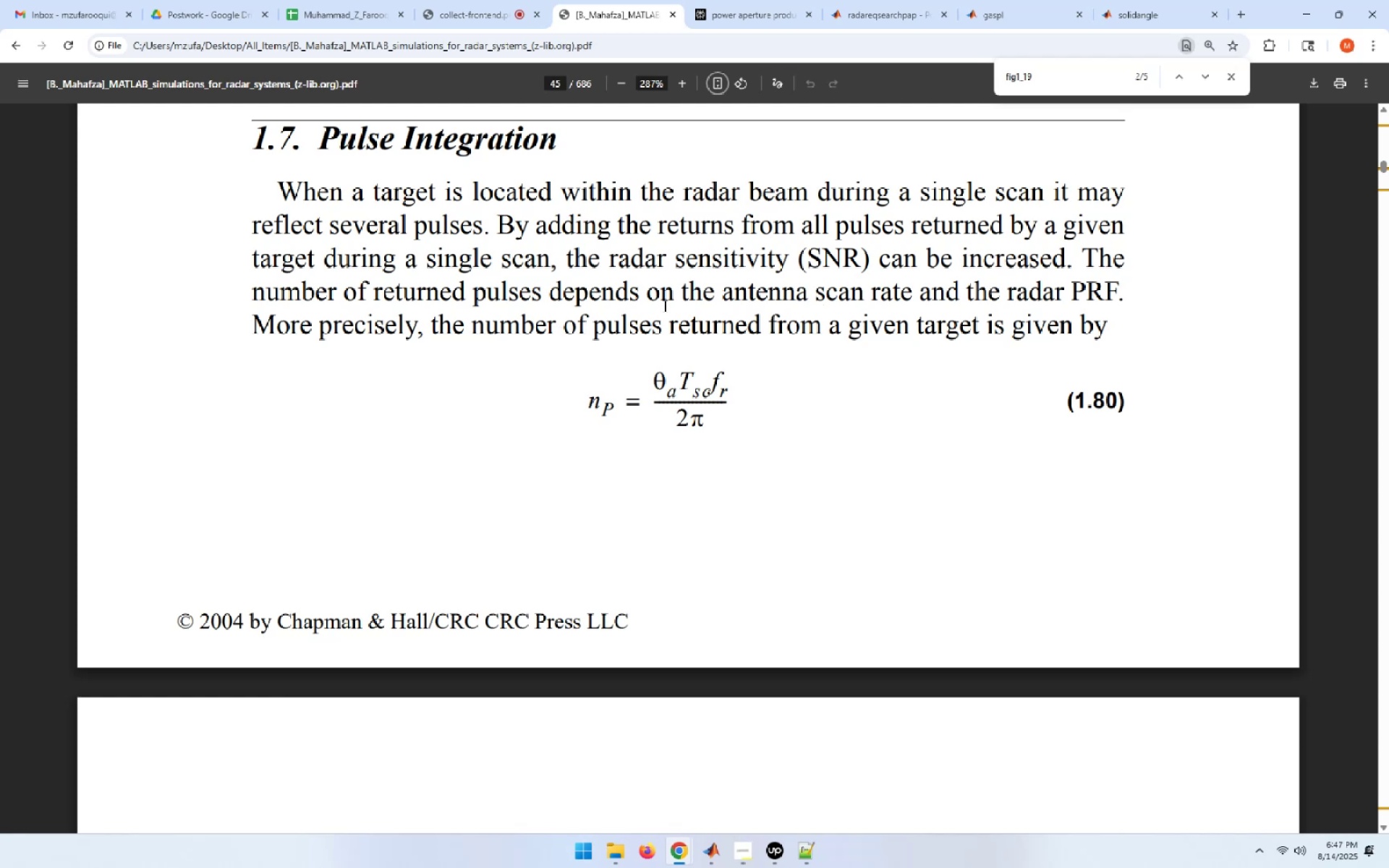 
wait(31.43)
 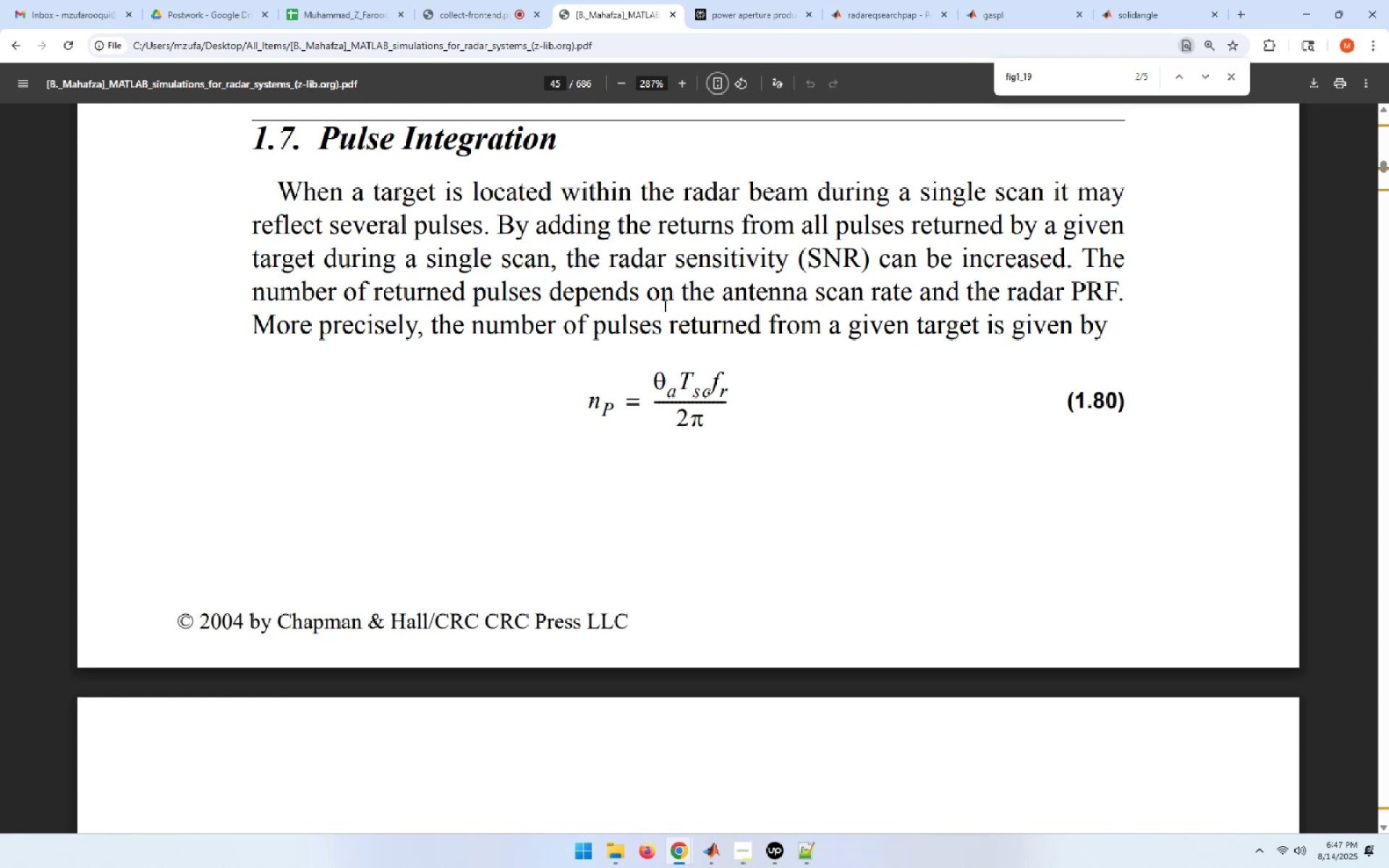 
scroll: coordinate [663, 305], scroll_direction: down, amount: 2.0
 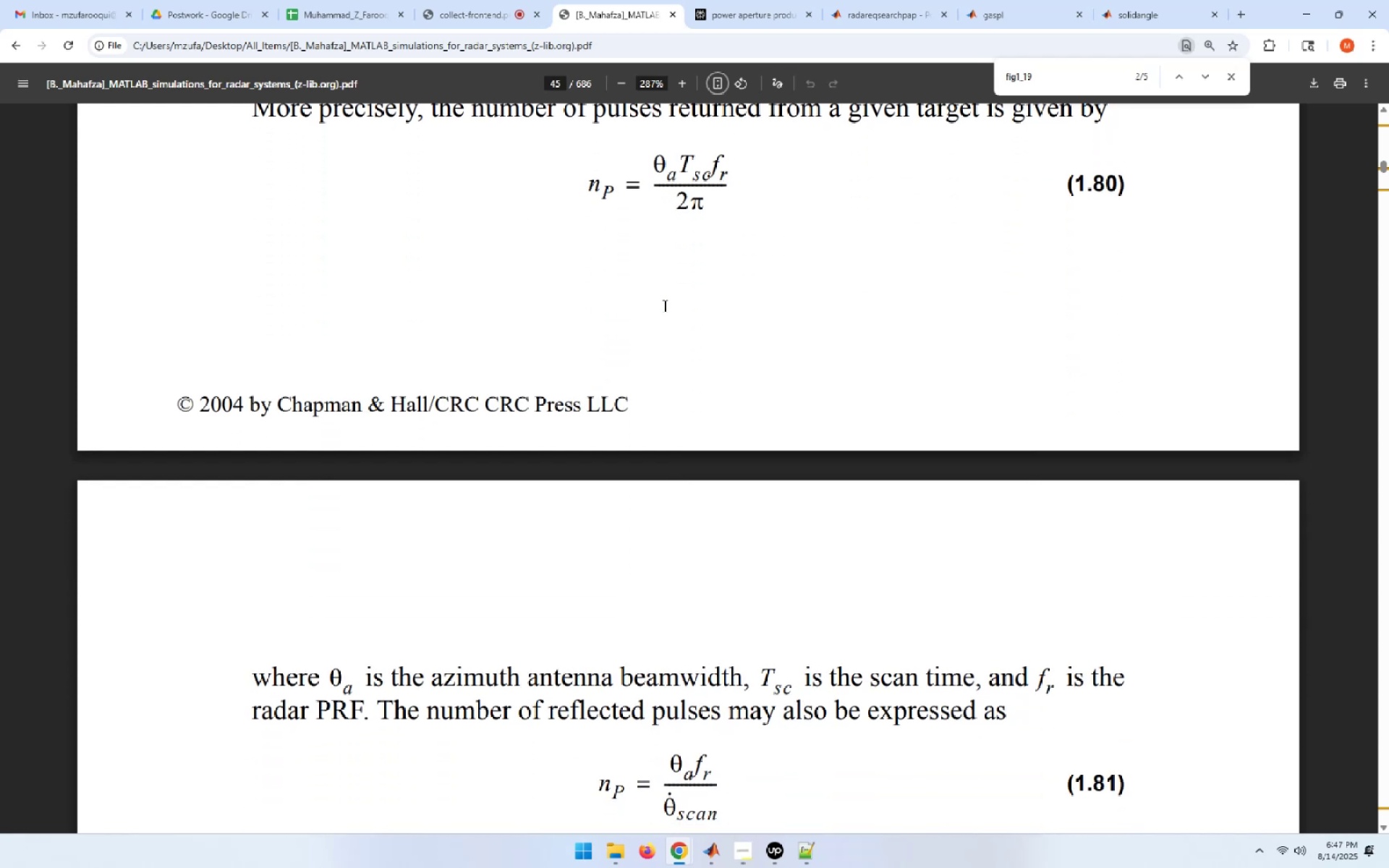 
scroll: coordinate [663, 305], scroll_direction: up, amount: 3.0
 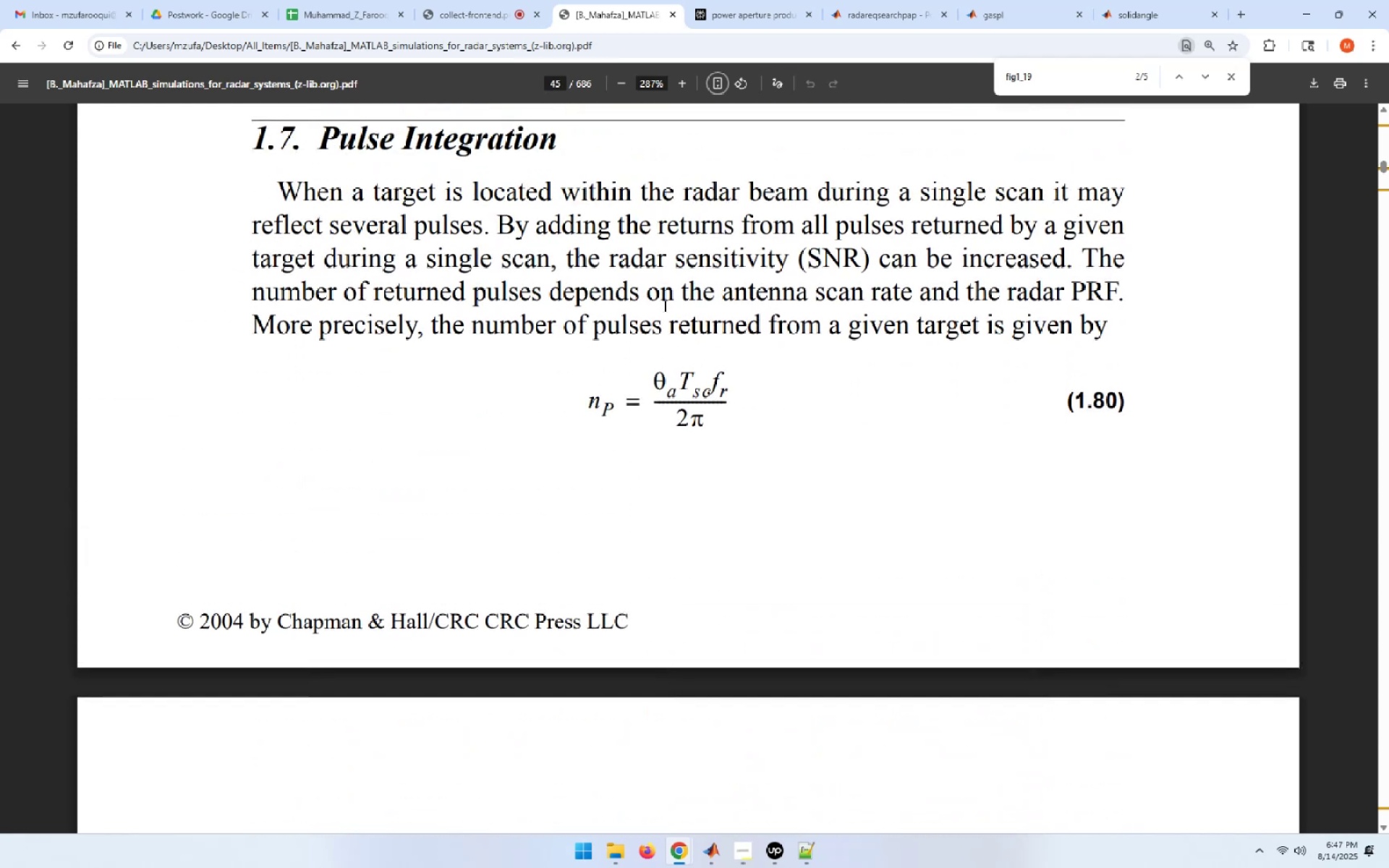 
scroll: coordinate [663, 305], scroll_direction: down, amount: 3.0
 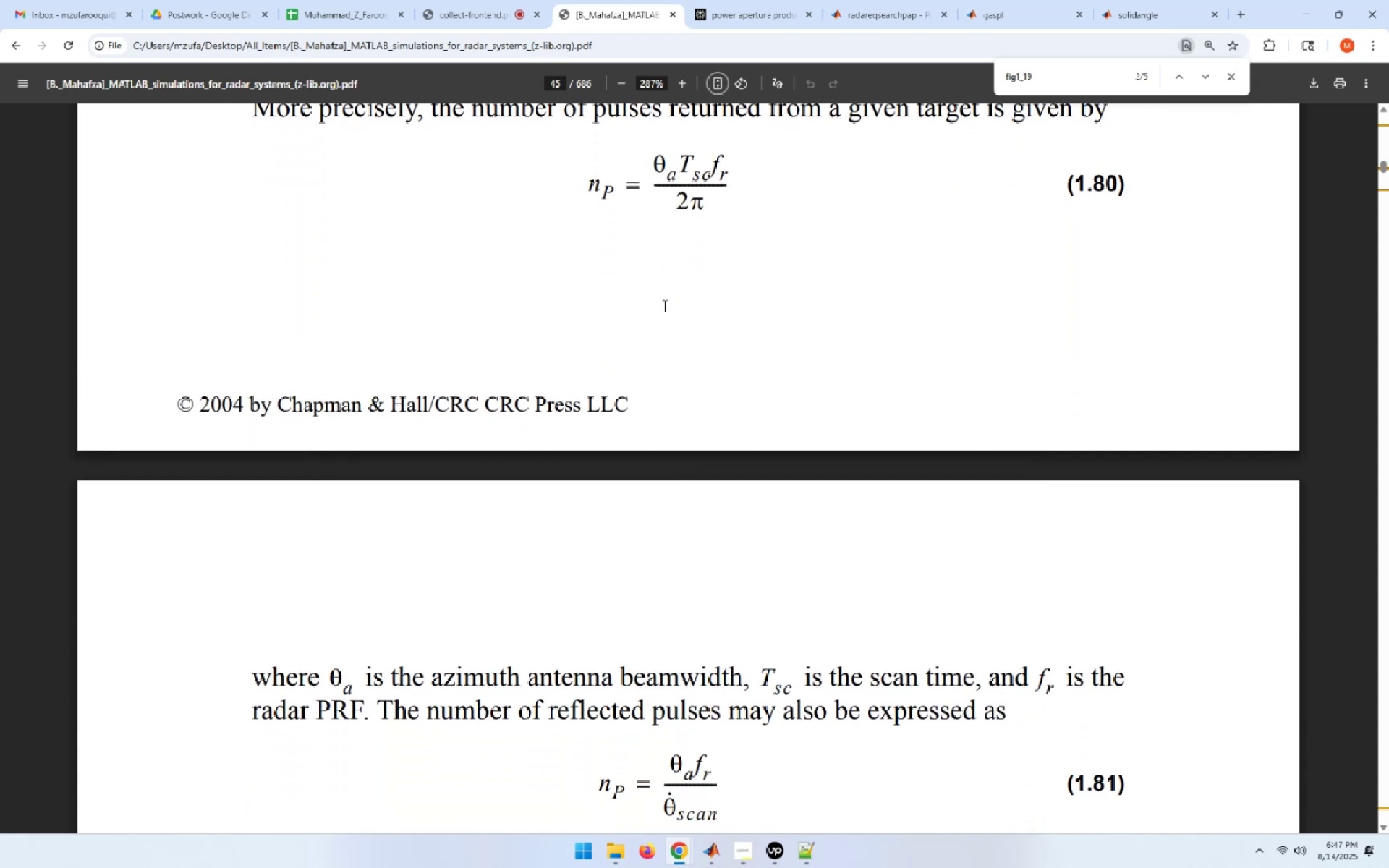 
scroll: coordinate [663, 305], scroll_direction: up, amount: 1.0
 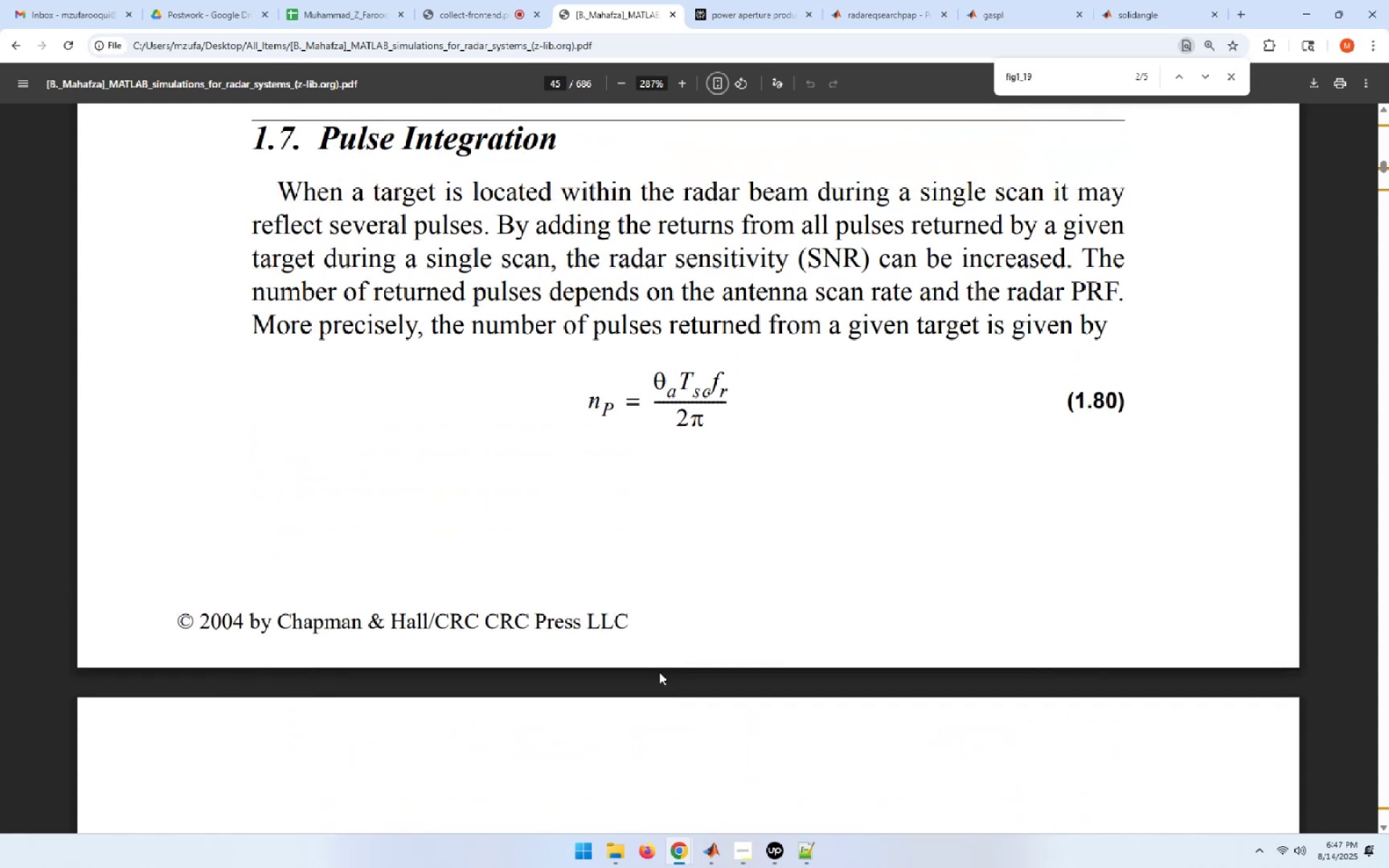 
left_click([718, 857])
 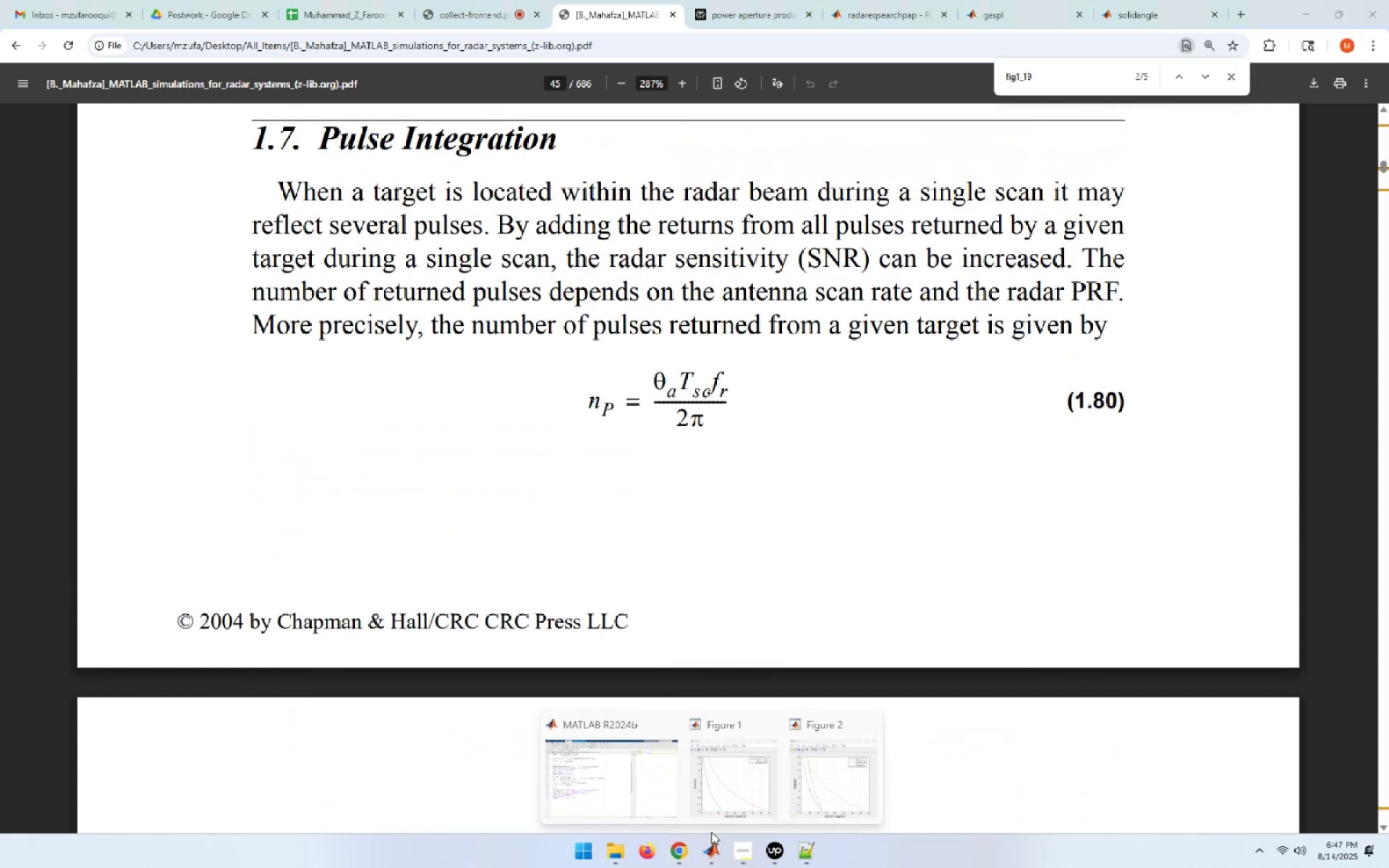 
left_click([620, 791])
 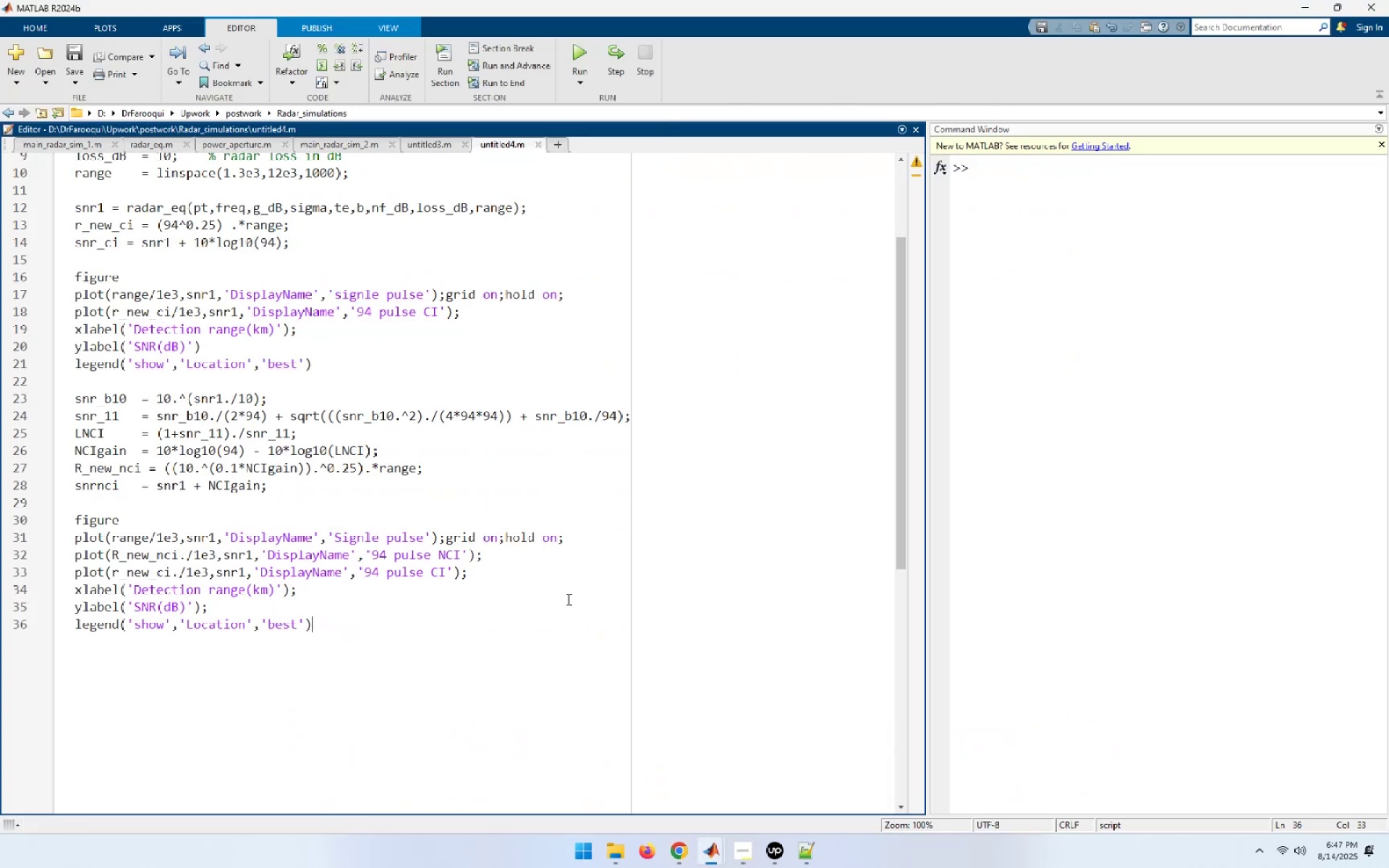 
left_click([477, 647])
 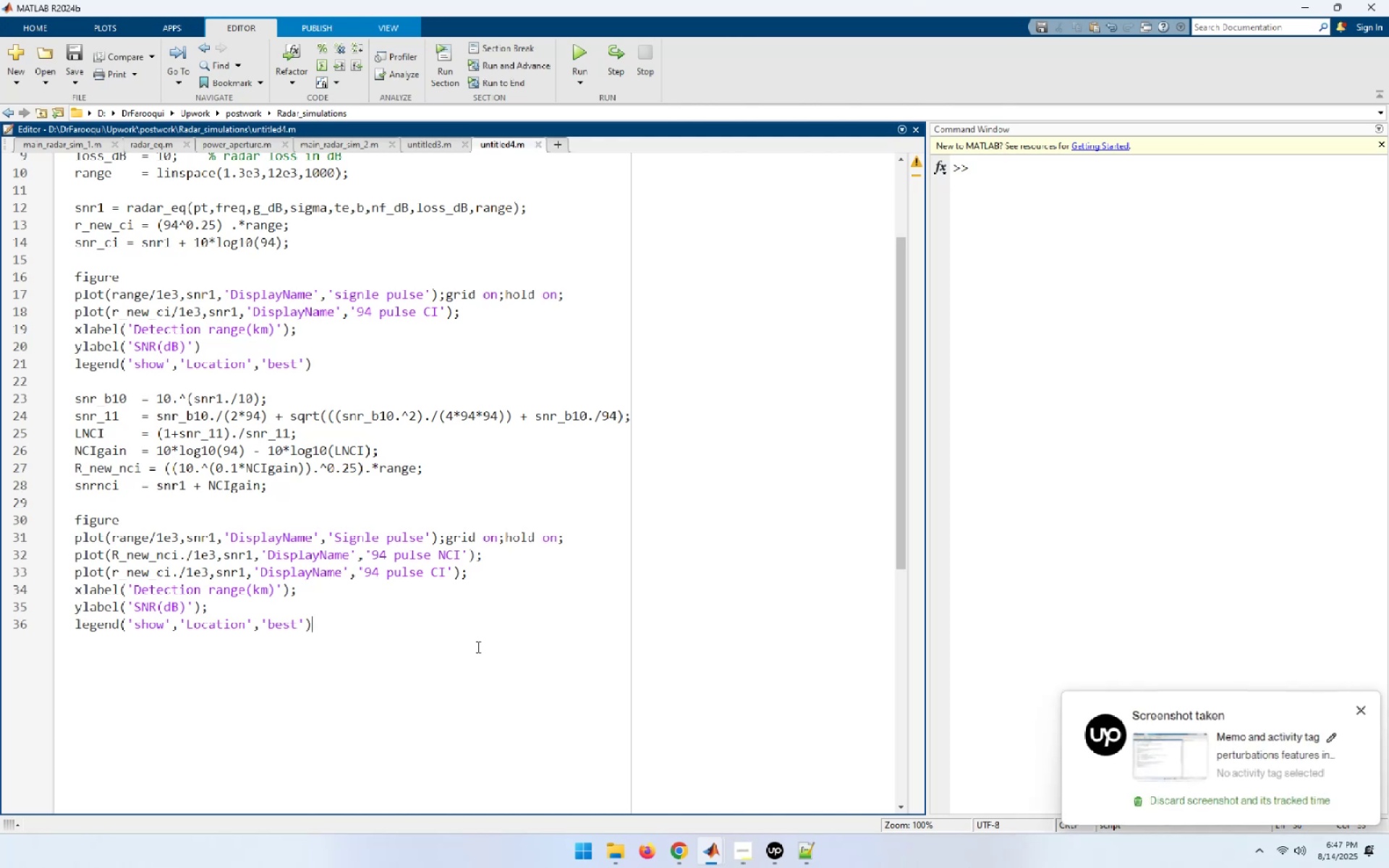 
scroll: coordinate [477, 647], scroll_direction: down, amount: 1.0
 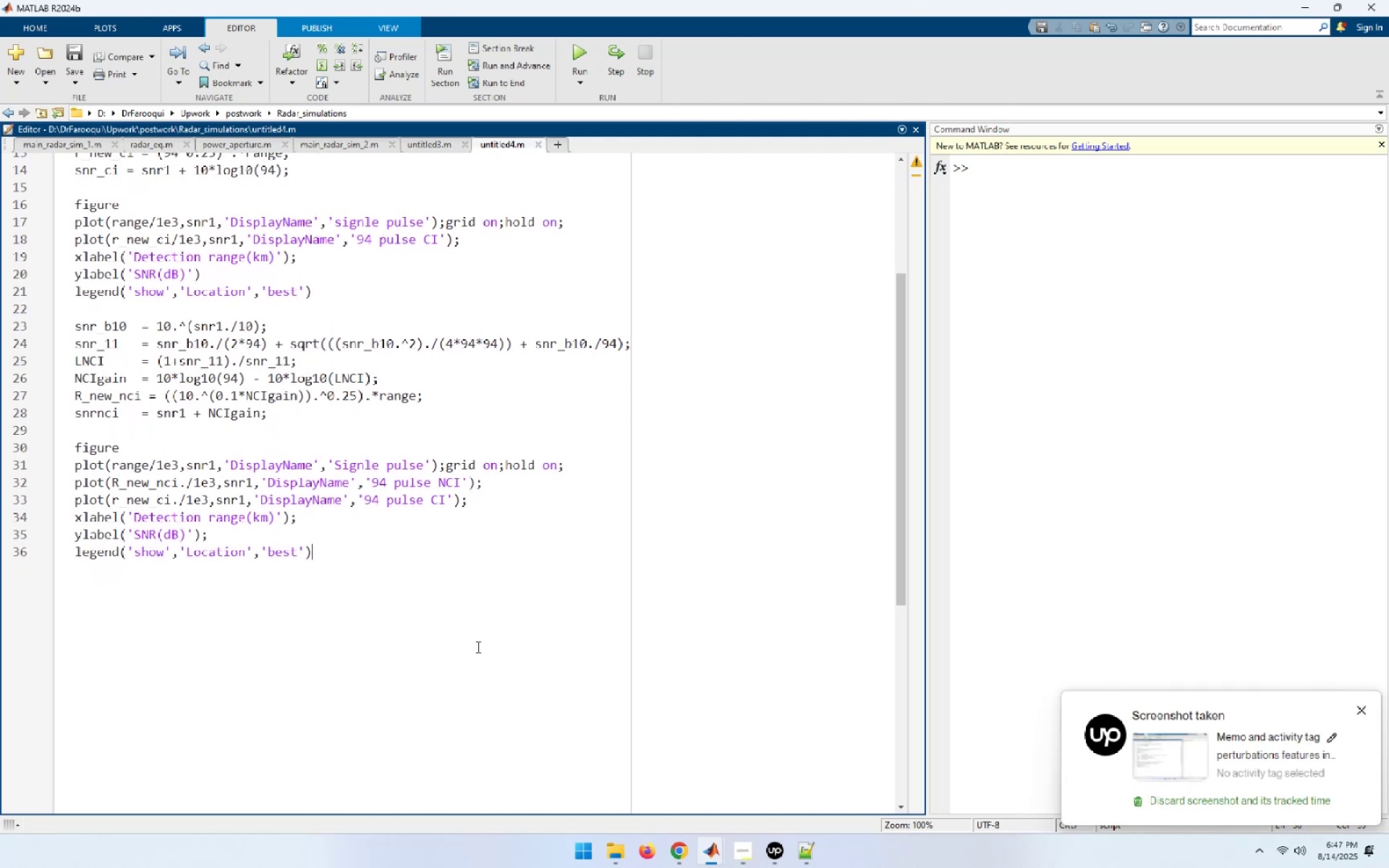 
scroll: coordinate [477, 647], scroll_direction: up, amount: 2.0
 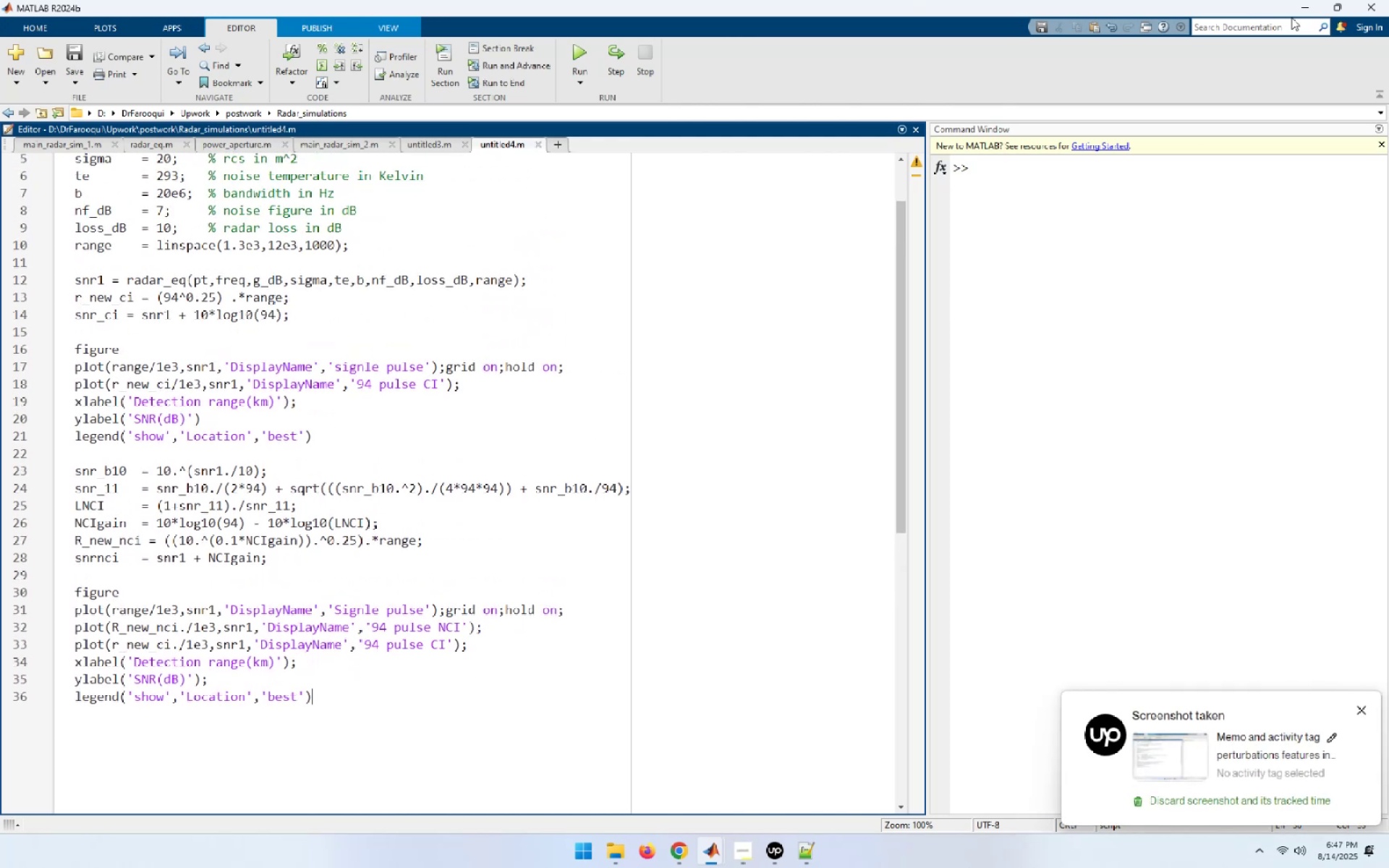 
wait(5.63)
 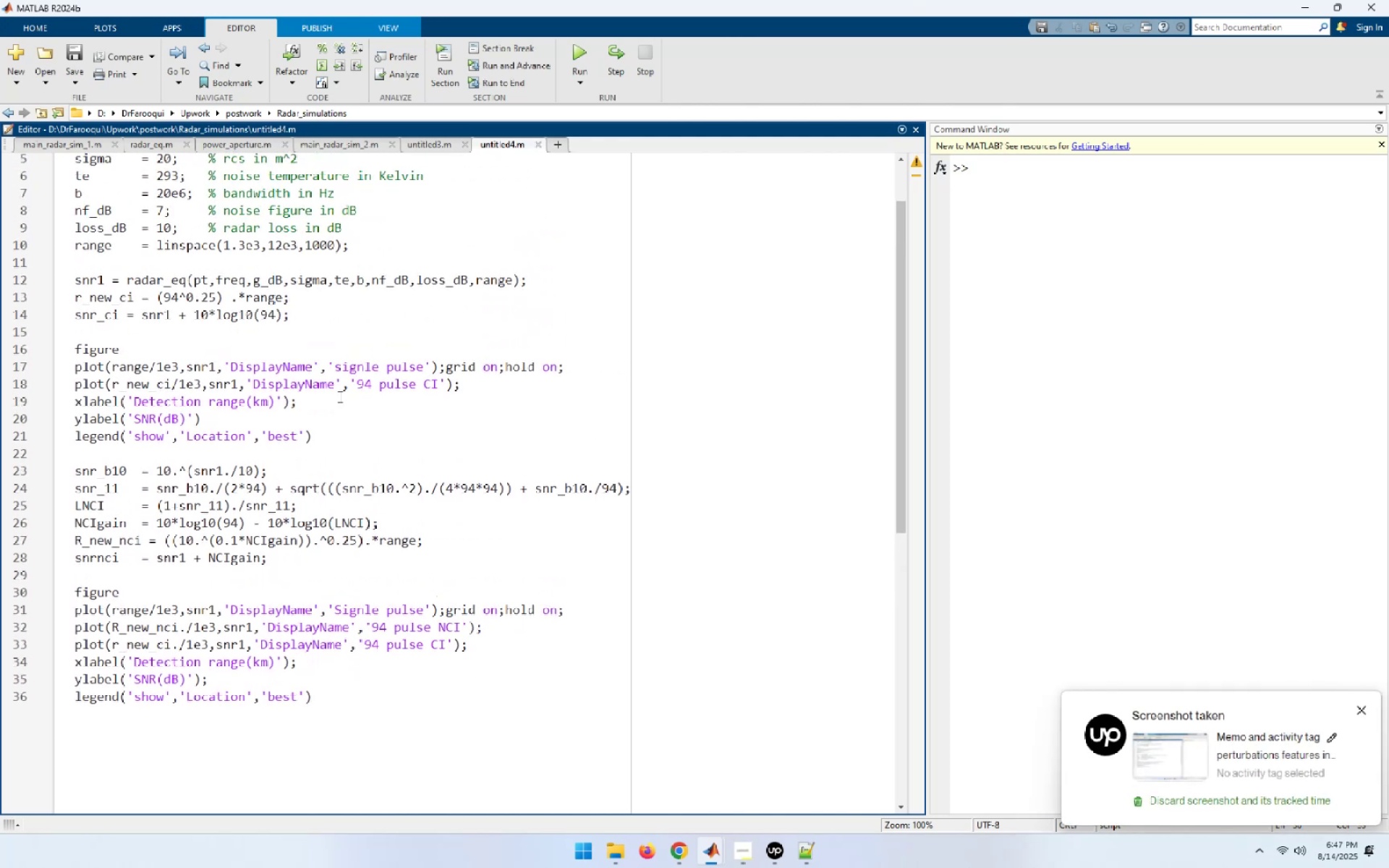 
left_click([1299, 9])
 